 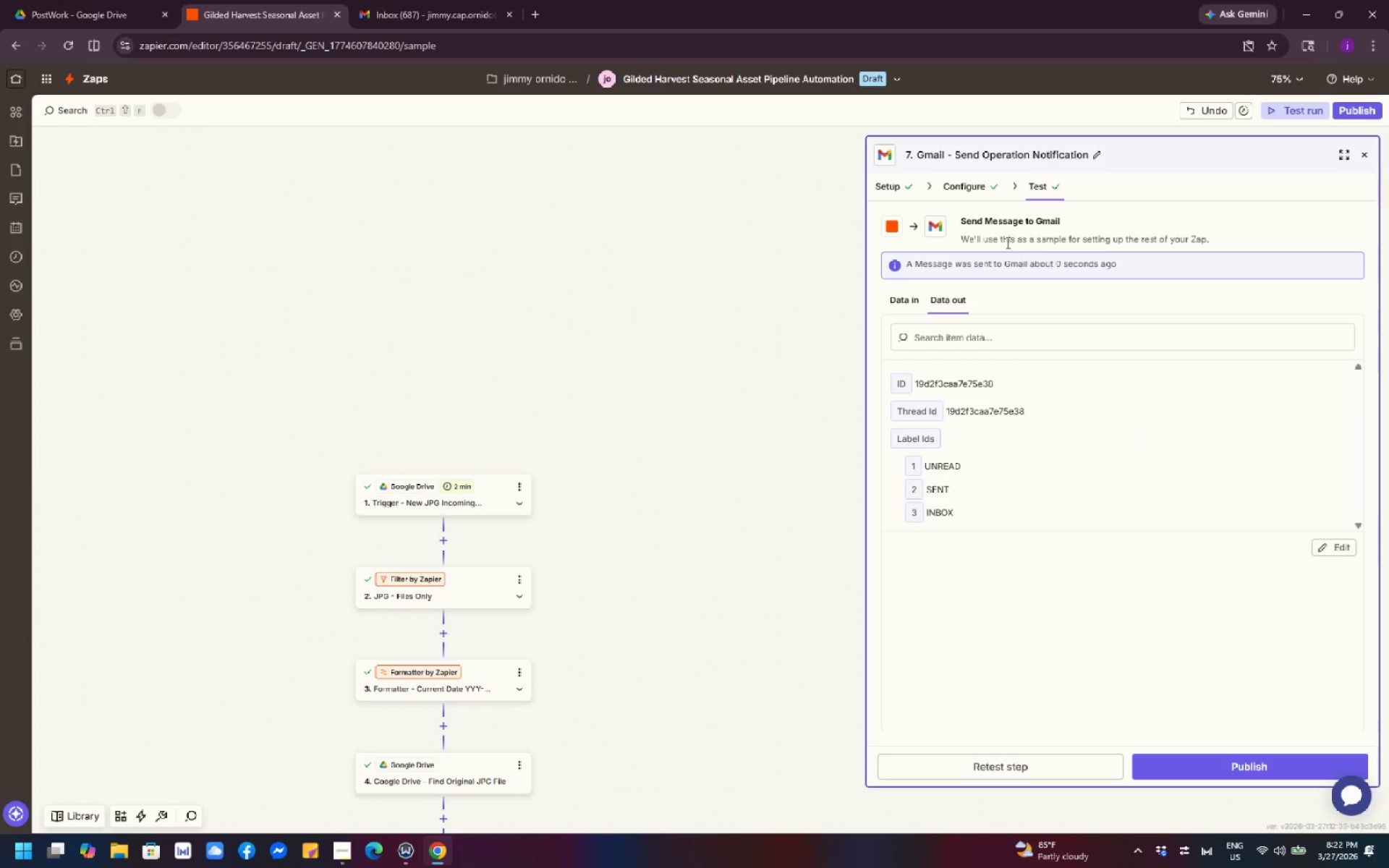 
left_click([971, 189])
 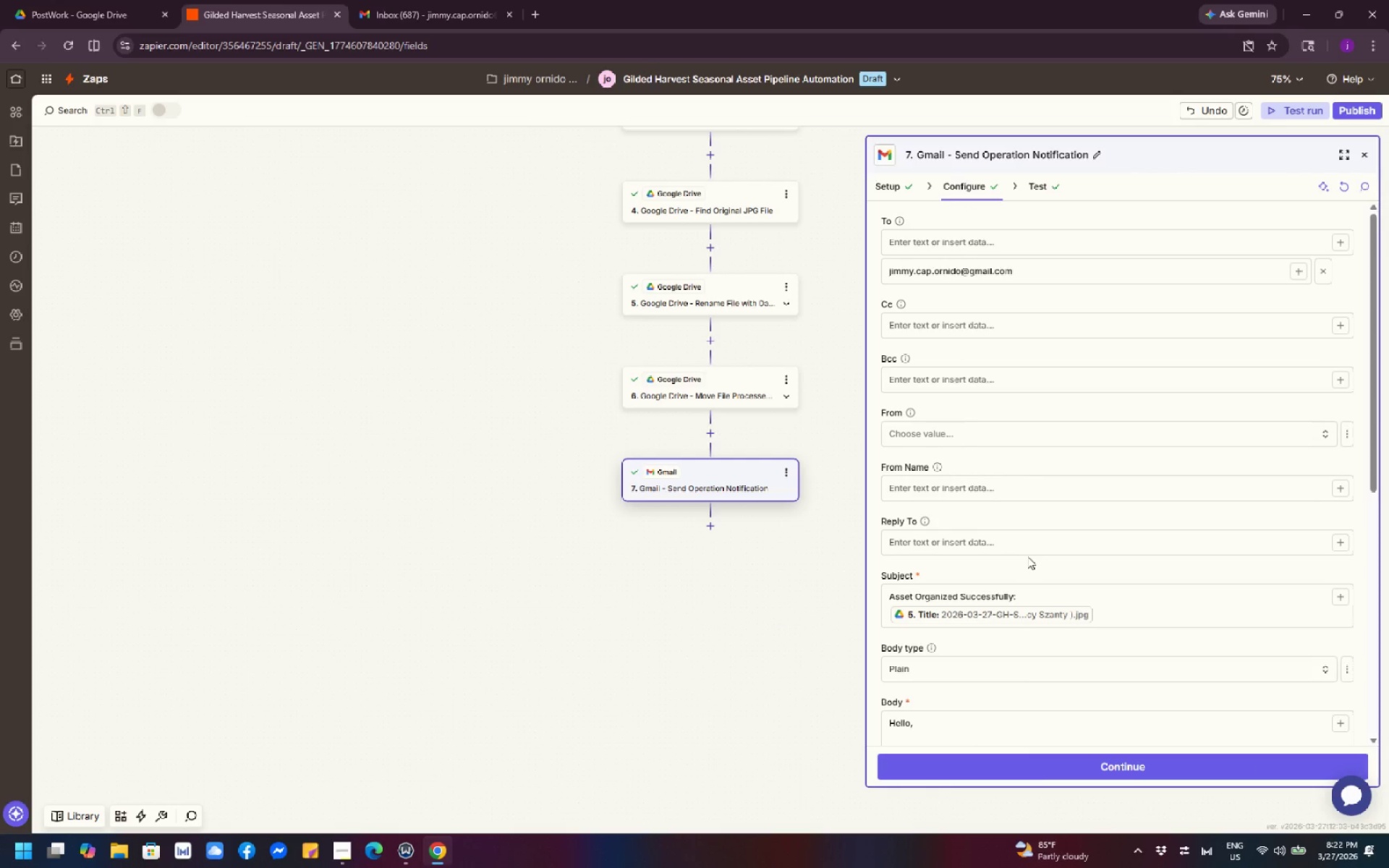 
scroll: coordinate [1066, 545], scroll_direction: down, amount: 3.0
 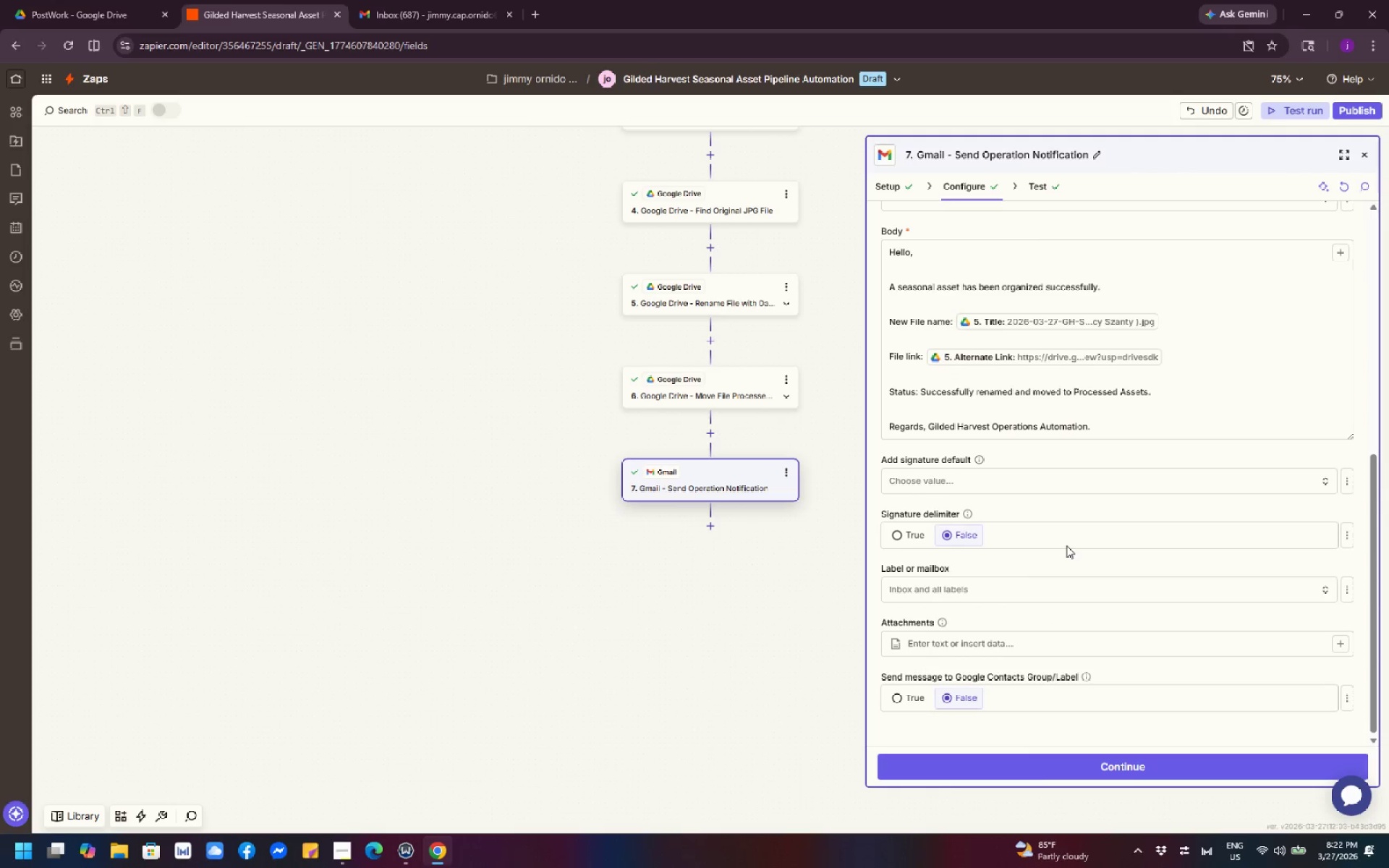 
scroll: coordinate [1066, 545], scroll_direction: up, amount: 2.0
 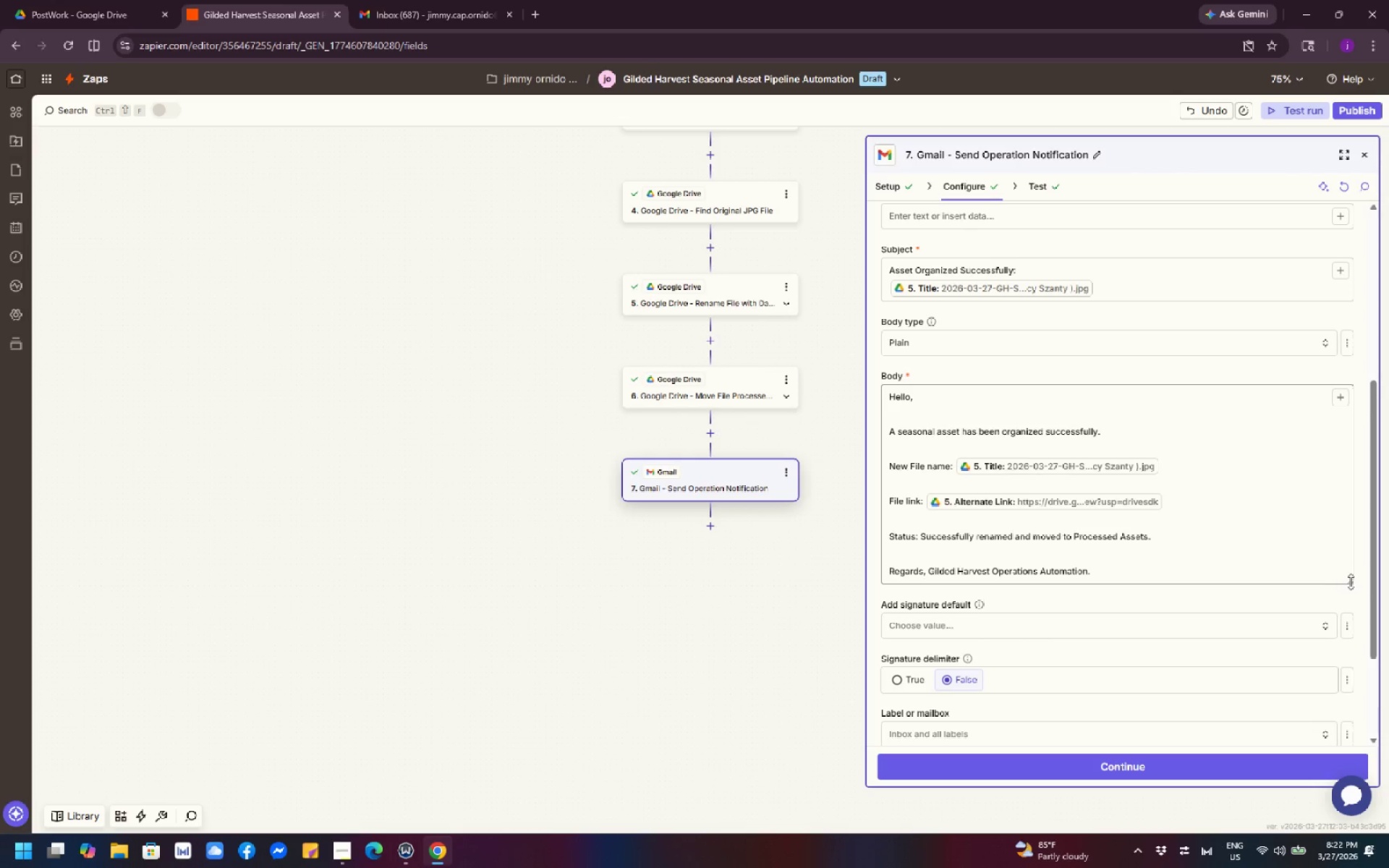 
left_click_drag(start_coordinate=[1350, 582], to_coordinate=[1337, 730])
 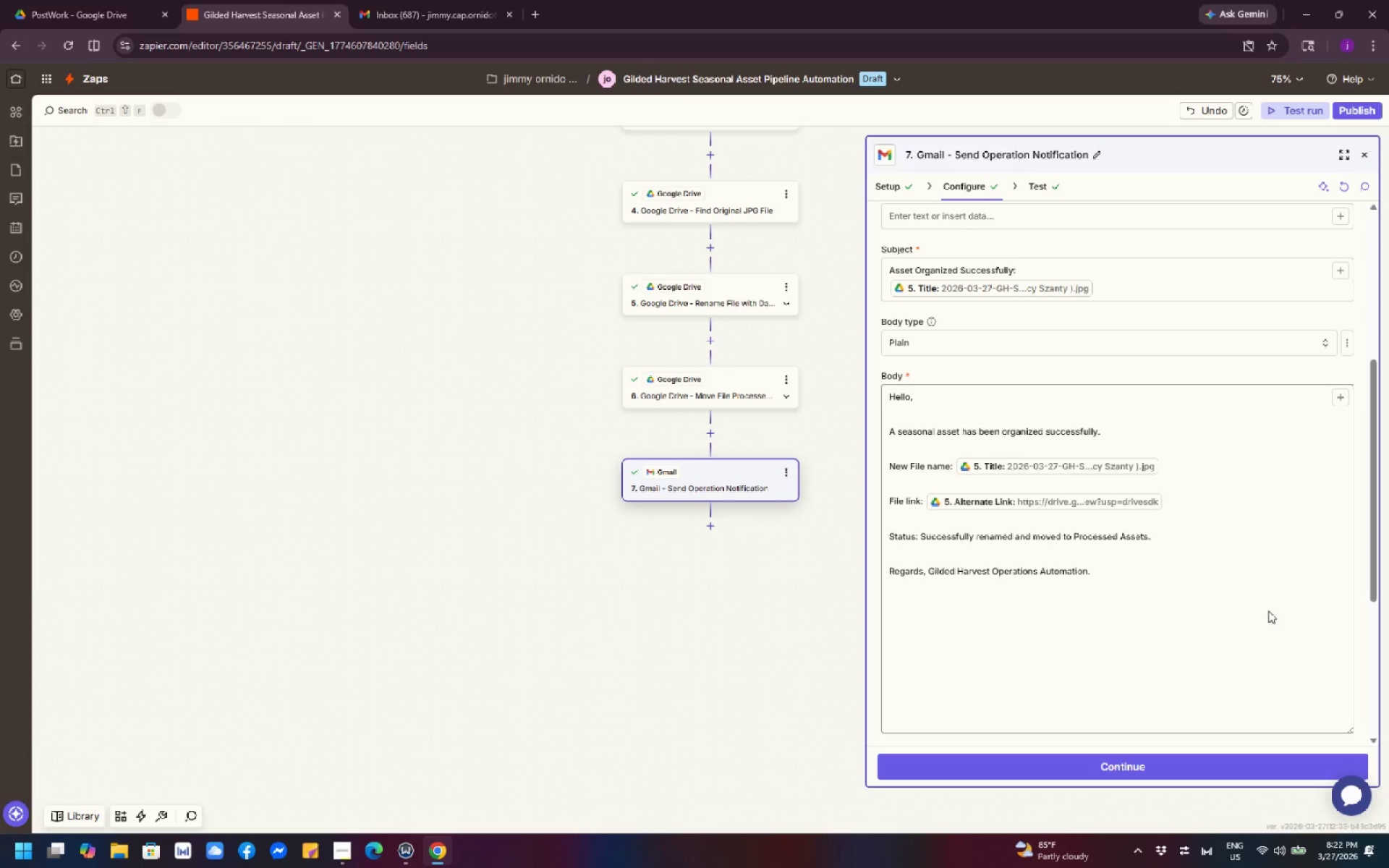 
scroll: coordinate [1268, 610], scroll_direction: down, amount: 3.0
 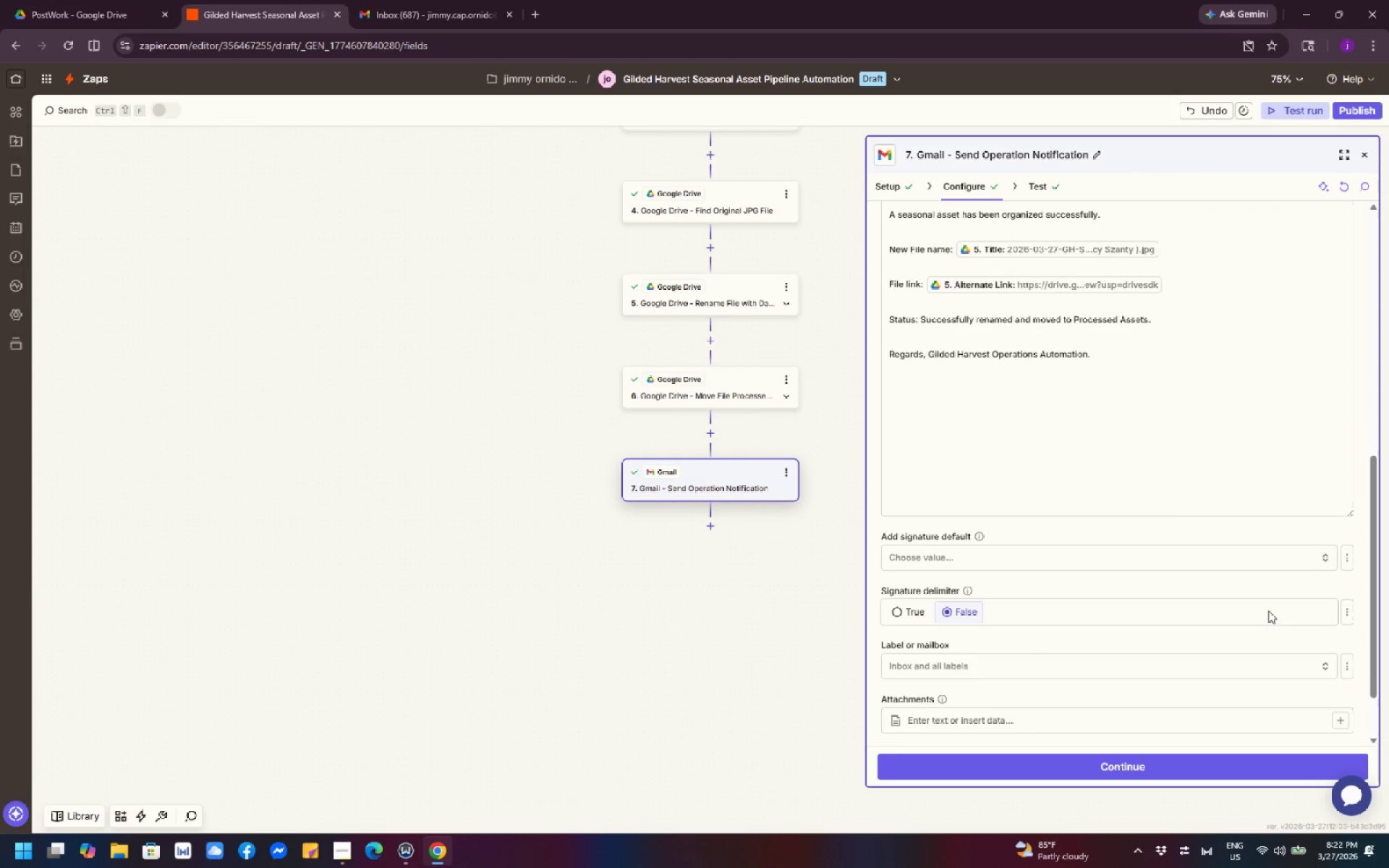 
scroll: coordinate [1268, 610], scroll_direction: up, amount: 2.0
 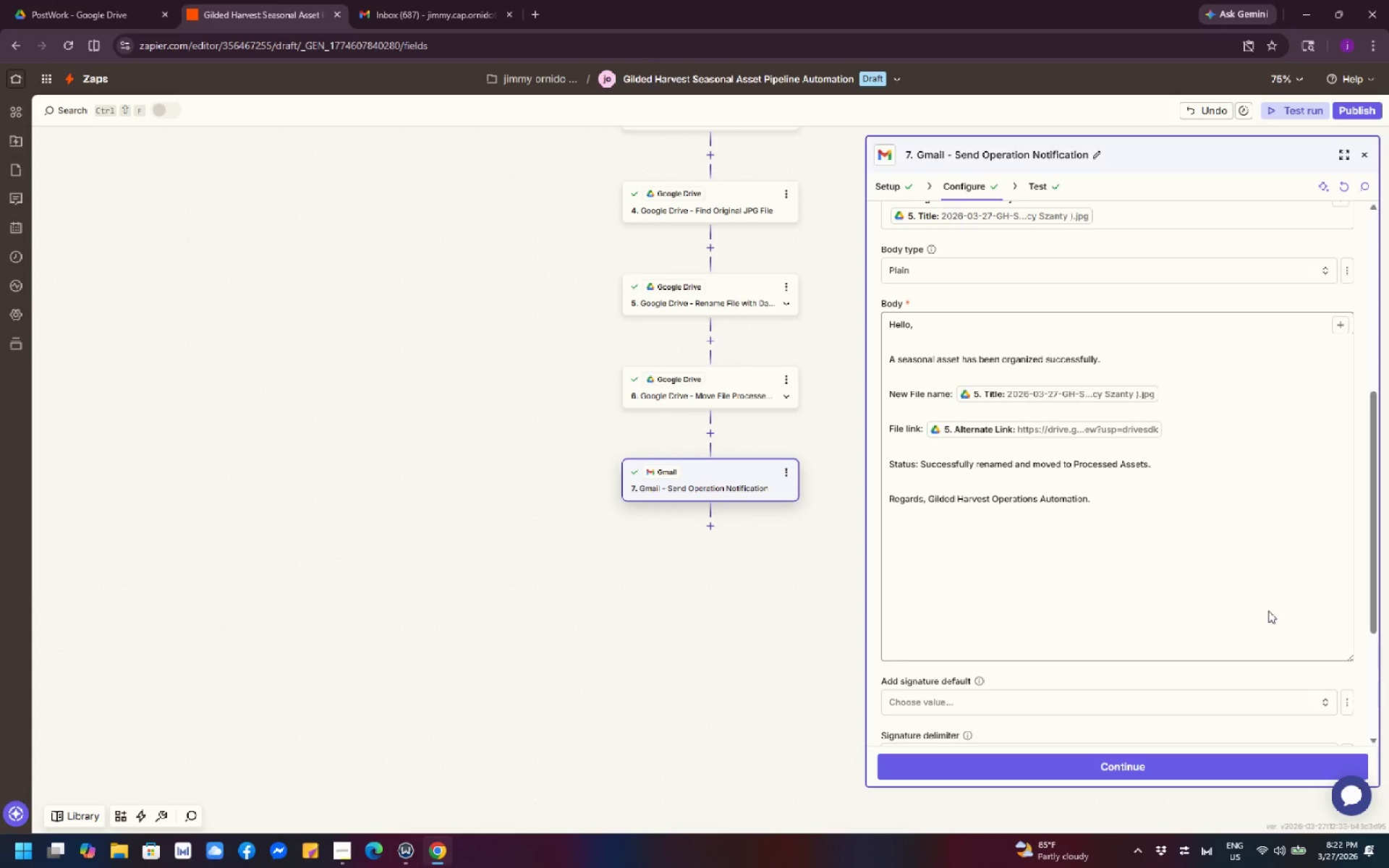 
wait(16.24)
 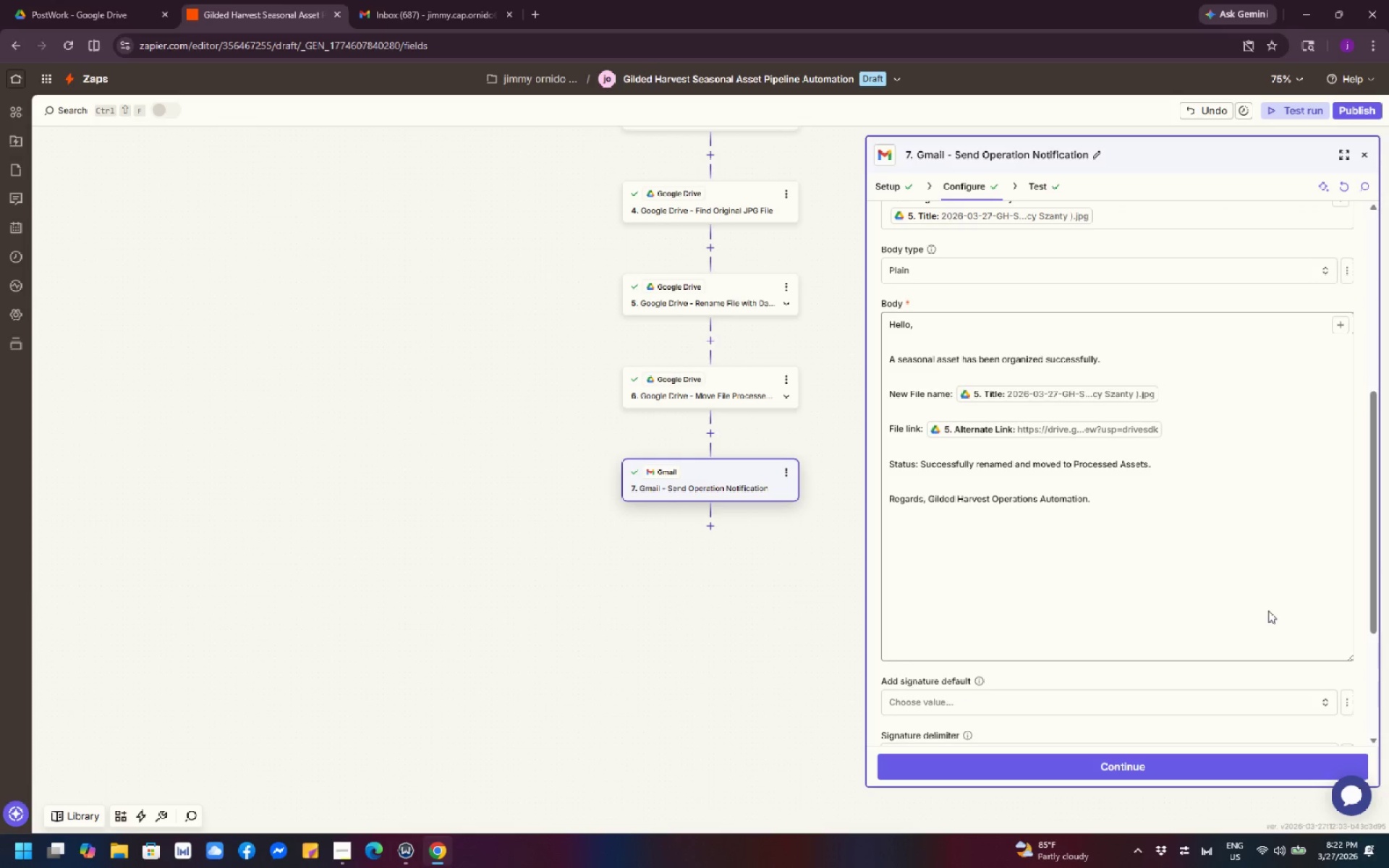 
scroll: coordinate [682, 618], scroll_direction: up, amount: 13.0
 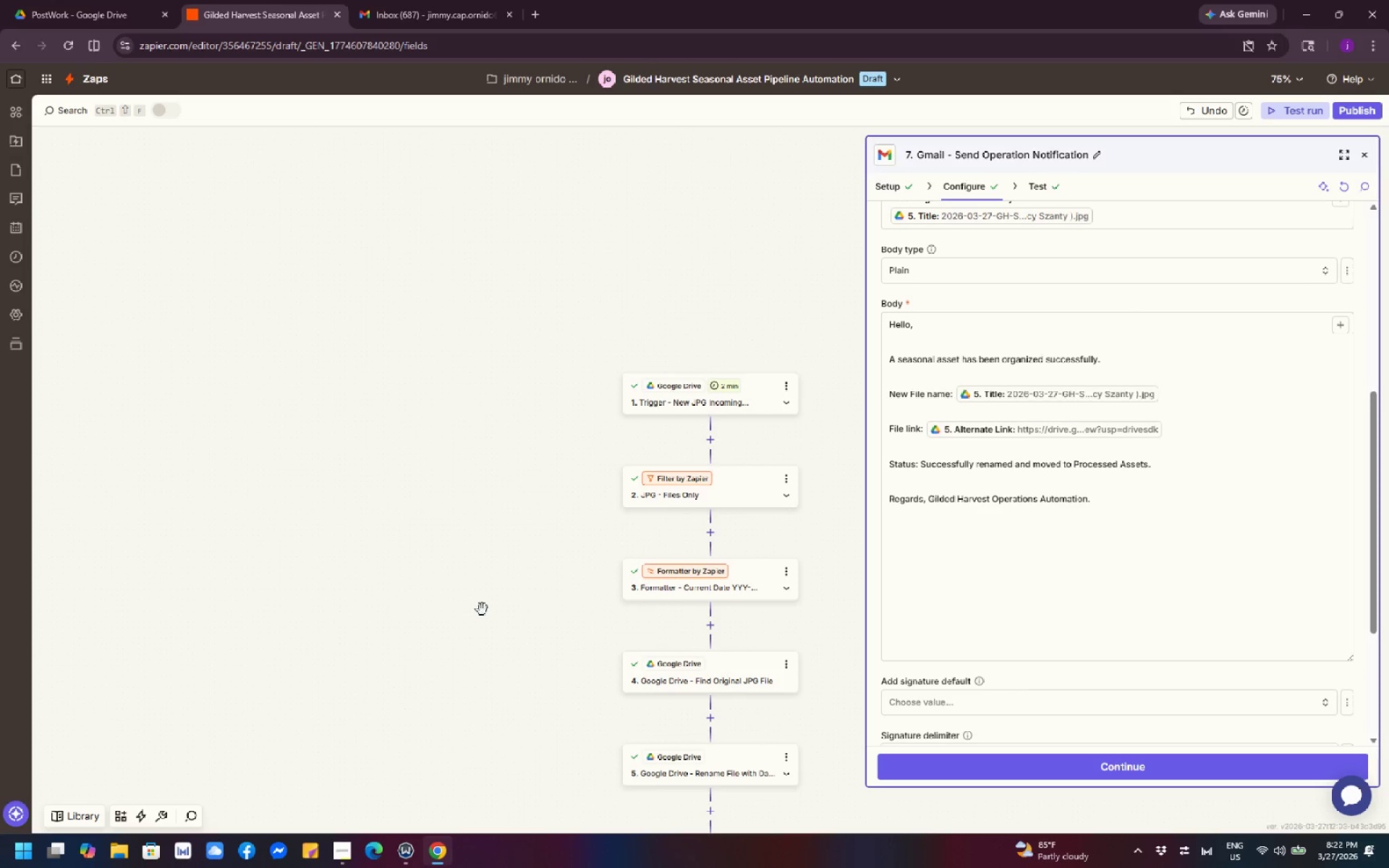 
scroll: coordinate [472, 605], scroll_direction: down, amount: 7.0
 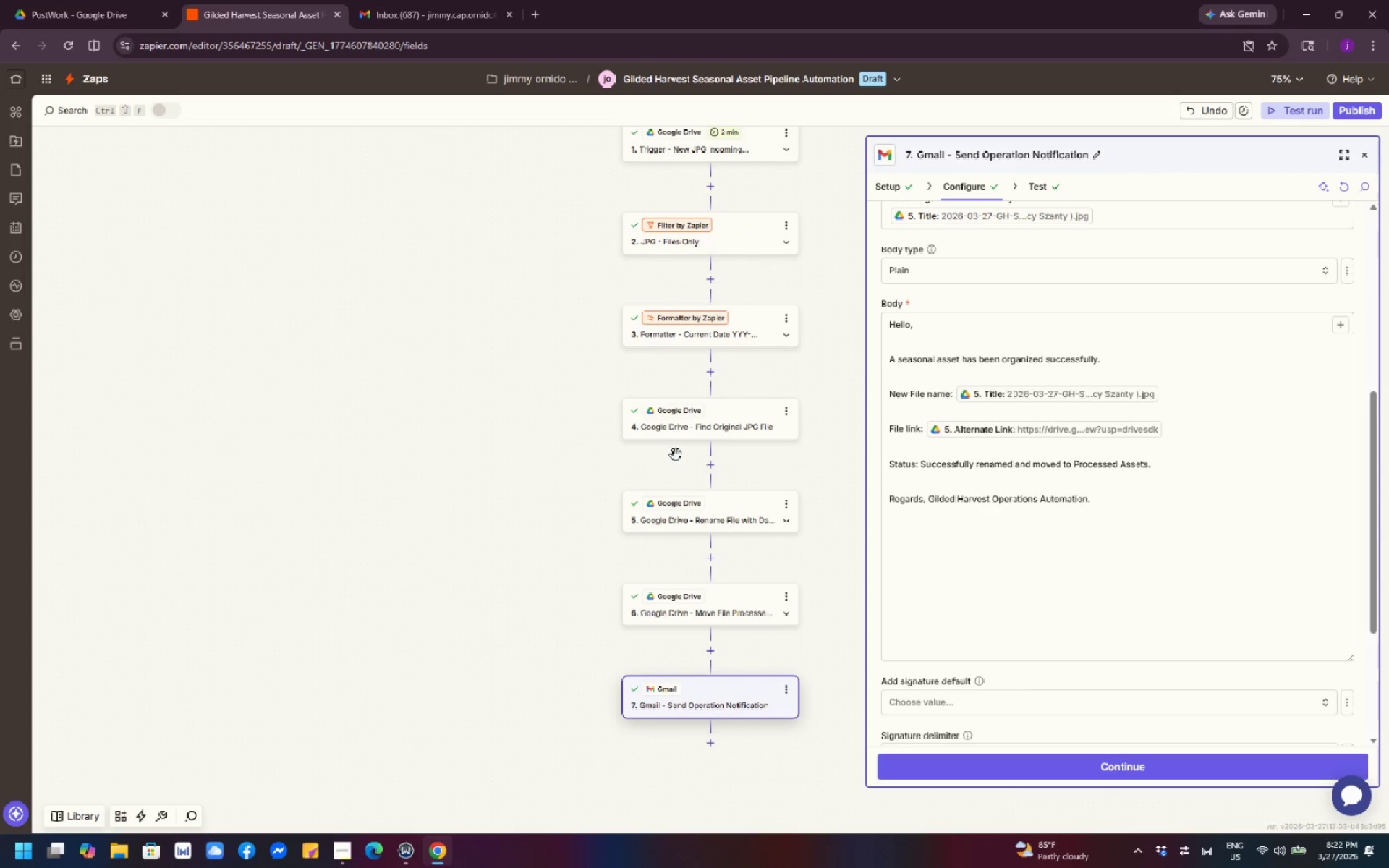 
scroll: coordinate [576, 470], scroll_direction: up, amount: 5.0
 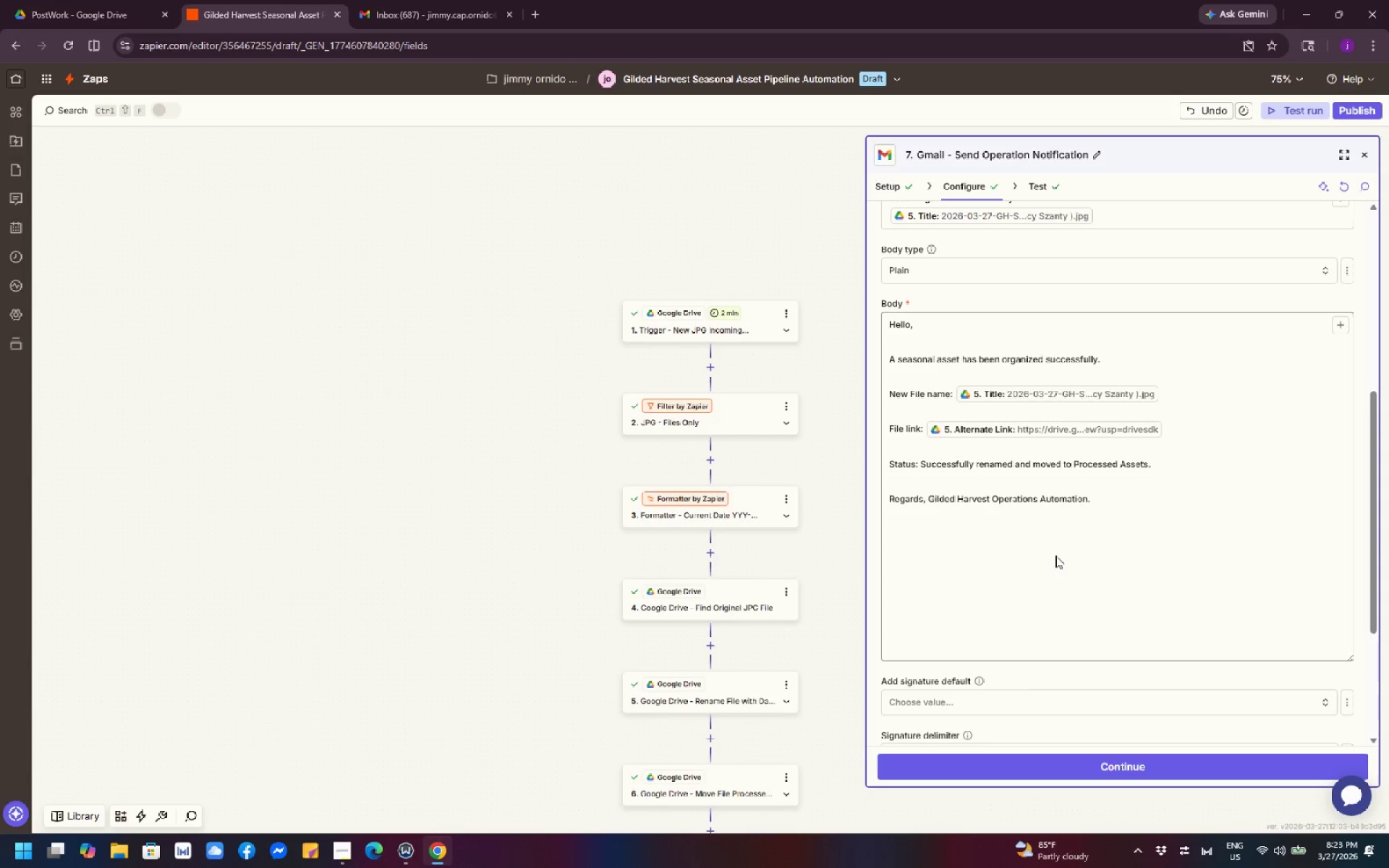 
wait(18.33)
 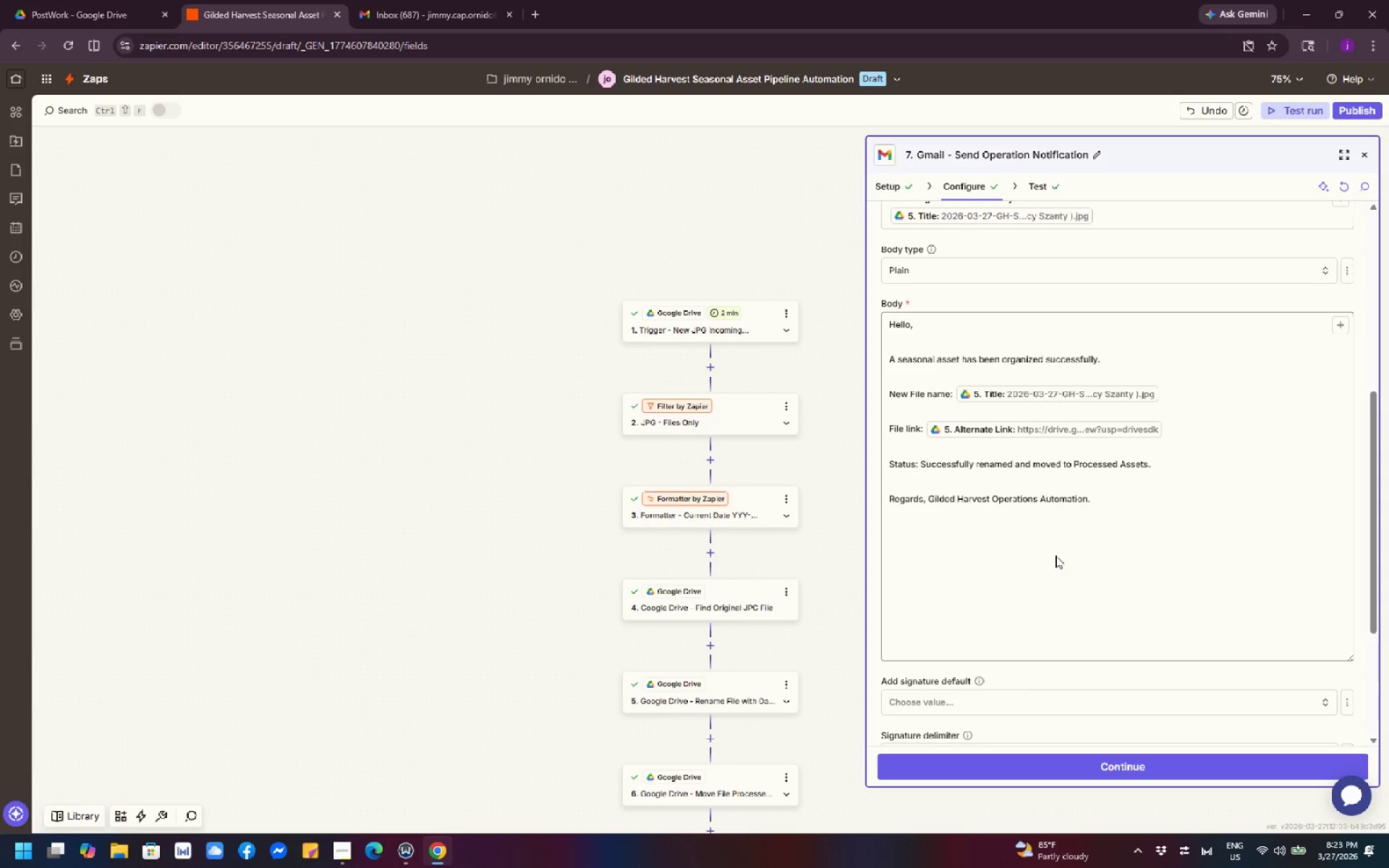 
scroll: coordinate [888, 601], scroll_direction: down, amount: 2.0
 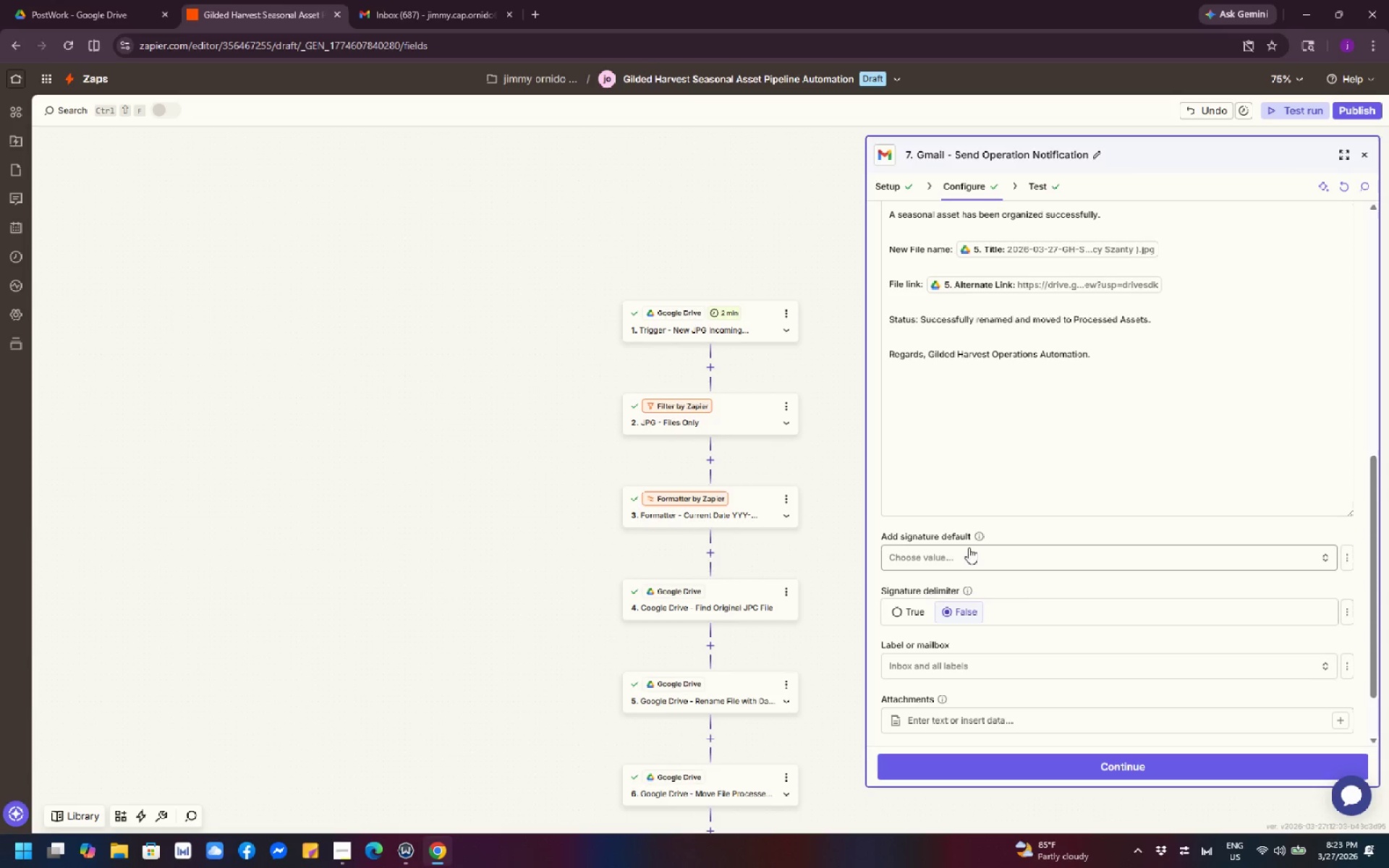 
scroll: coordinate [1039, 431], scroll_direction: up, amount: 1.0
 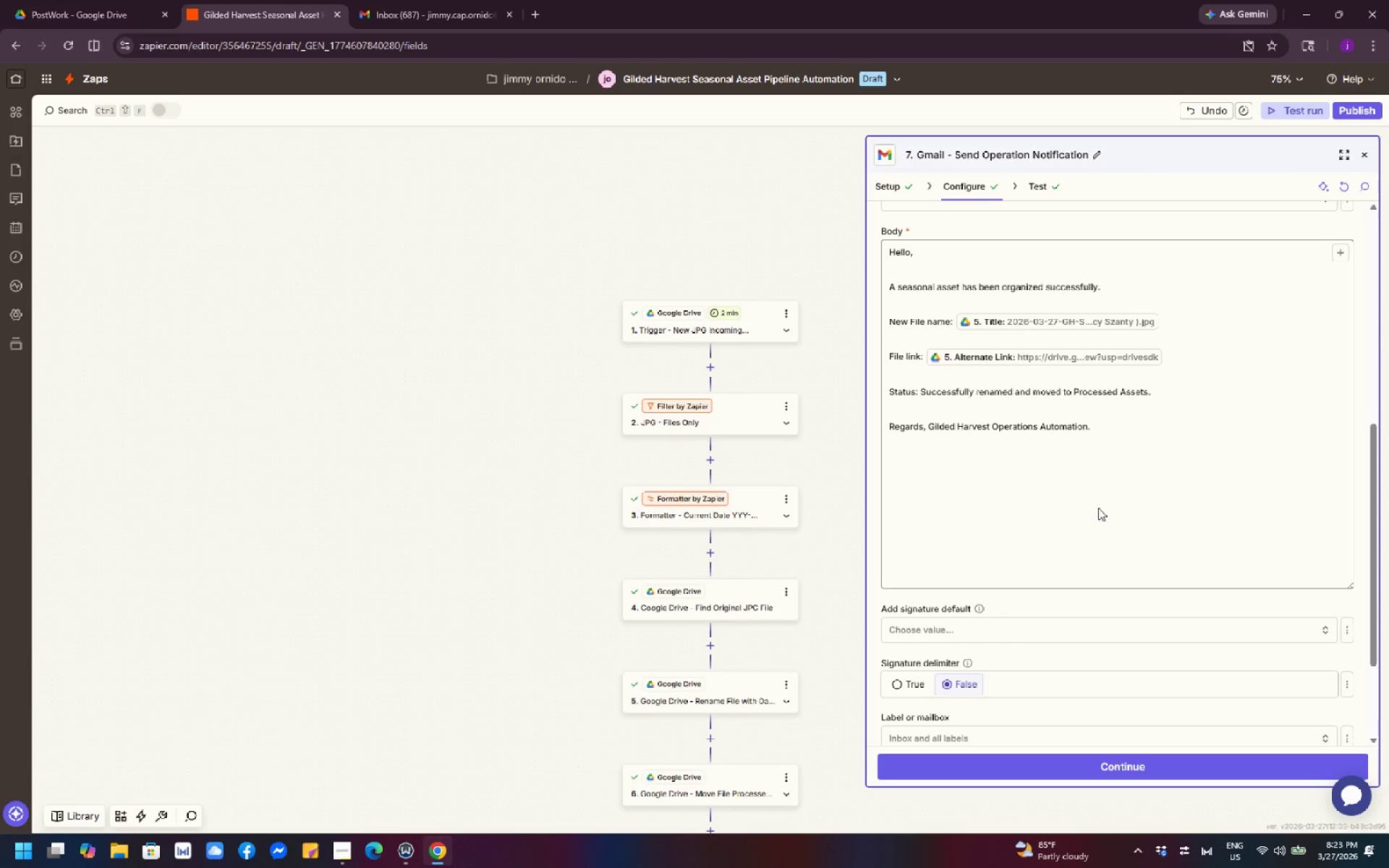 
wait(15.23)
 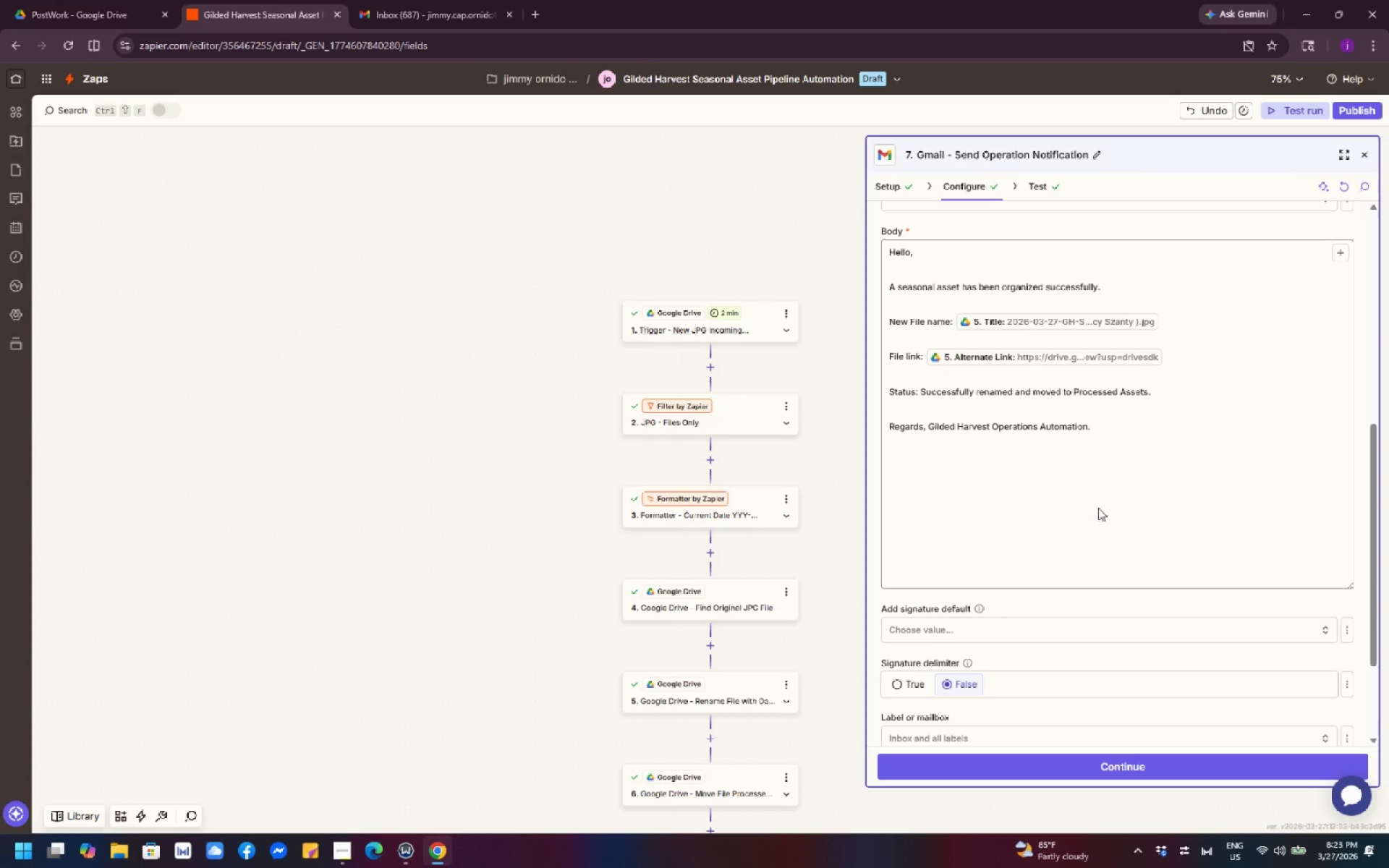 
left_click([1149, 438])
 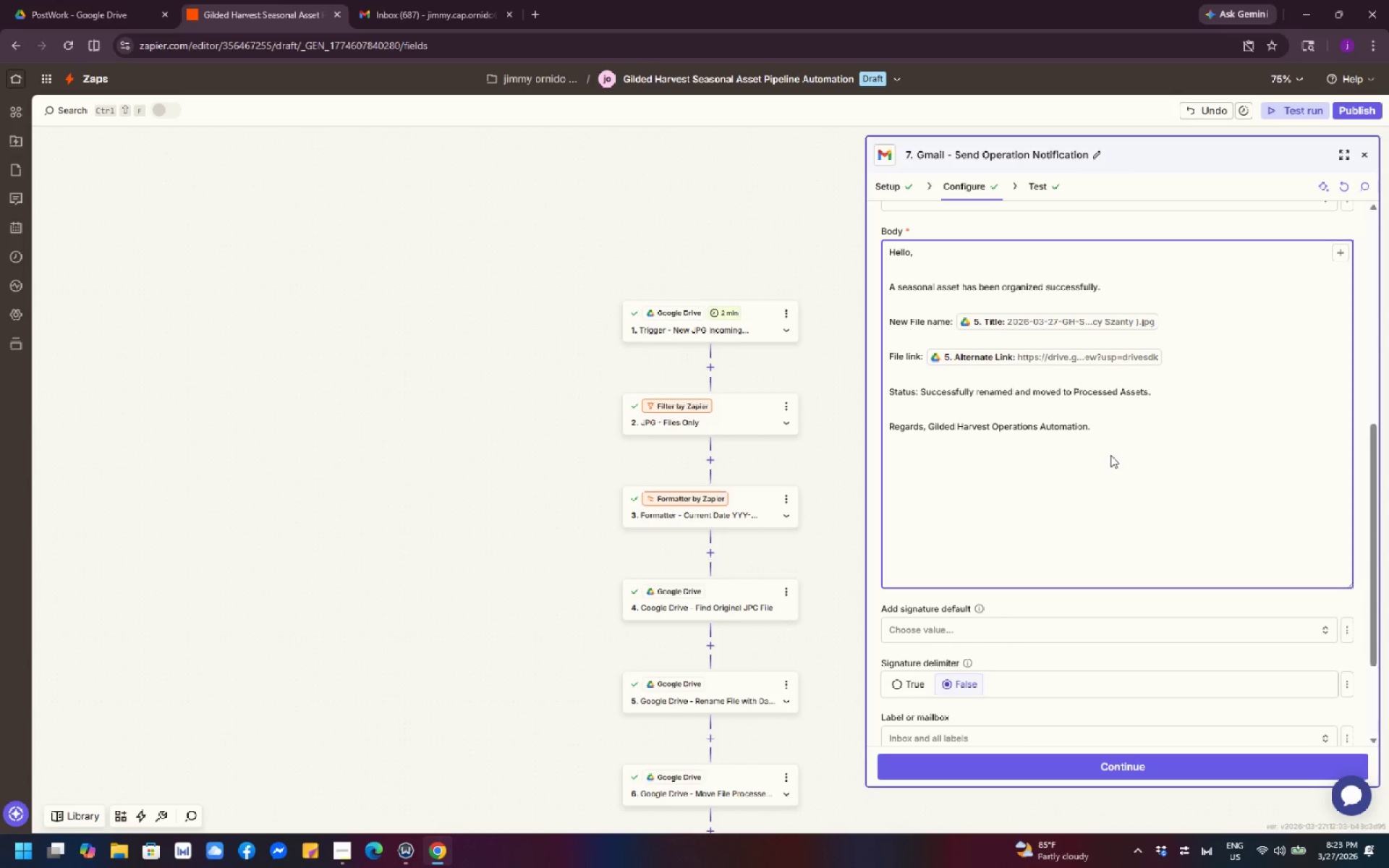 
wait(28.24)
 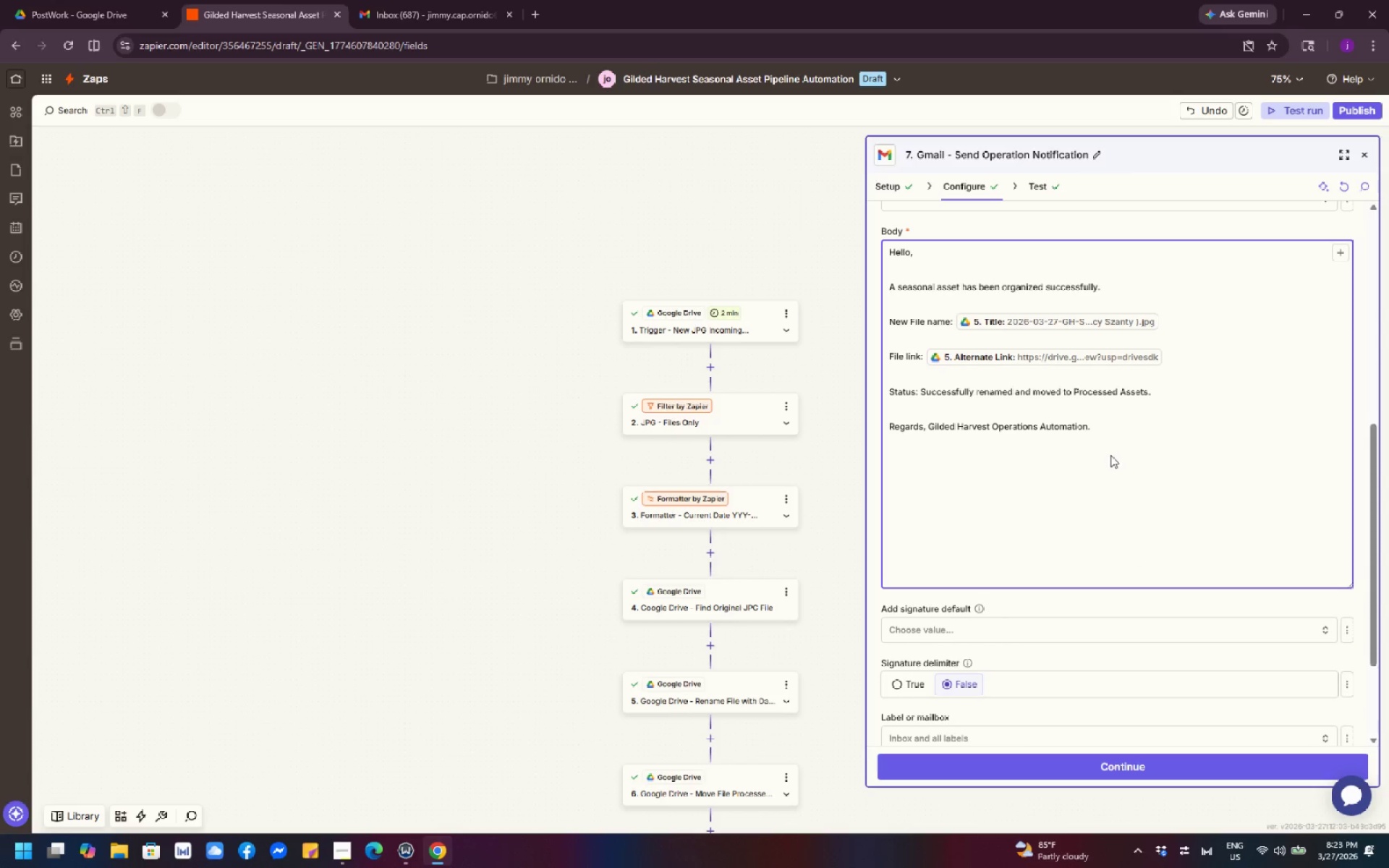 
left_click([901, 288])
 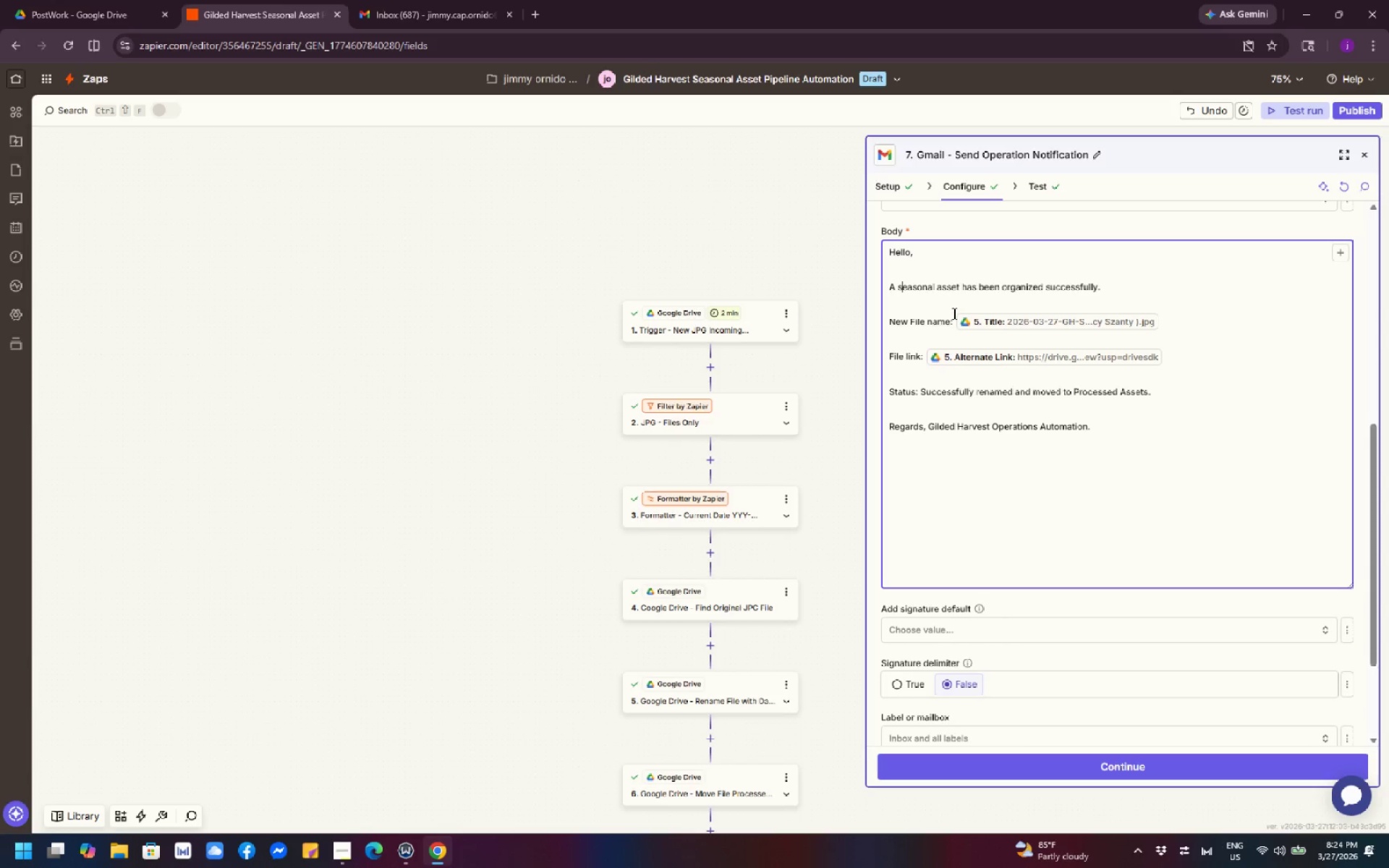 
key(ArrowLeft)
 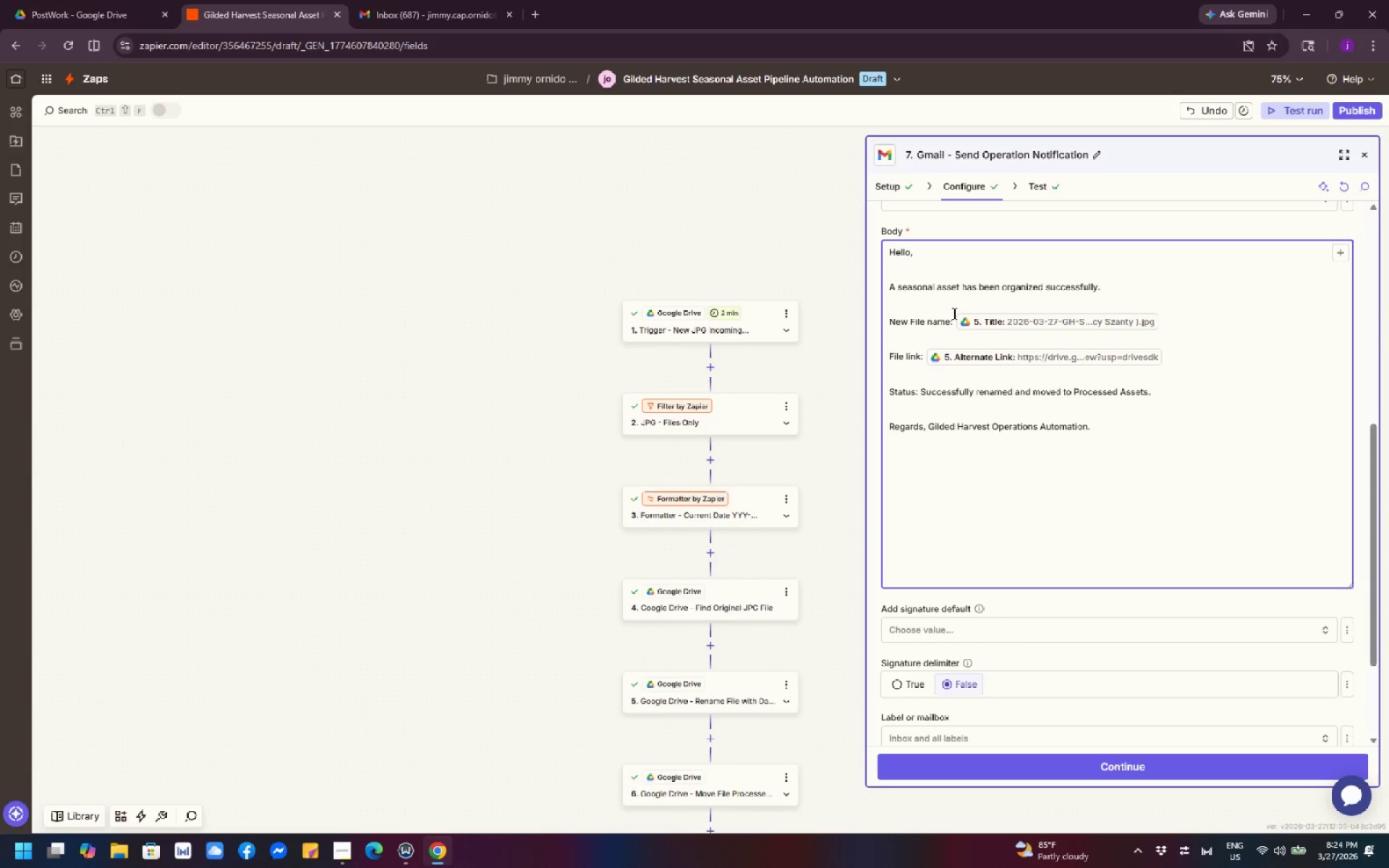 
type(new )
 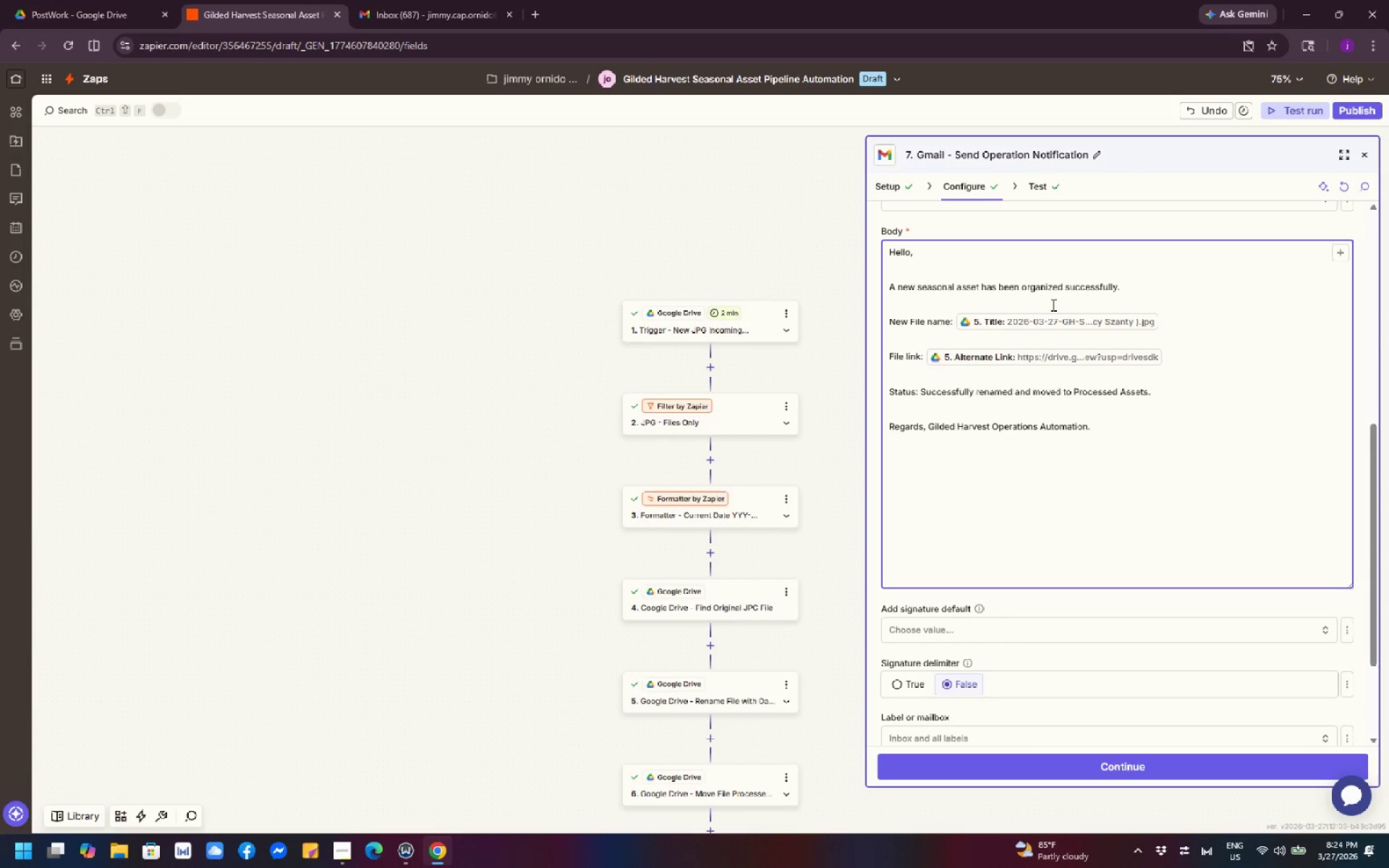 
left_click([959, 284])
 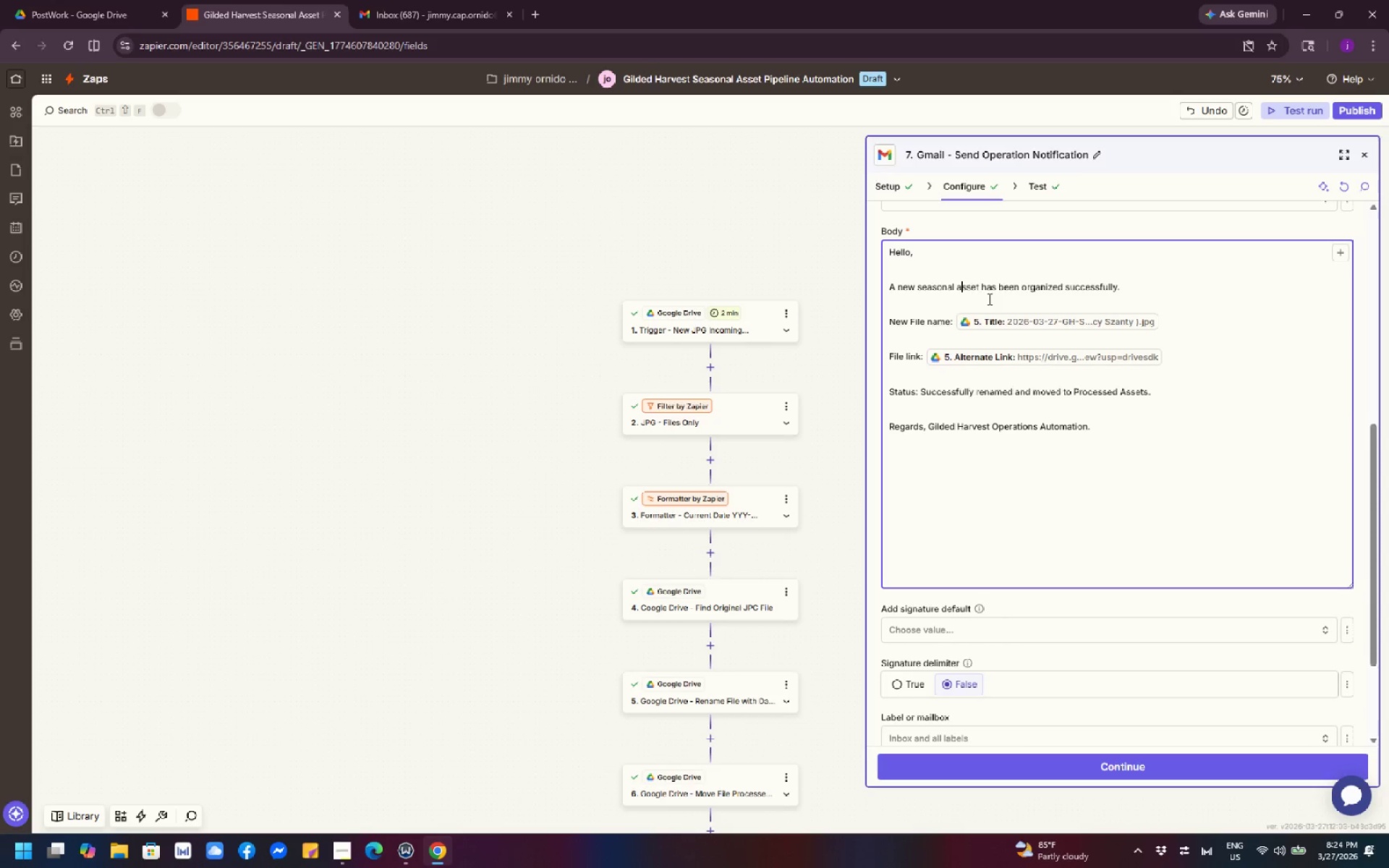 
key(ArrowLeft)
 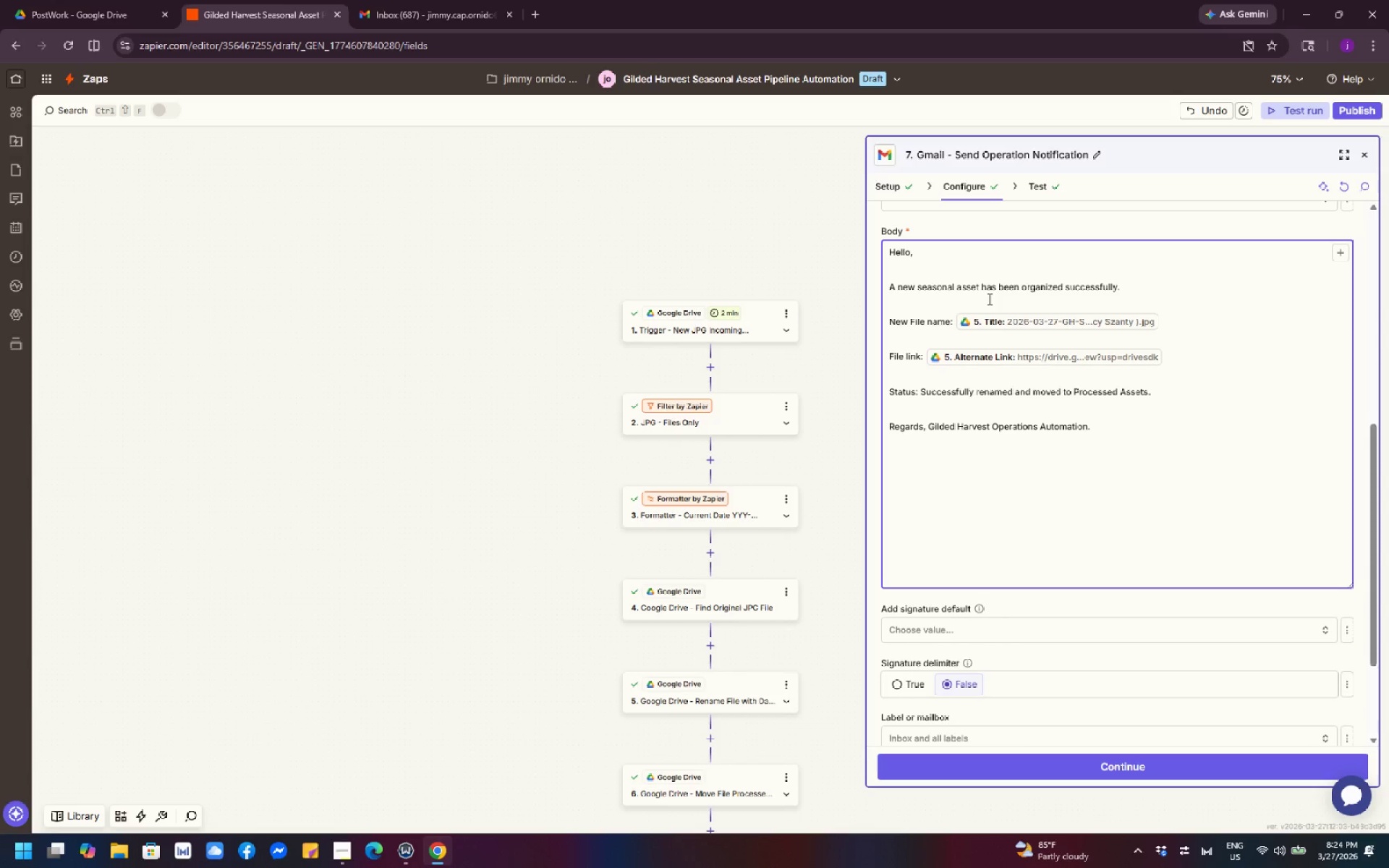 
wait(10.0)
 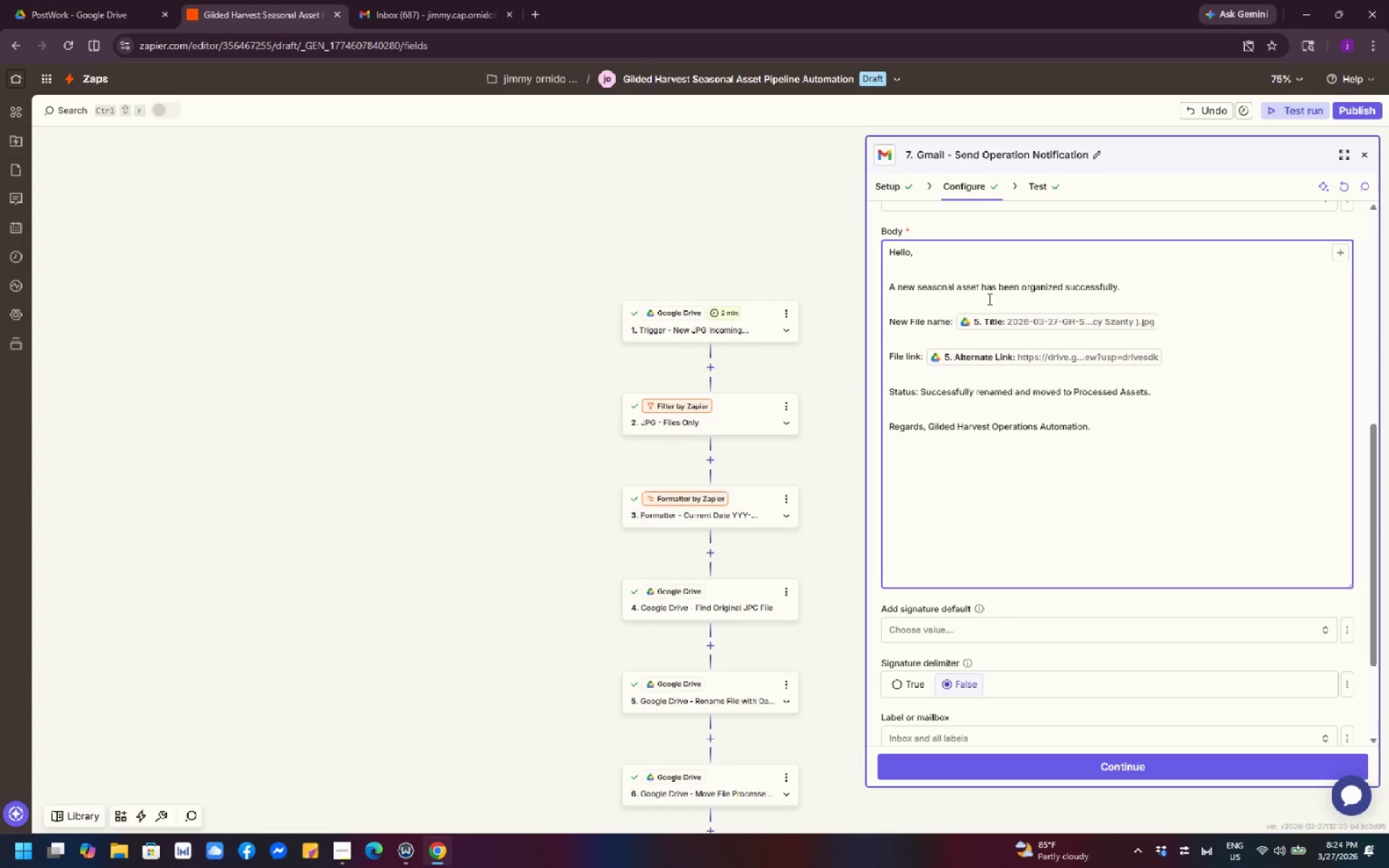 
left_click([977, 292])
 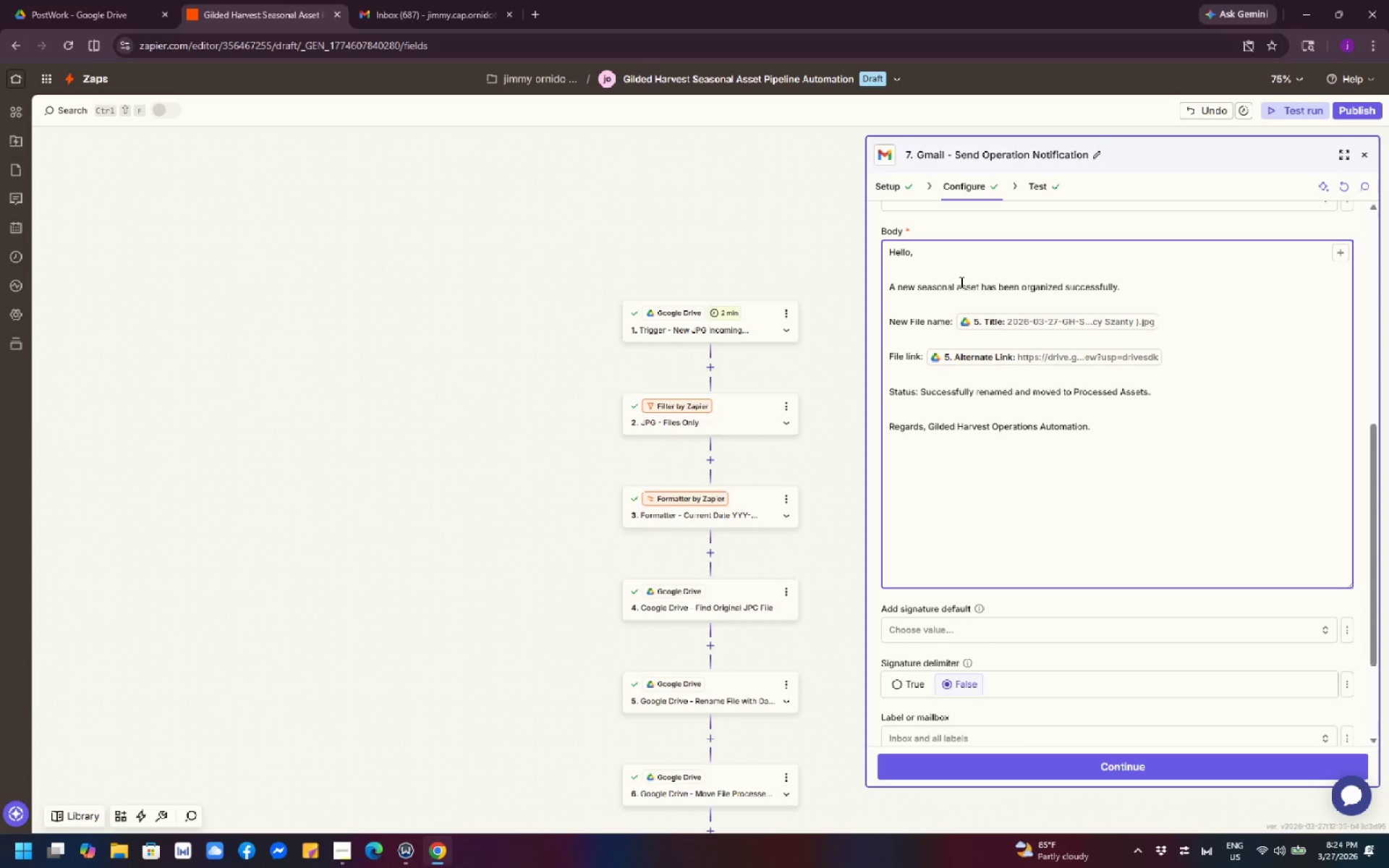 
left_click([958, 282])
 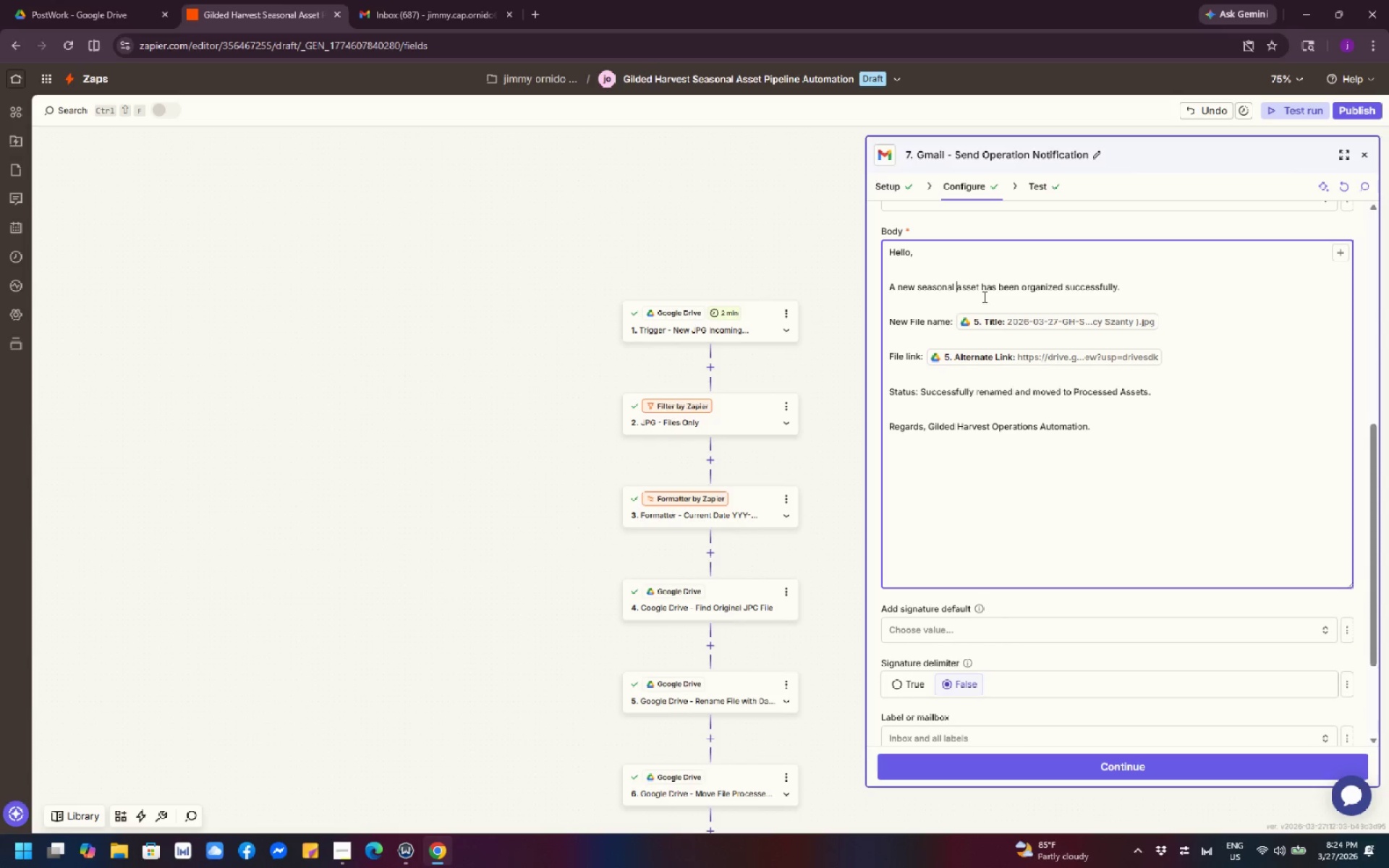 
type(JPG )
 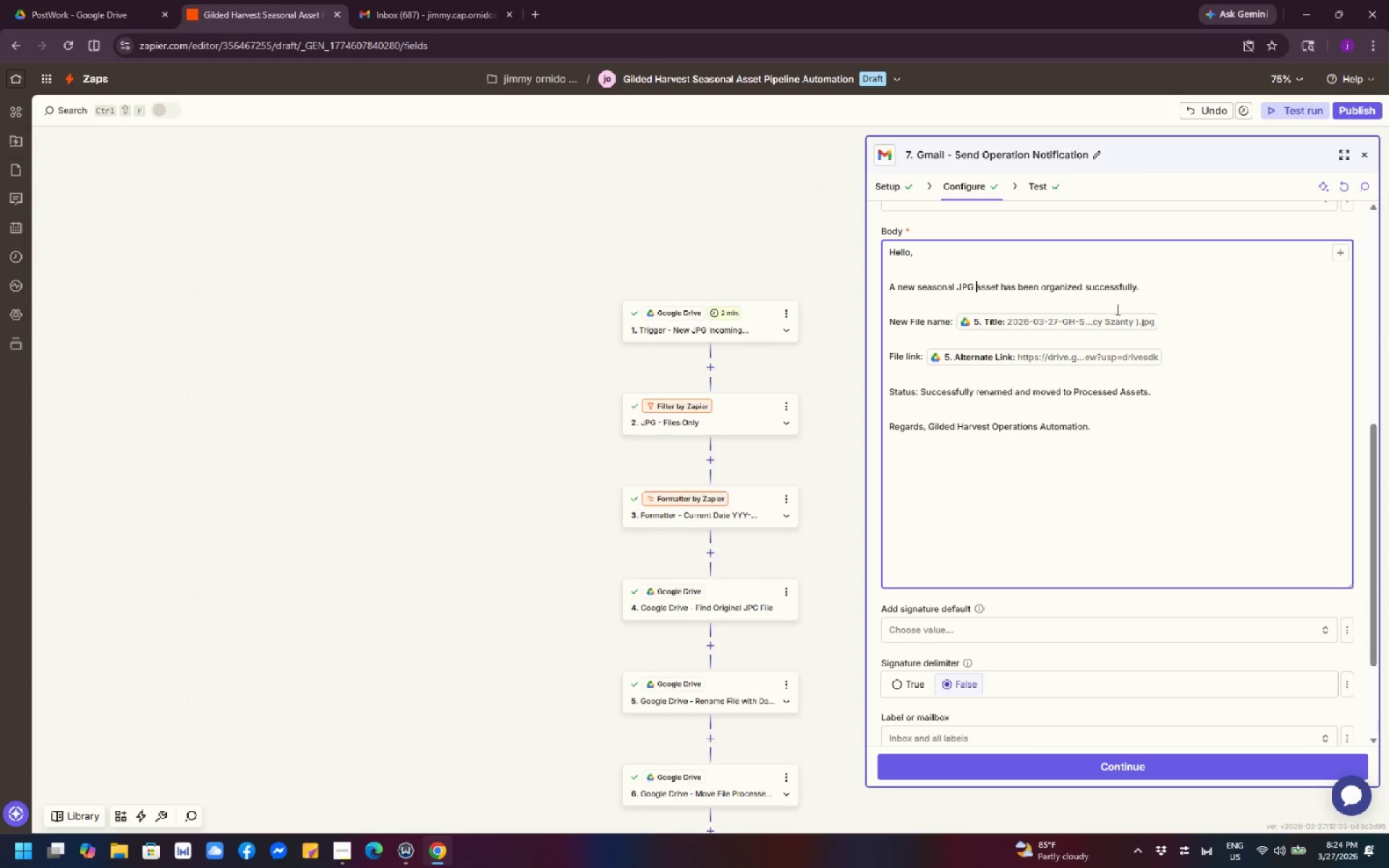 
wait(7.03)
 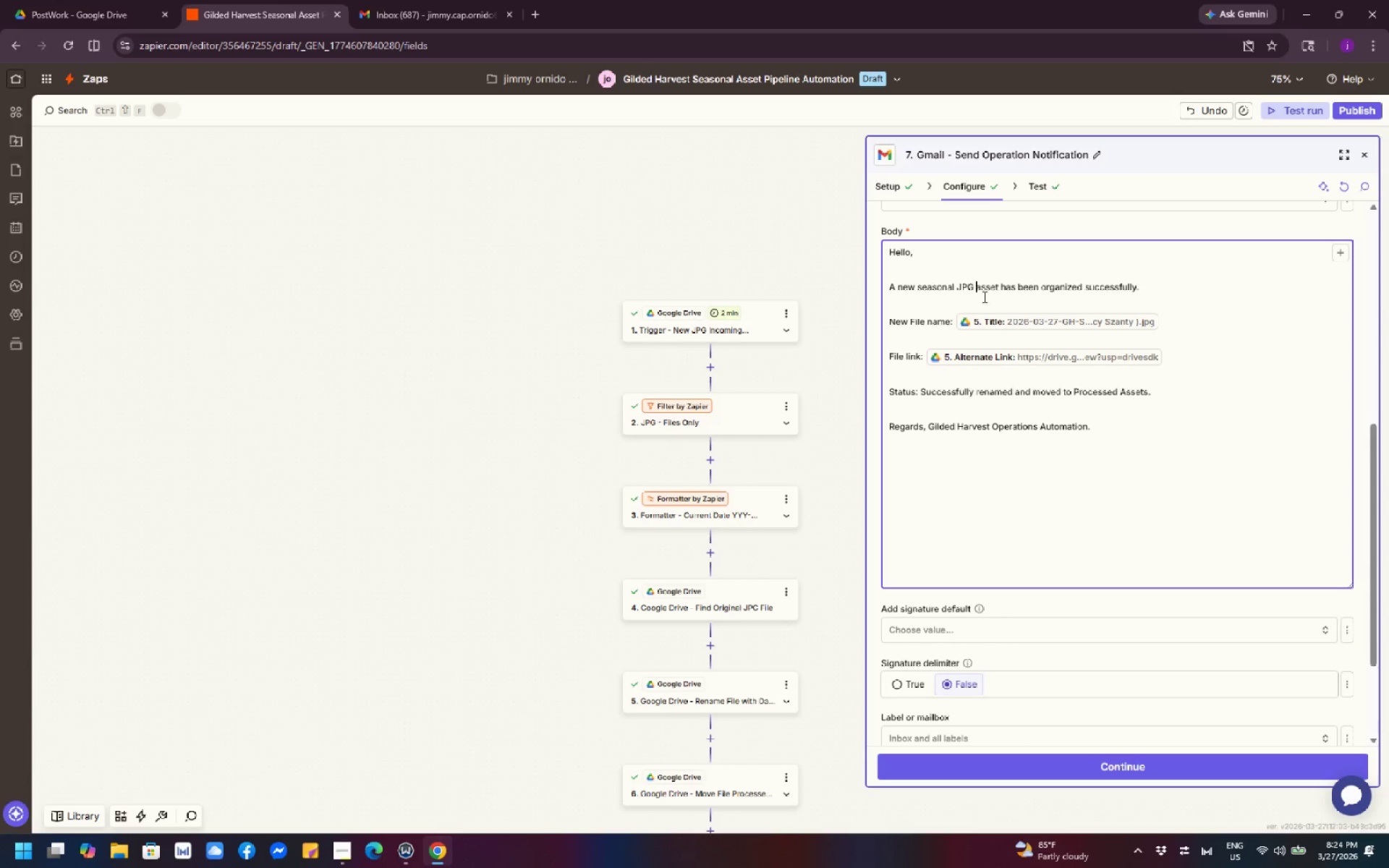 
left_click([1082, 287])
 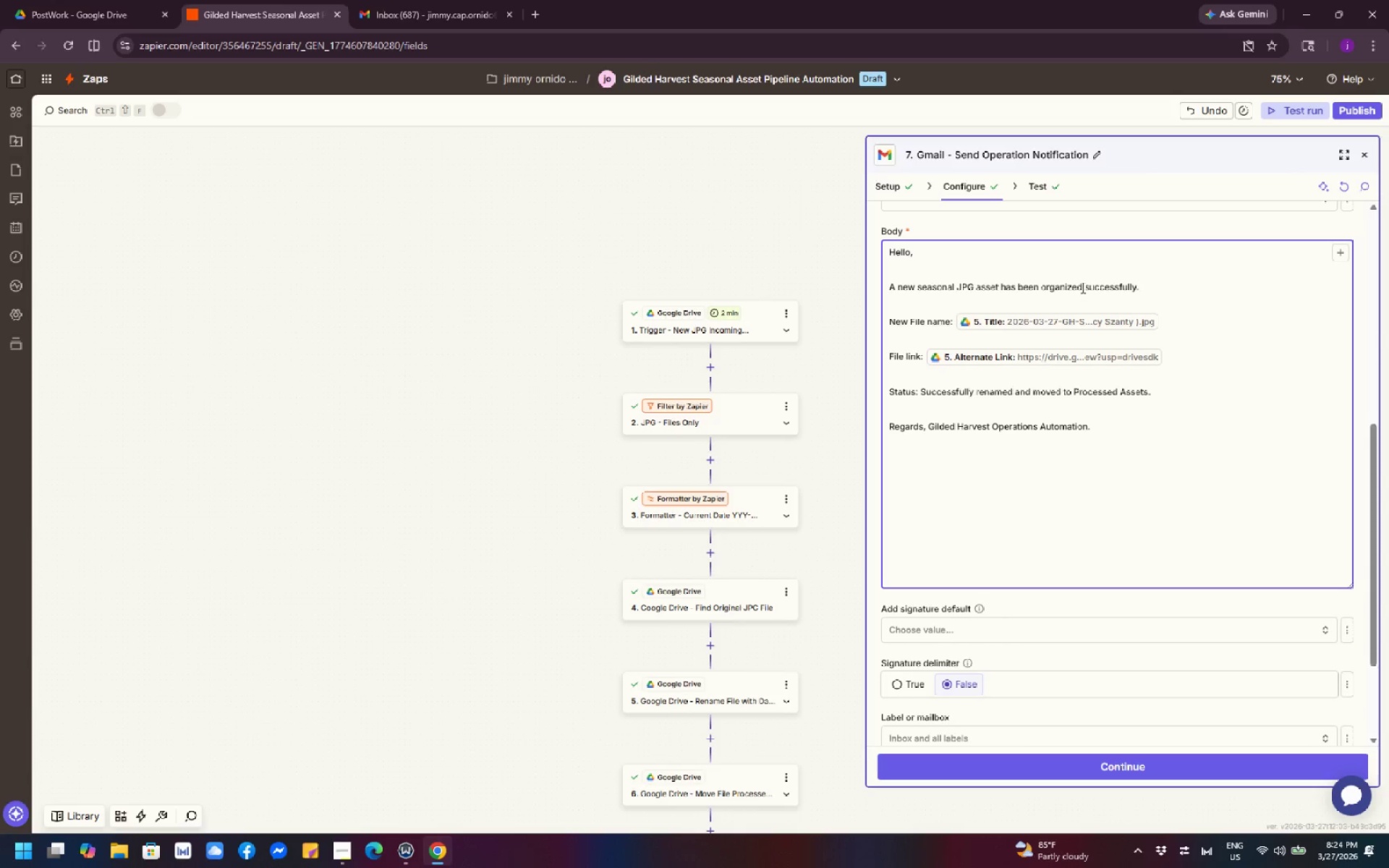 
wait(5.09)
 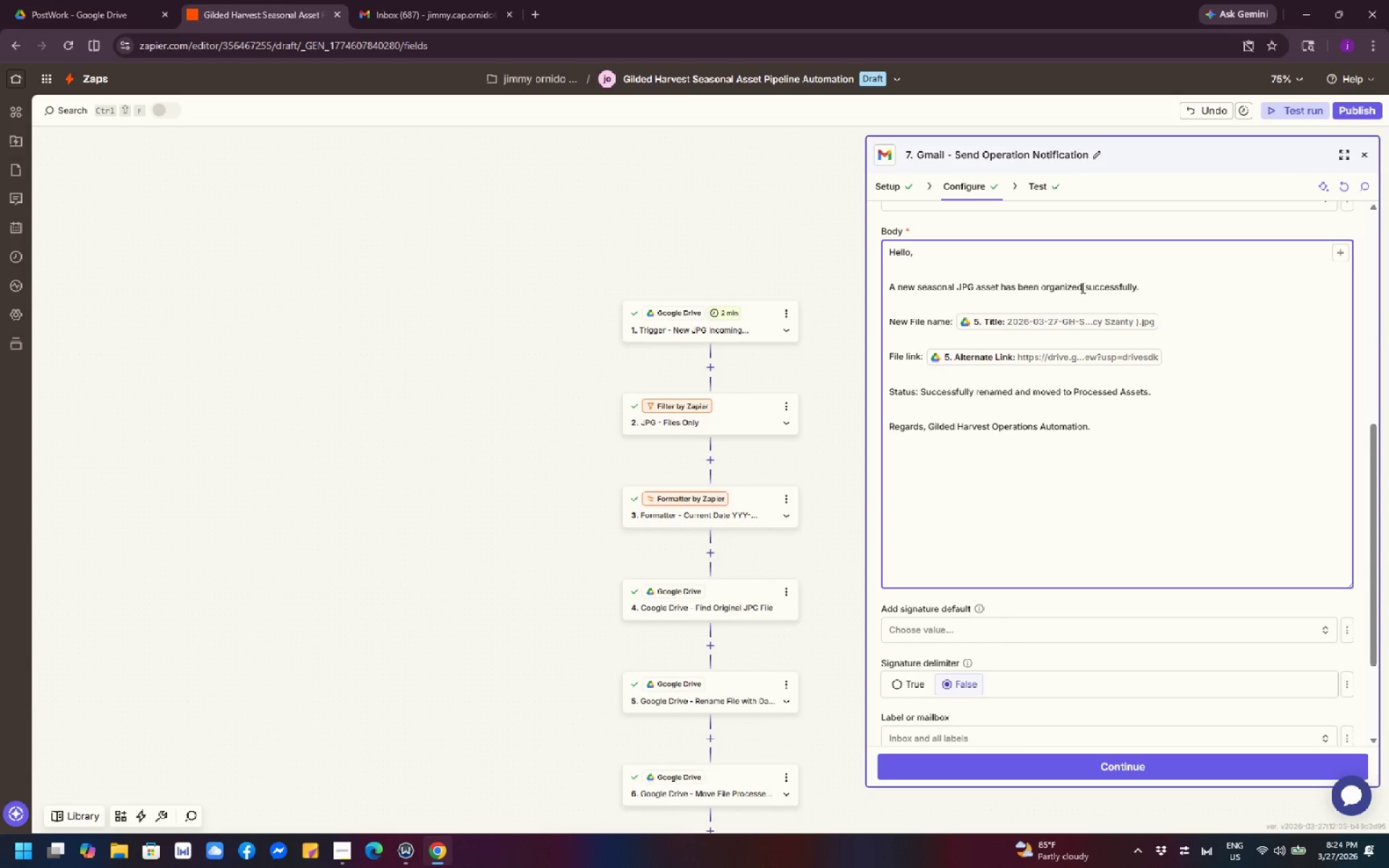 
key(Backspace)
key(Backspace)
key(Backspace)
key(Backspace)
key(Backspace)
key(Backspace)
key(Backspace)
key(Backspace)
key(Backspace)
key(Backspace)
key(Backspace)
type( rename)
 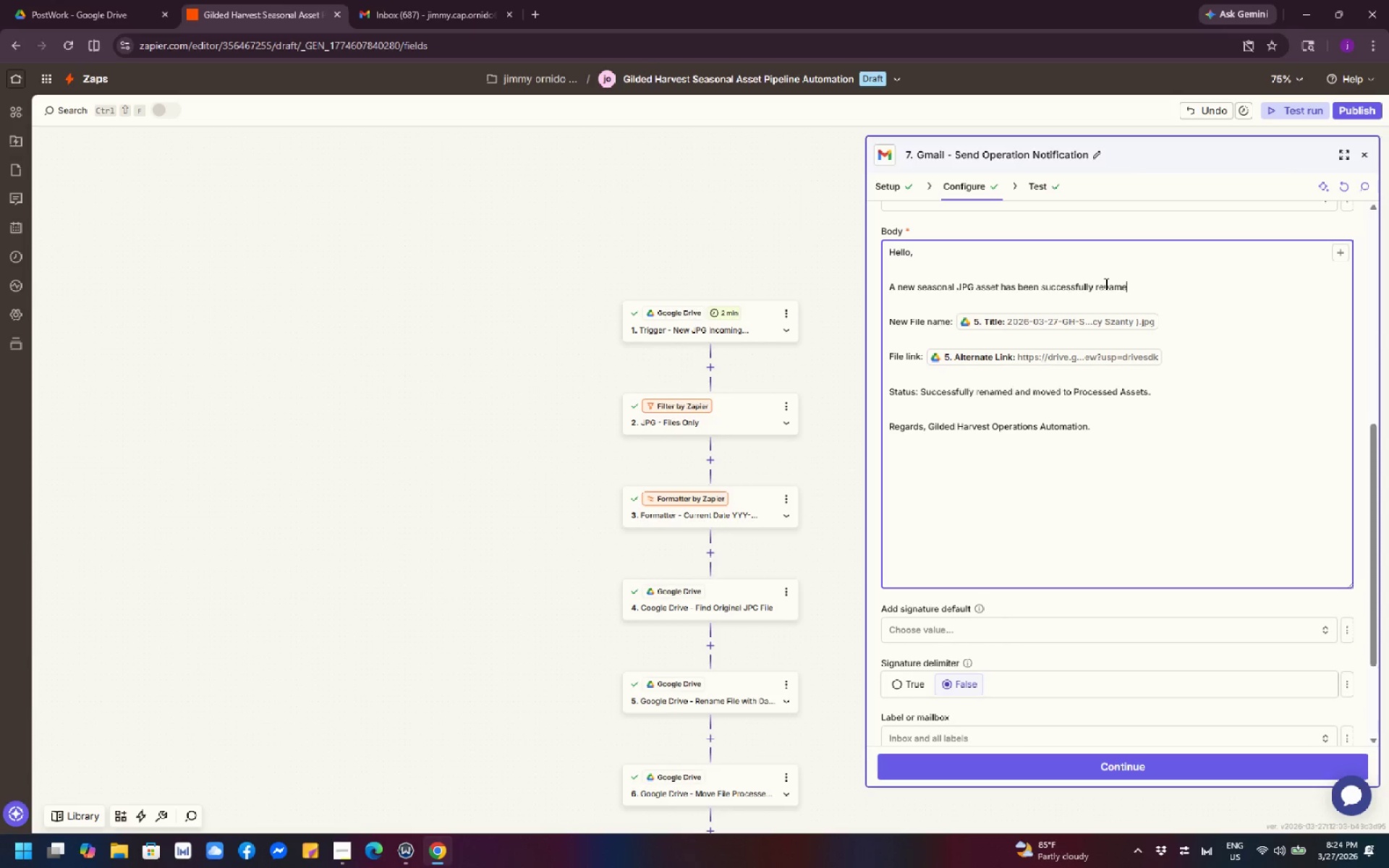 
type(d and moved to )
 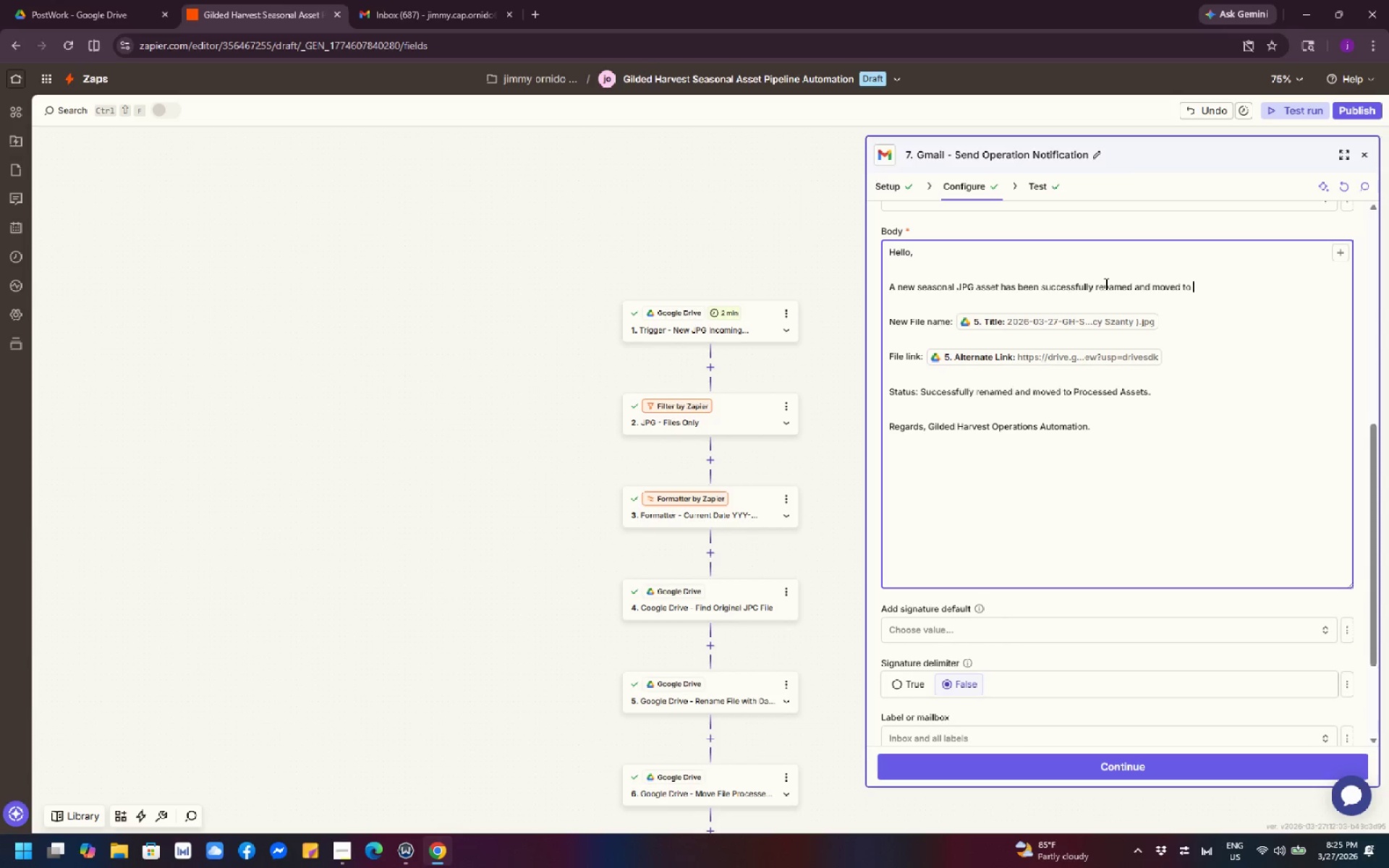 
type(Processed Assets.)
 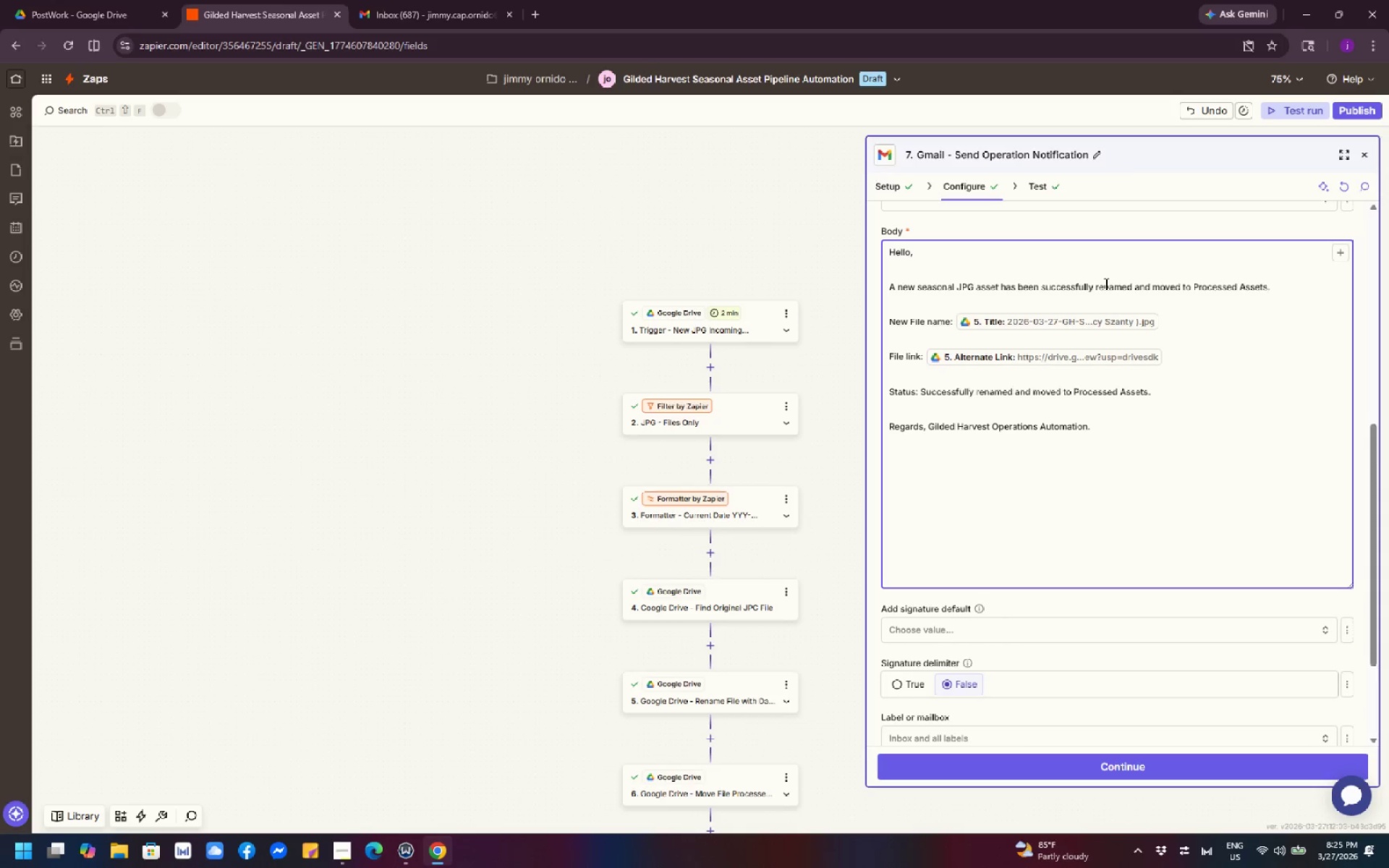 
wait(26.52)
 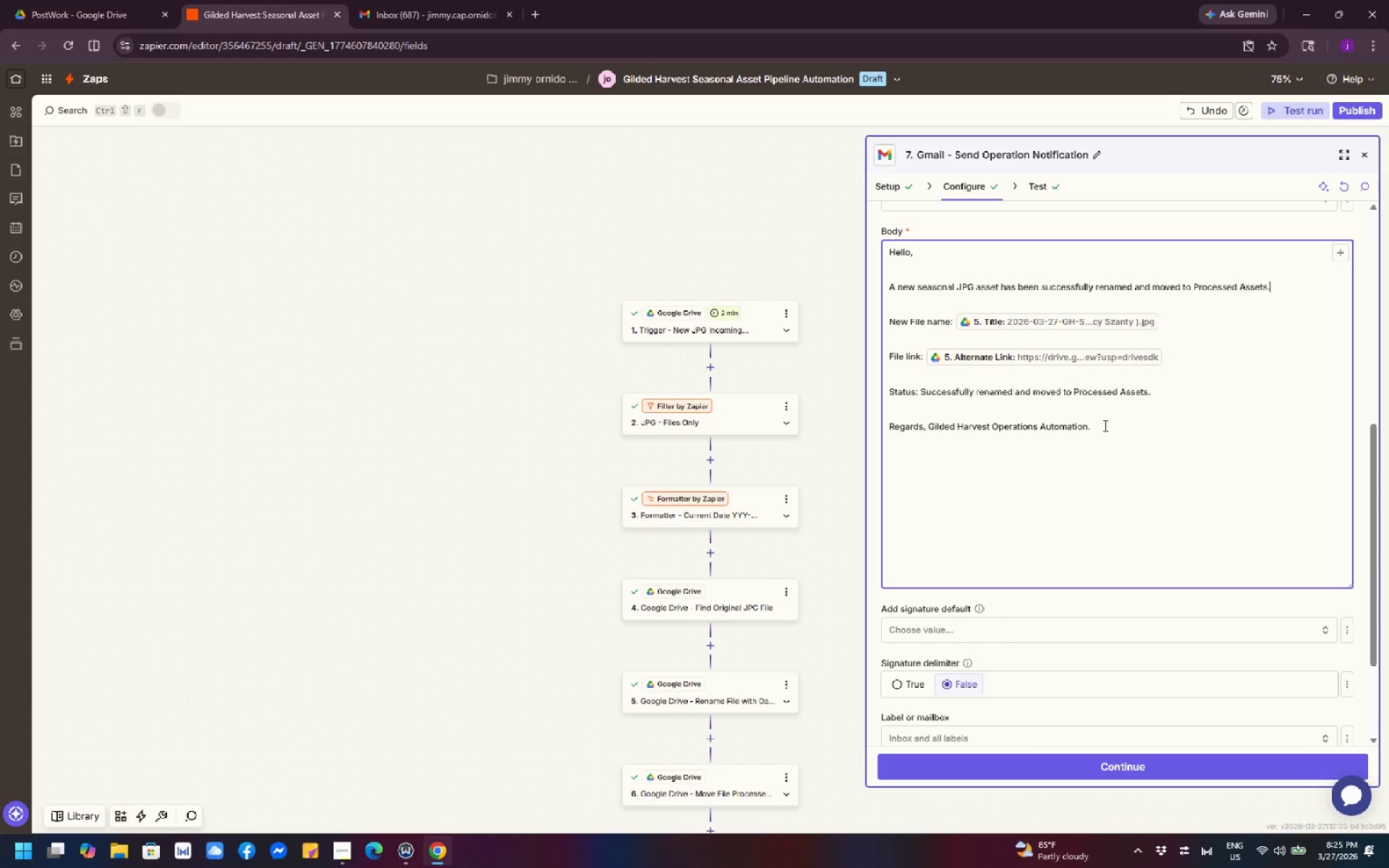 
left_click([888, 358])
 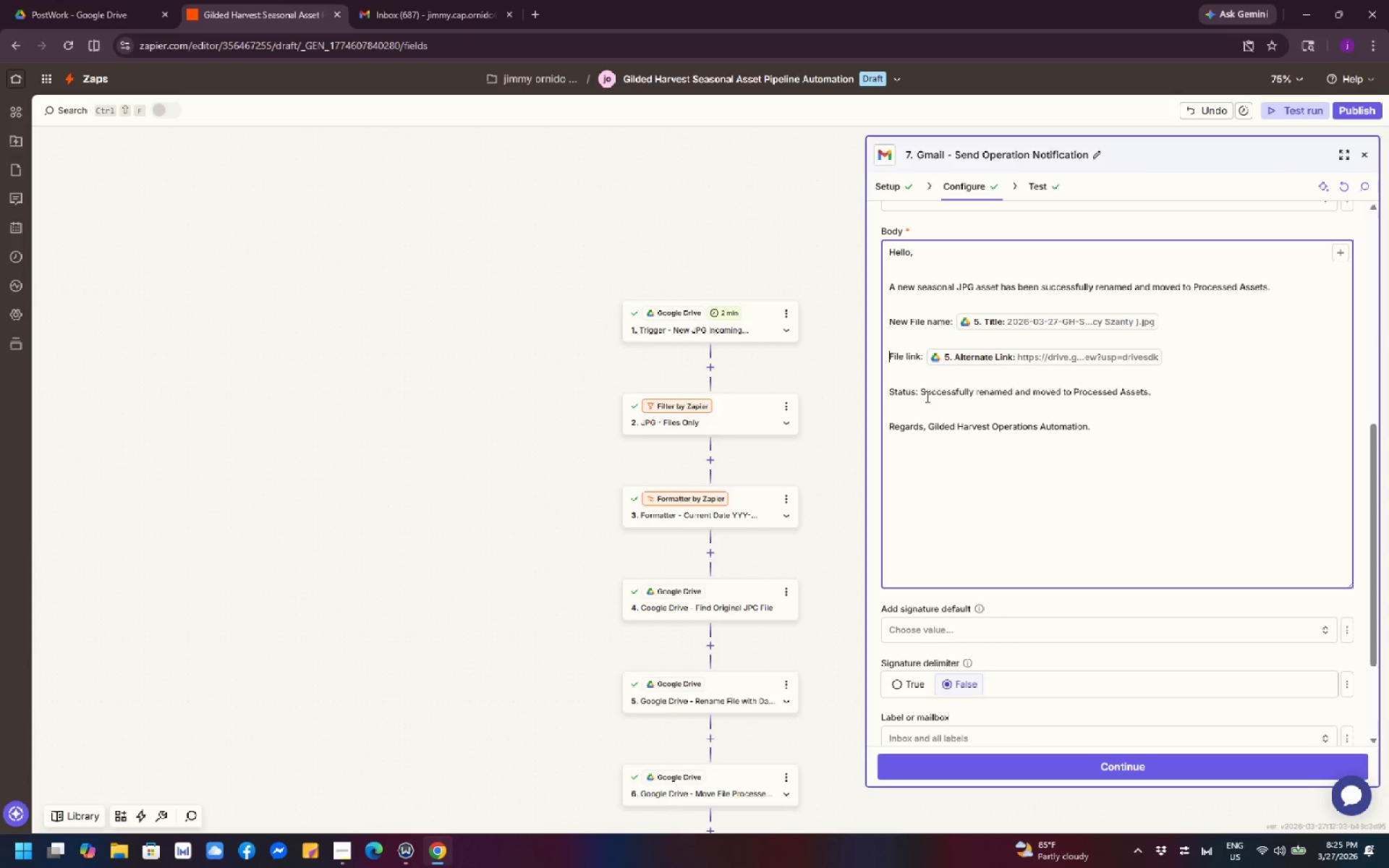 
type(Processed )
 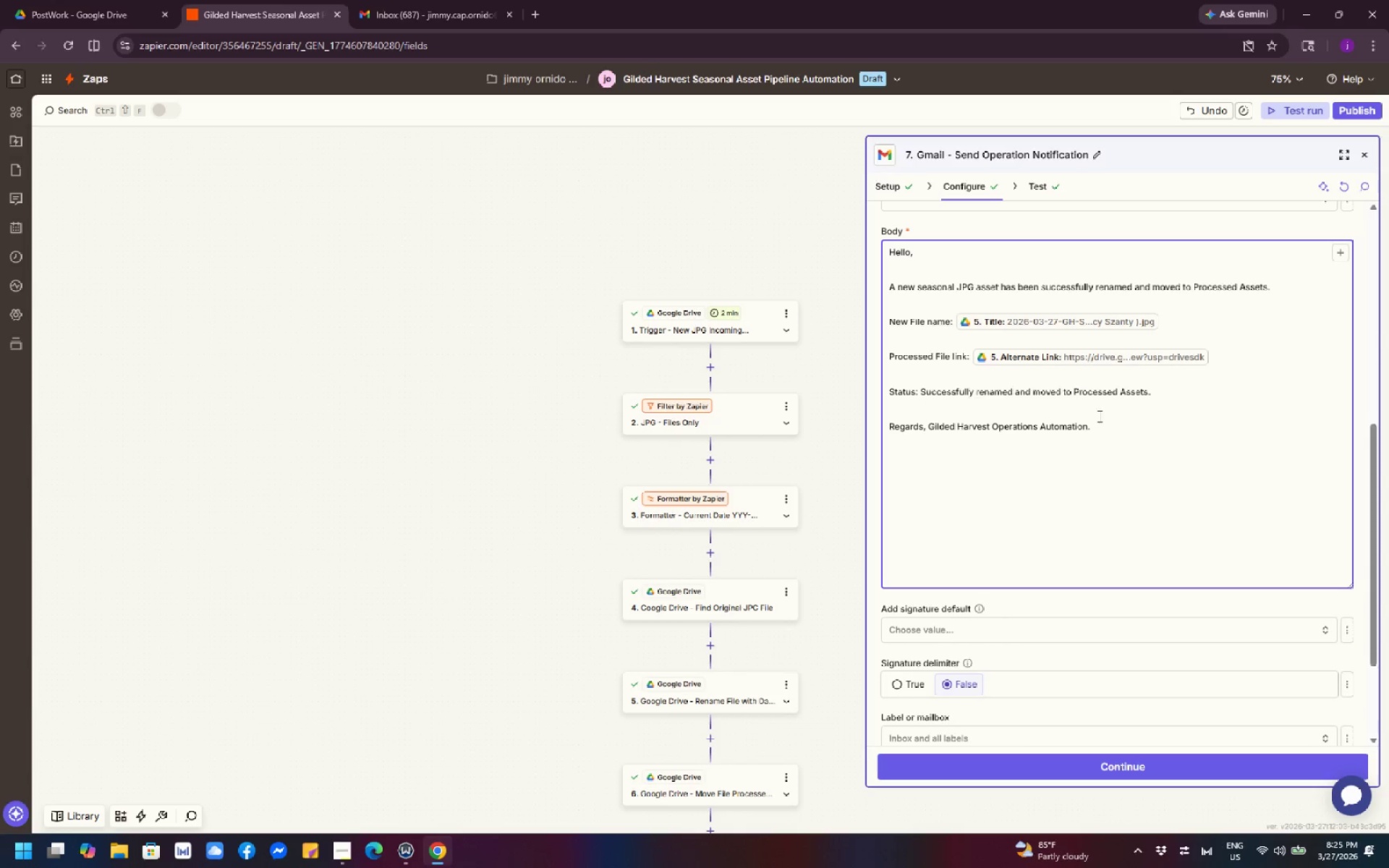 
left_click([1160, 450])
 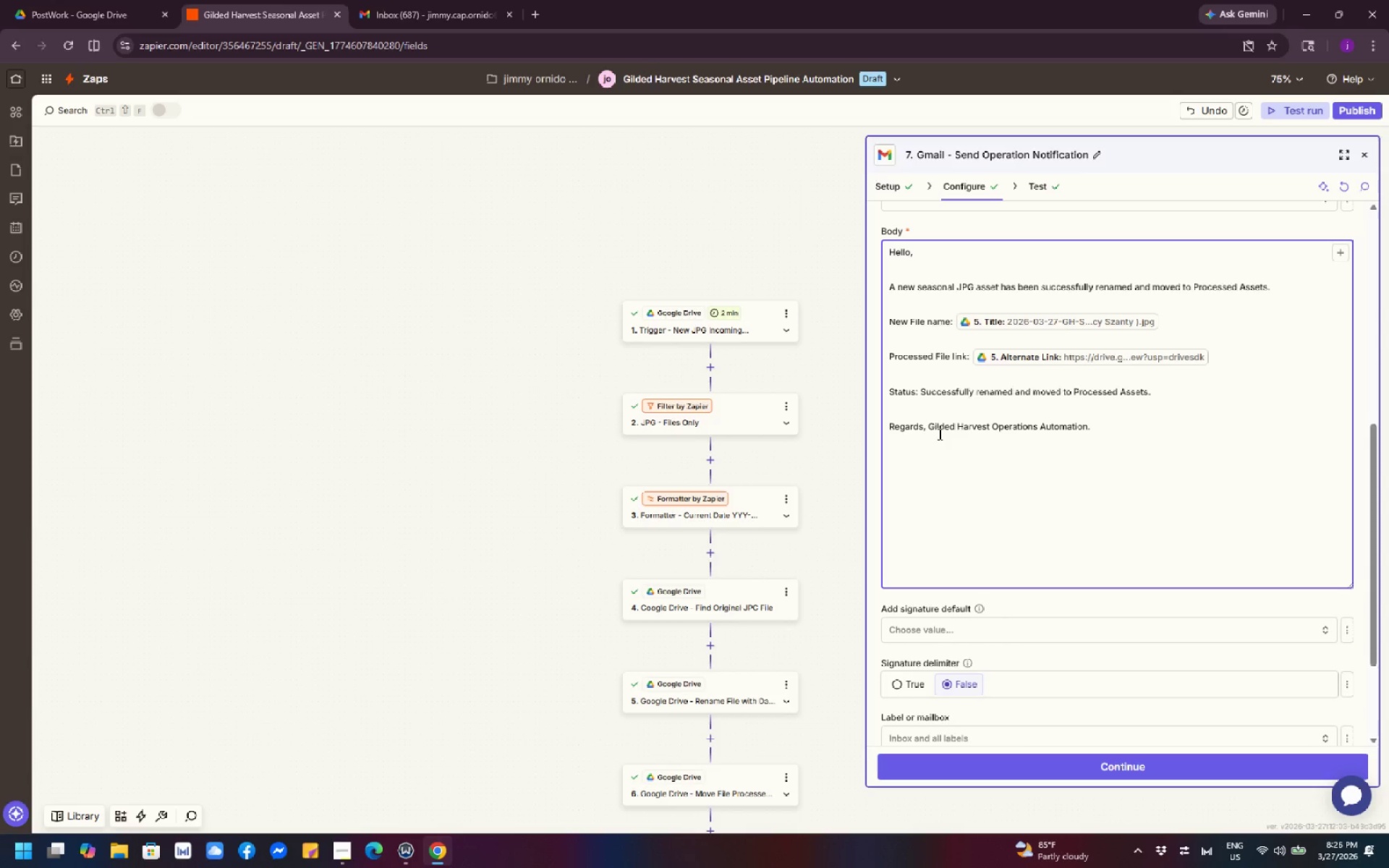 
wait(29.11)
 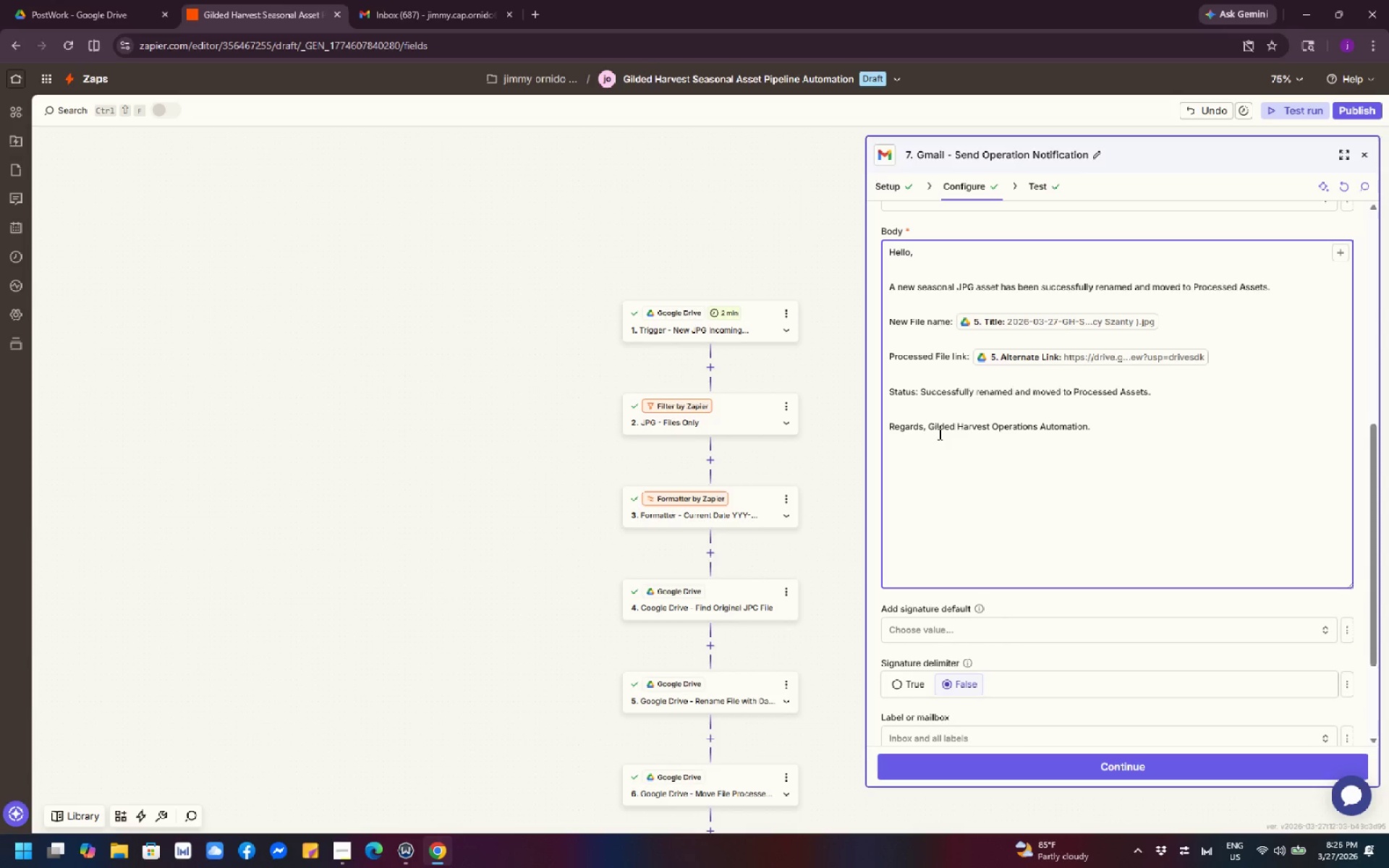 
key(ArrowRight)
 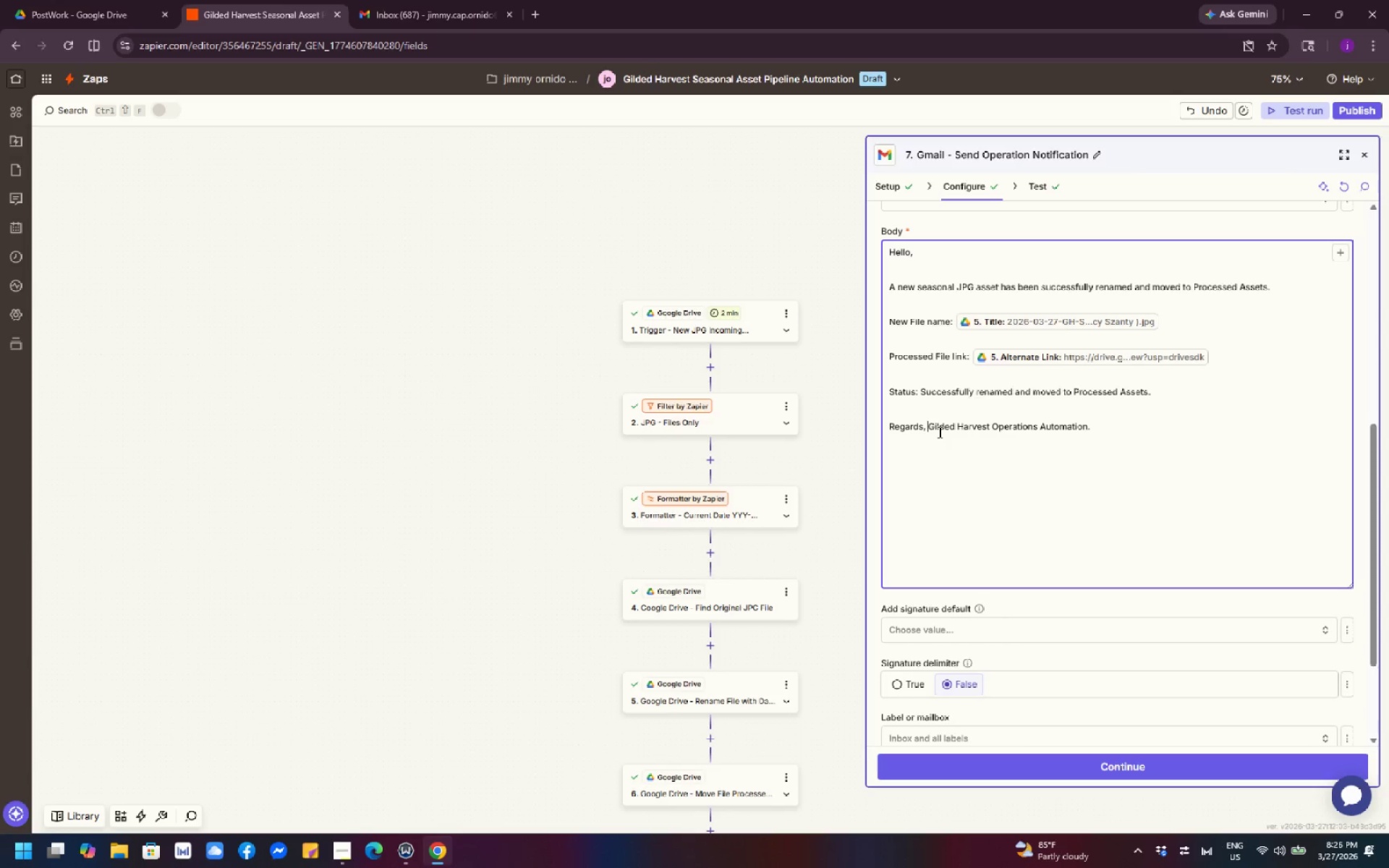 
key(Backspace)
 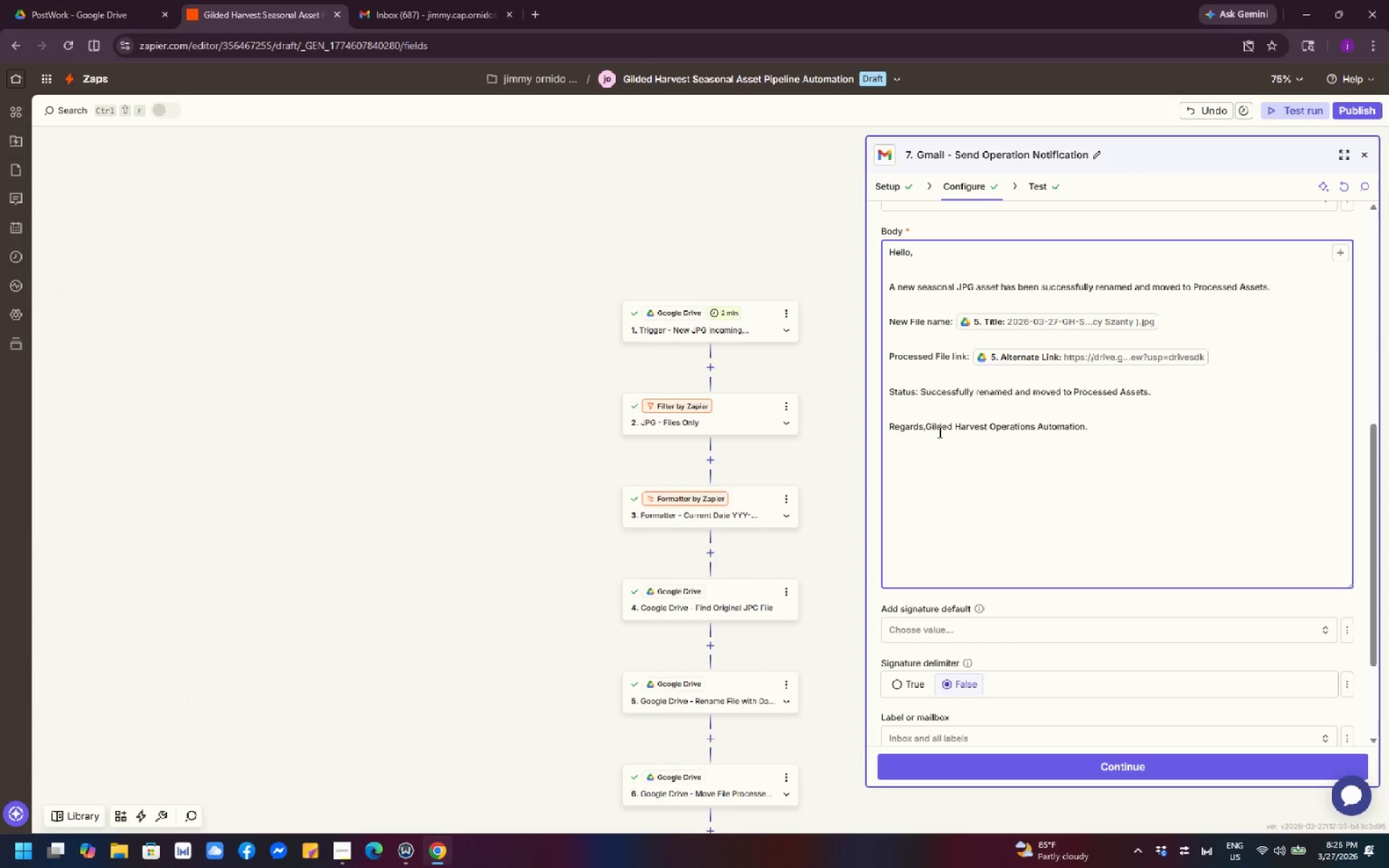 
key(Shift+Enter)
 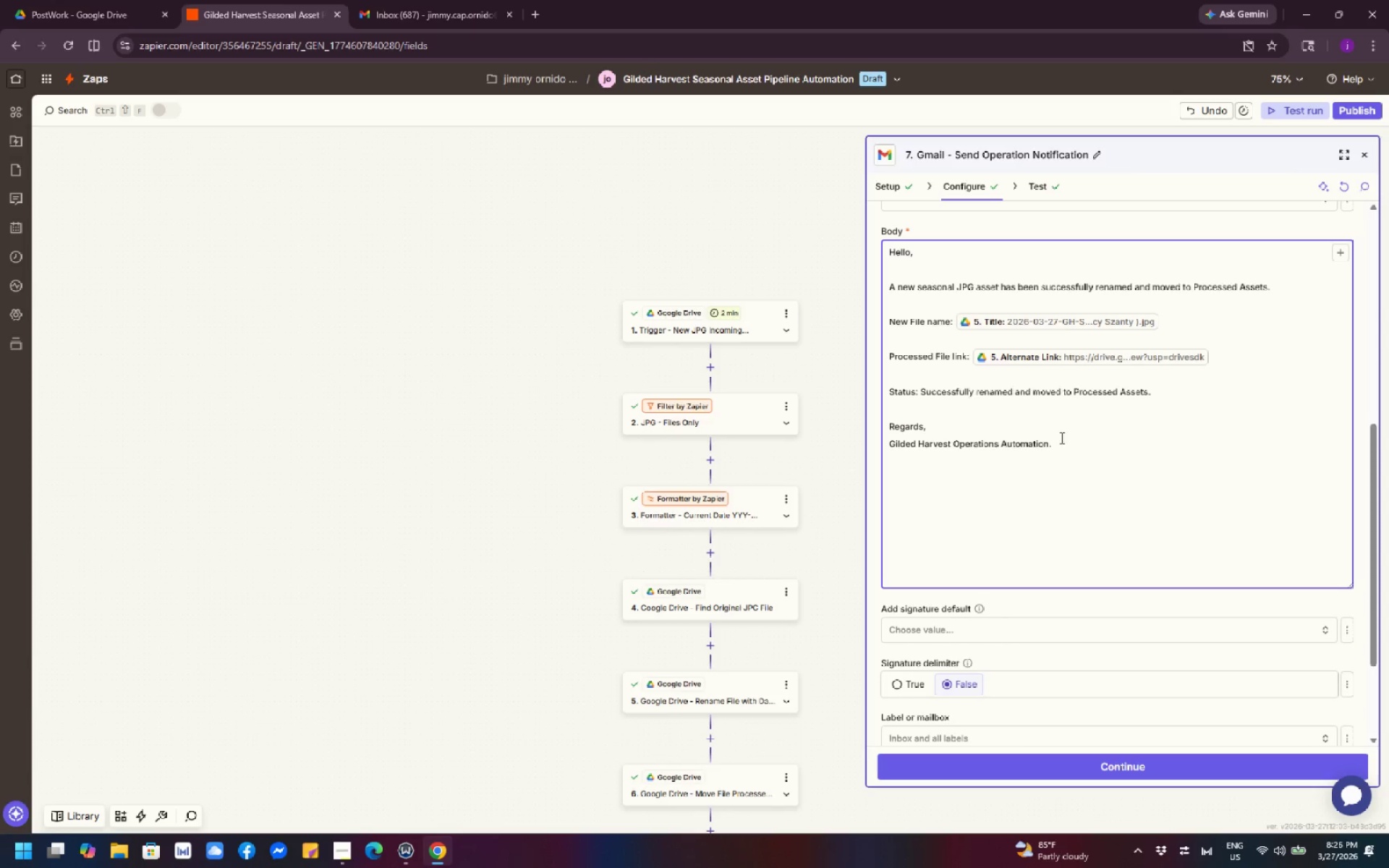 
wait(12.05)
 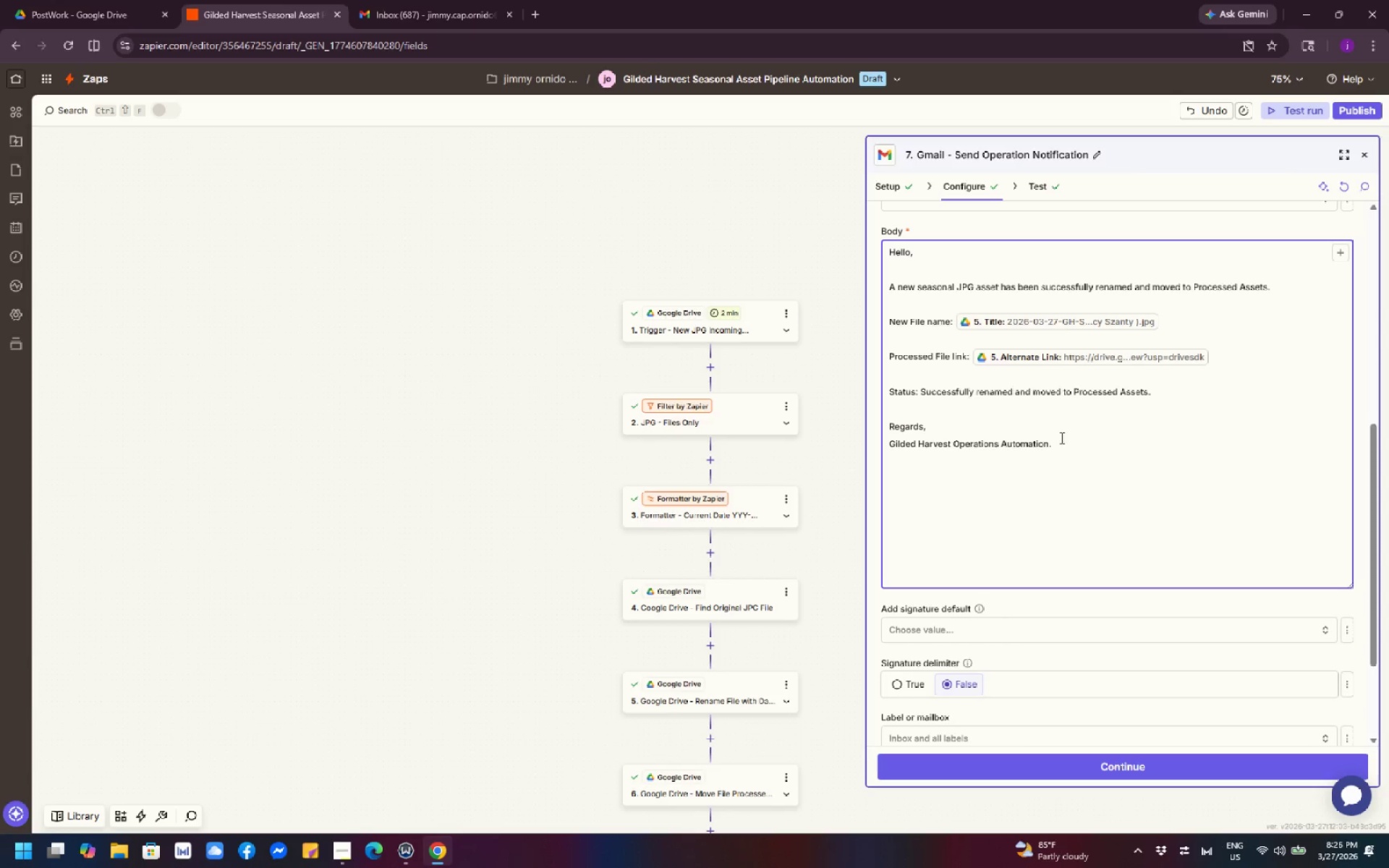 
left_click([1045, 446])
 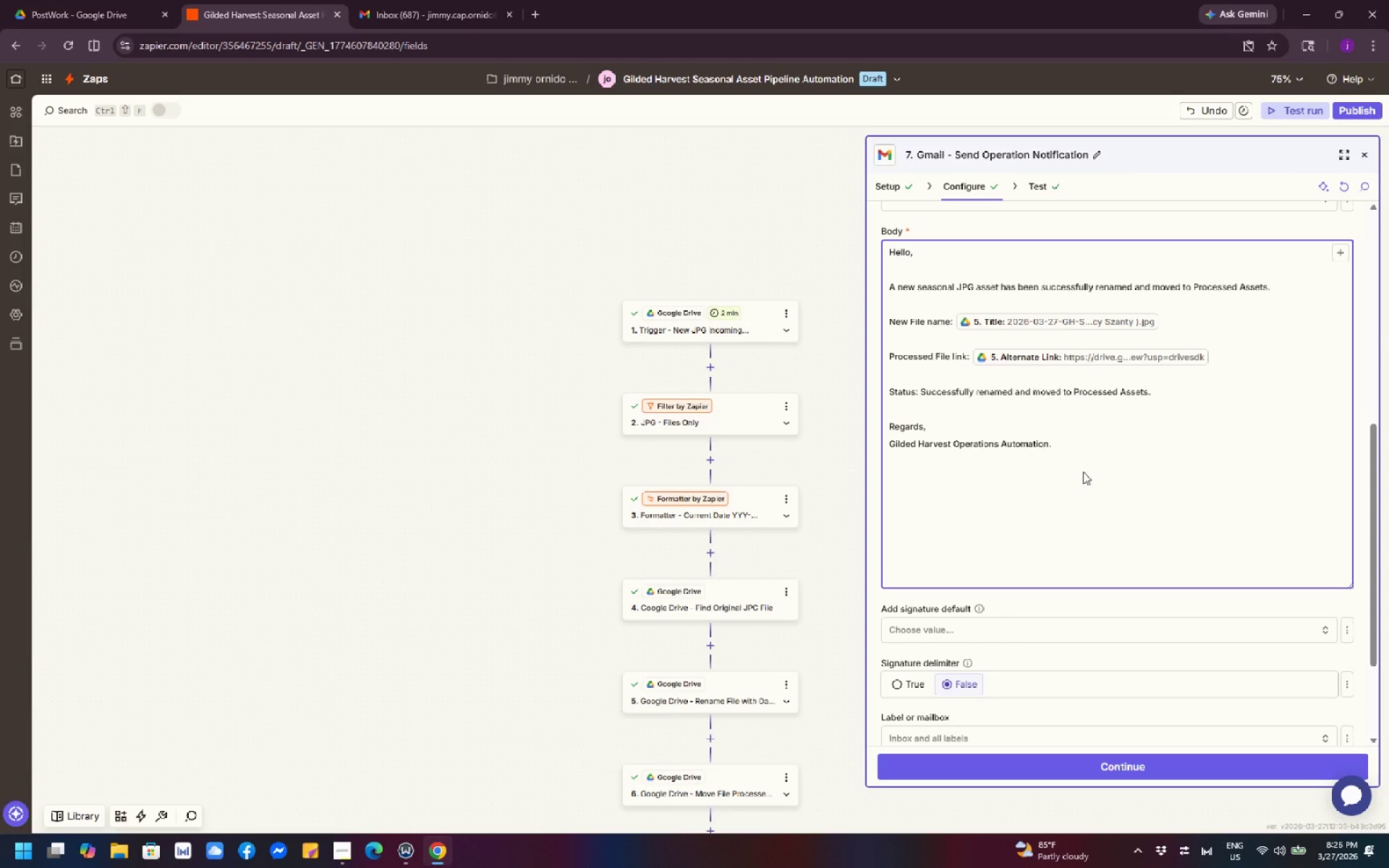 
key(ArrowRight)
 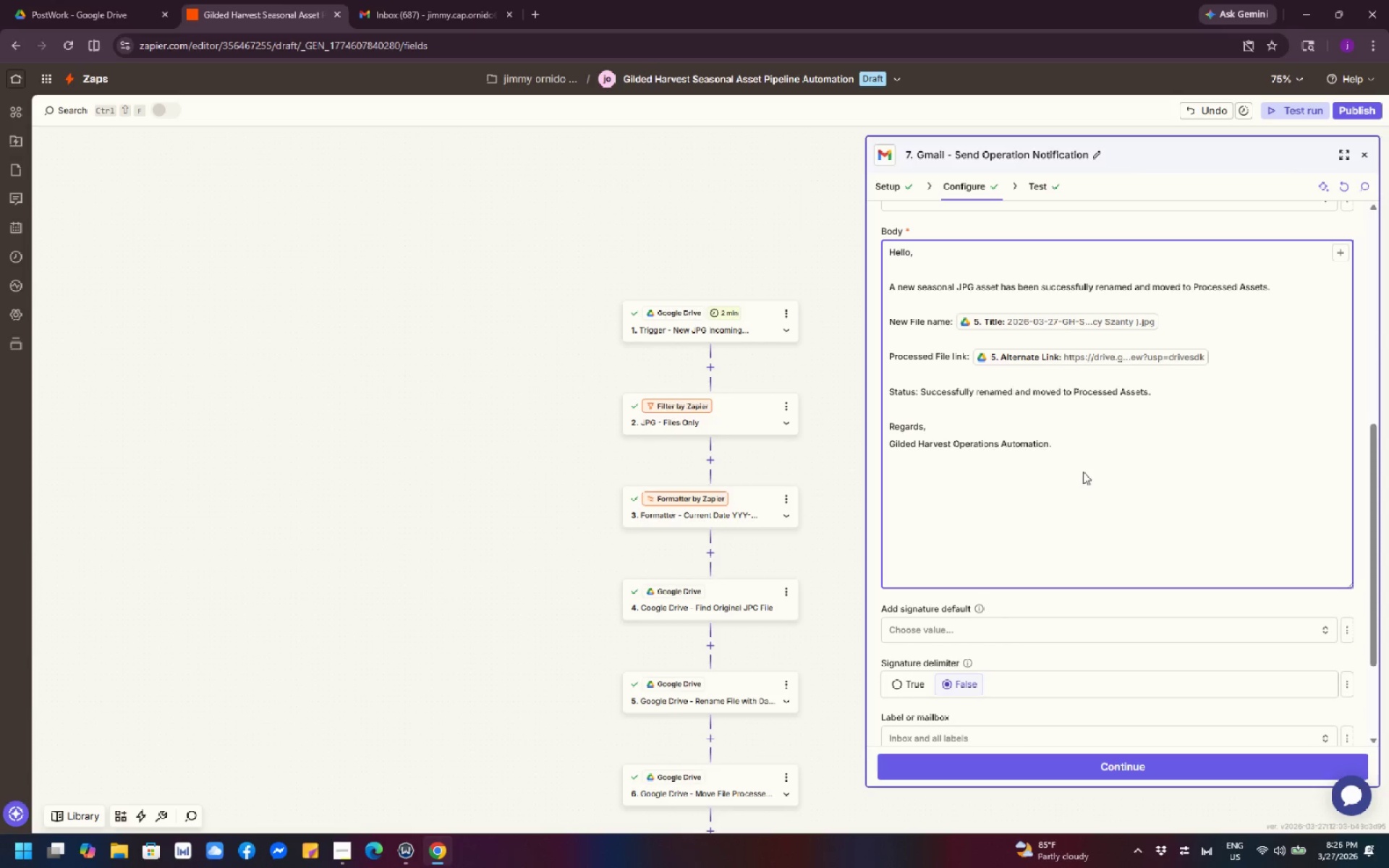 
key(Backspace)
key(Backspace)
key(Backspace)
key(Backspace)
key(Backspace)
key(Backspace)
key(Backspace)
key(Backspace)
key(Backspace)
key(Backspace)
type(Team)
 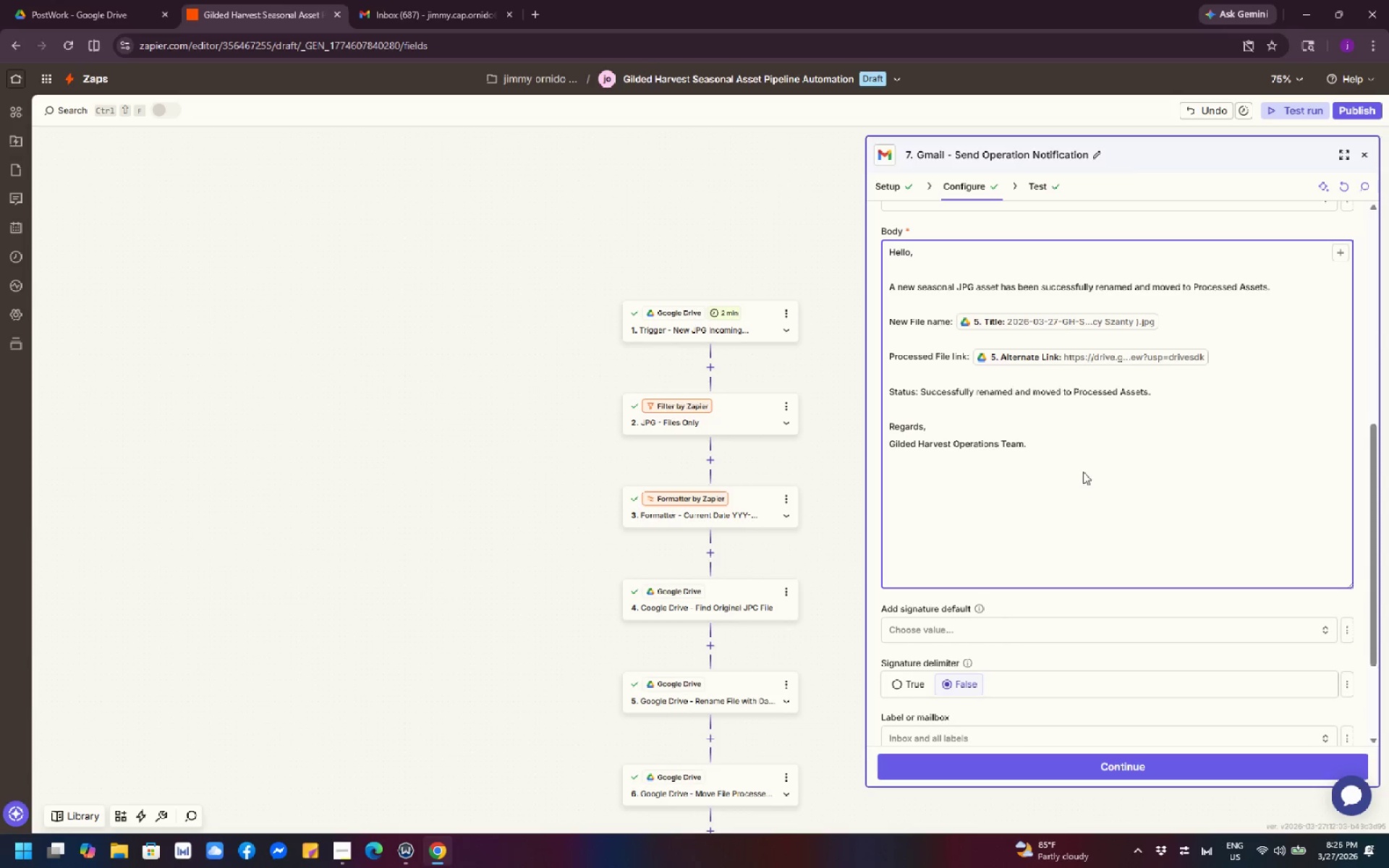 
wait(17.58)
 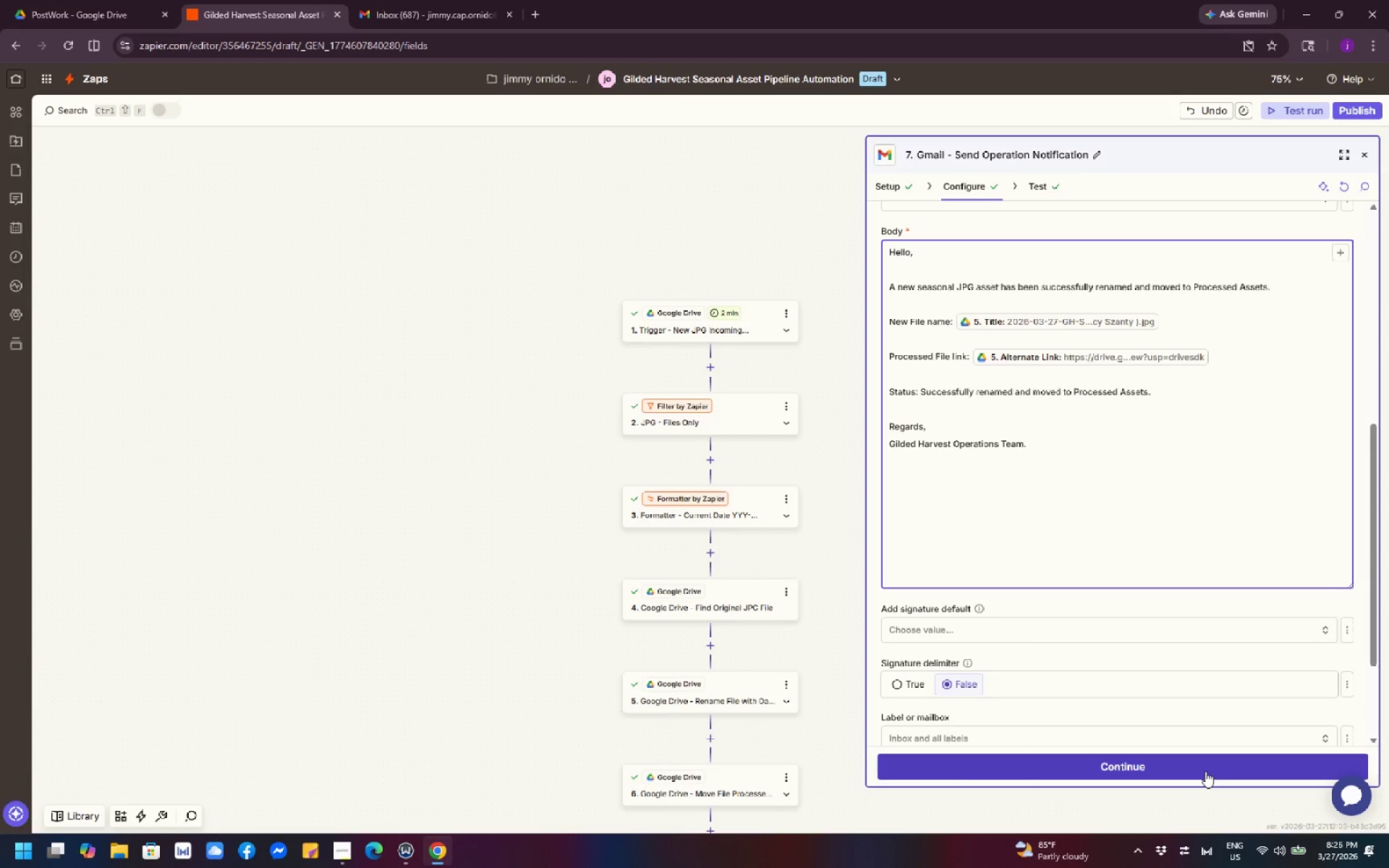 
scroll: coordinate [1163, 589], scroll_direction: down, amount: 4.0
 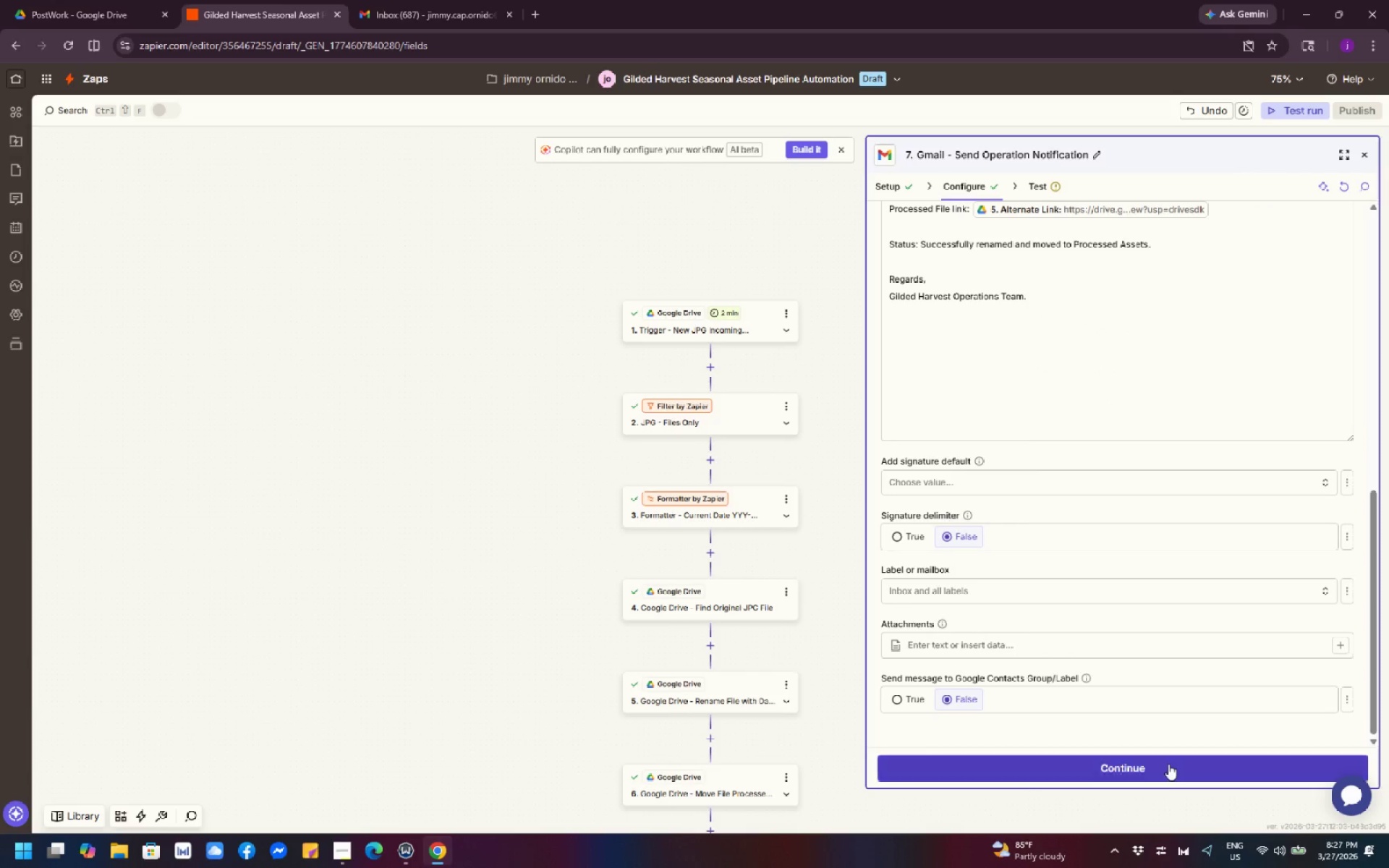 
left_click([1166, 772])
 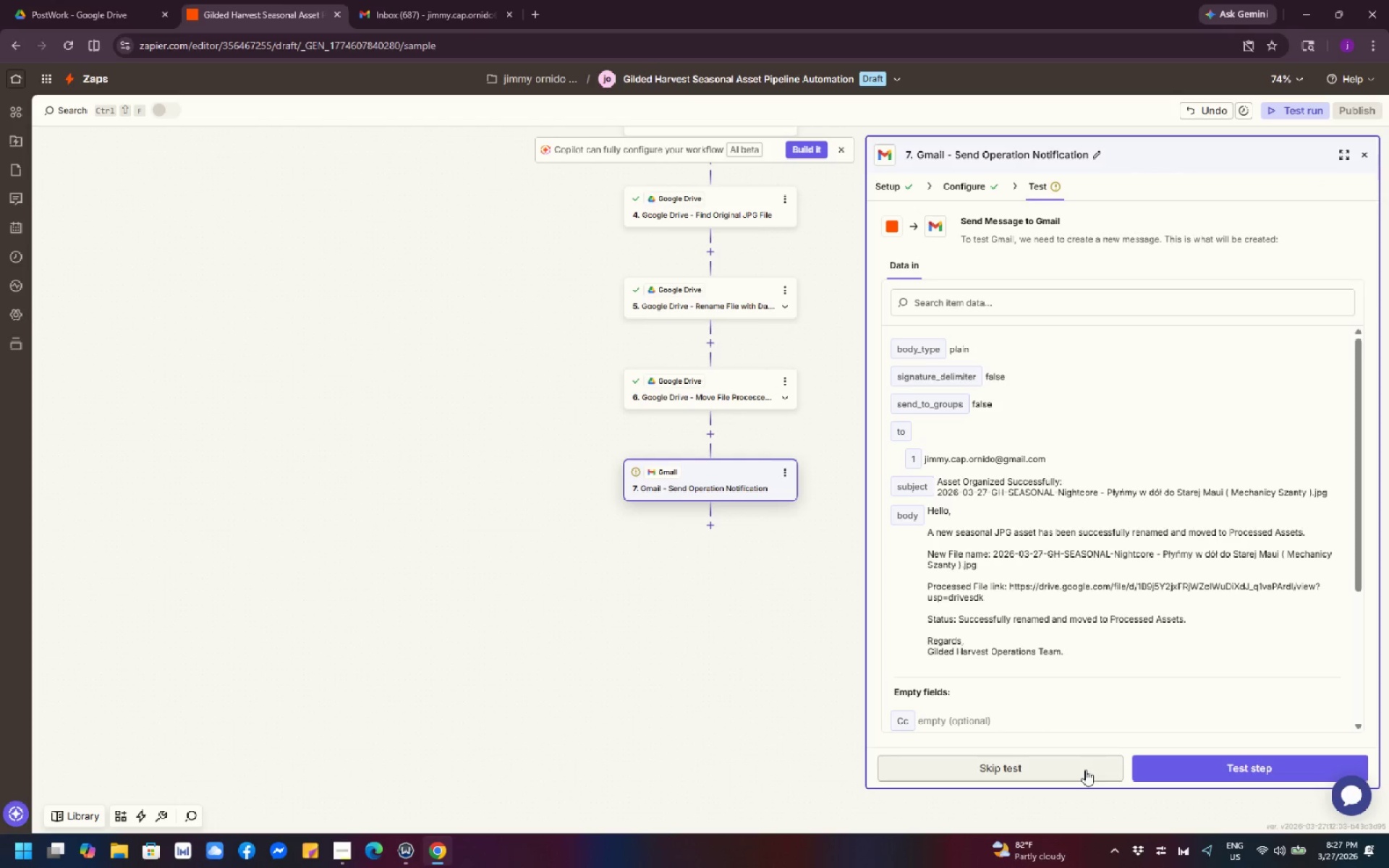 
scroll: coordinate [1136, 507], scroll_direction: down, amount: 4.0
 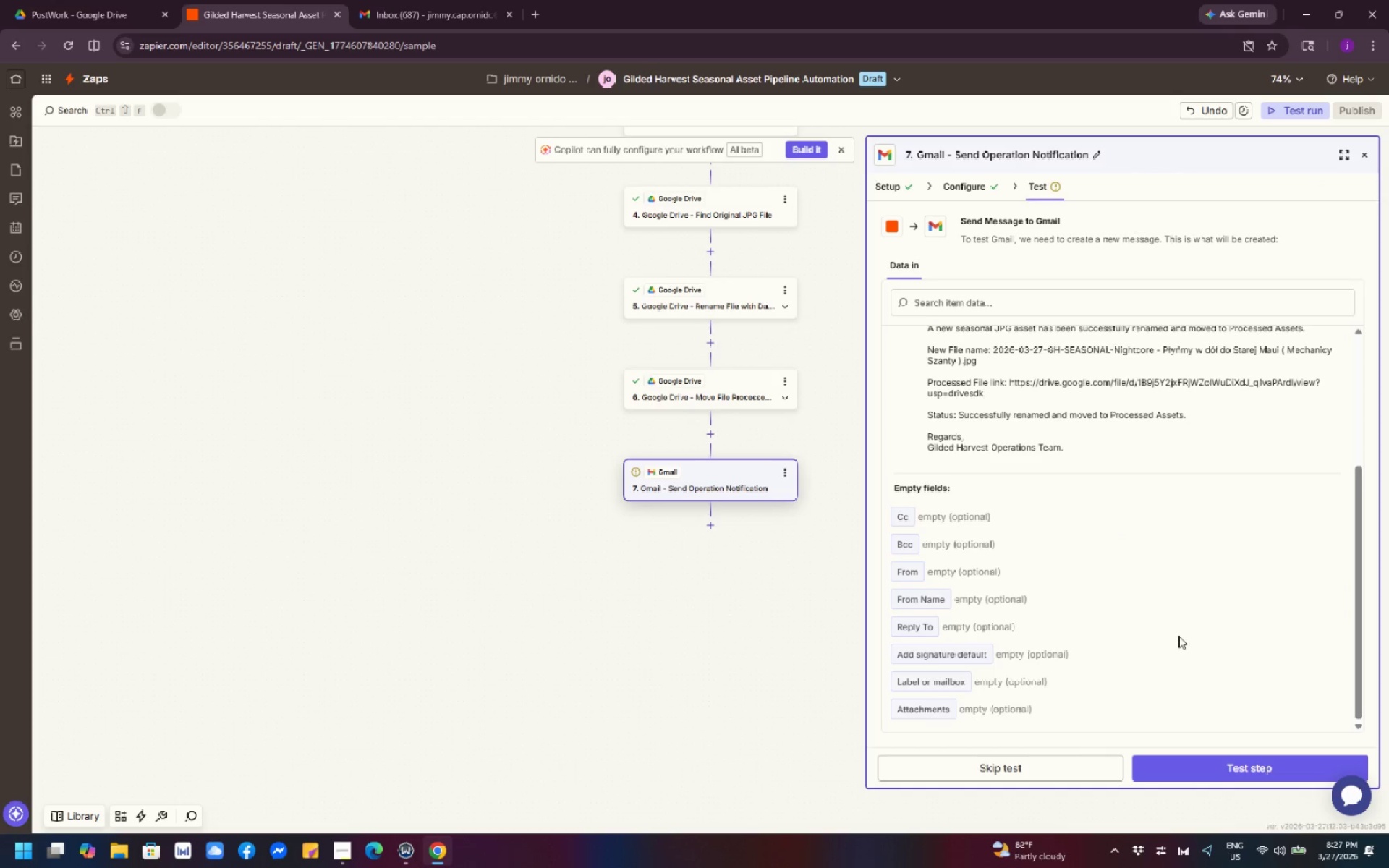 
left_click([1228, 773])
 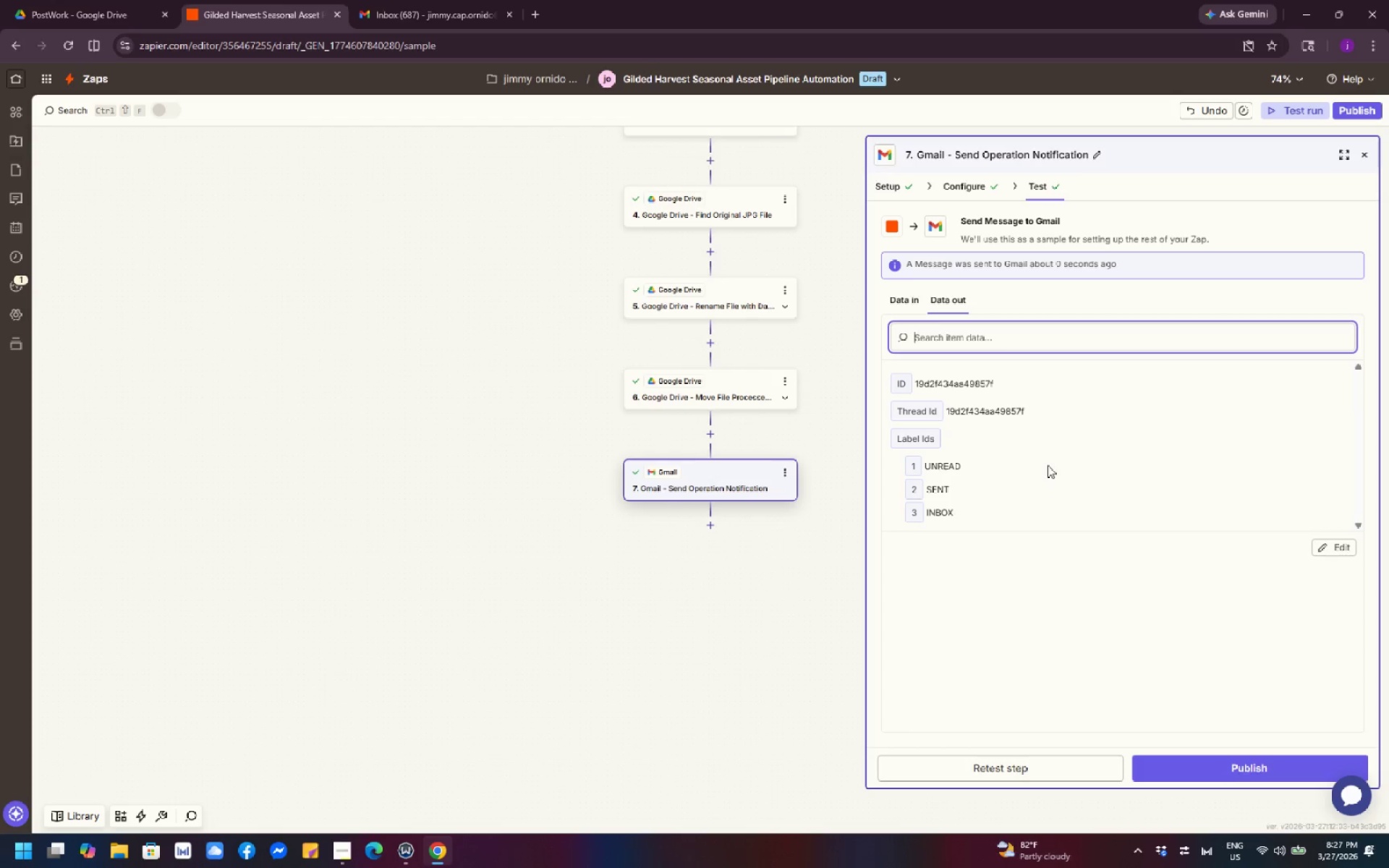 
scroll: coordinate [1184, 621], scroll_direction: up, amount: 9.0
 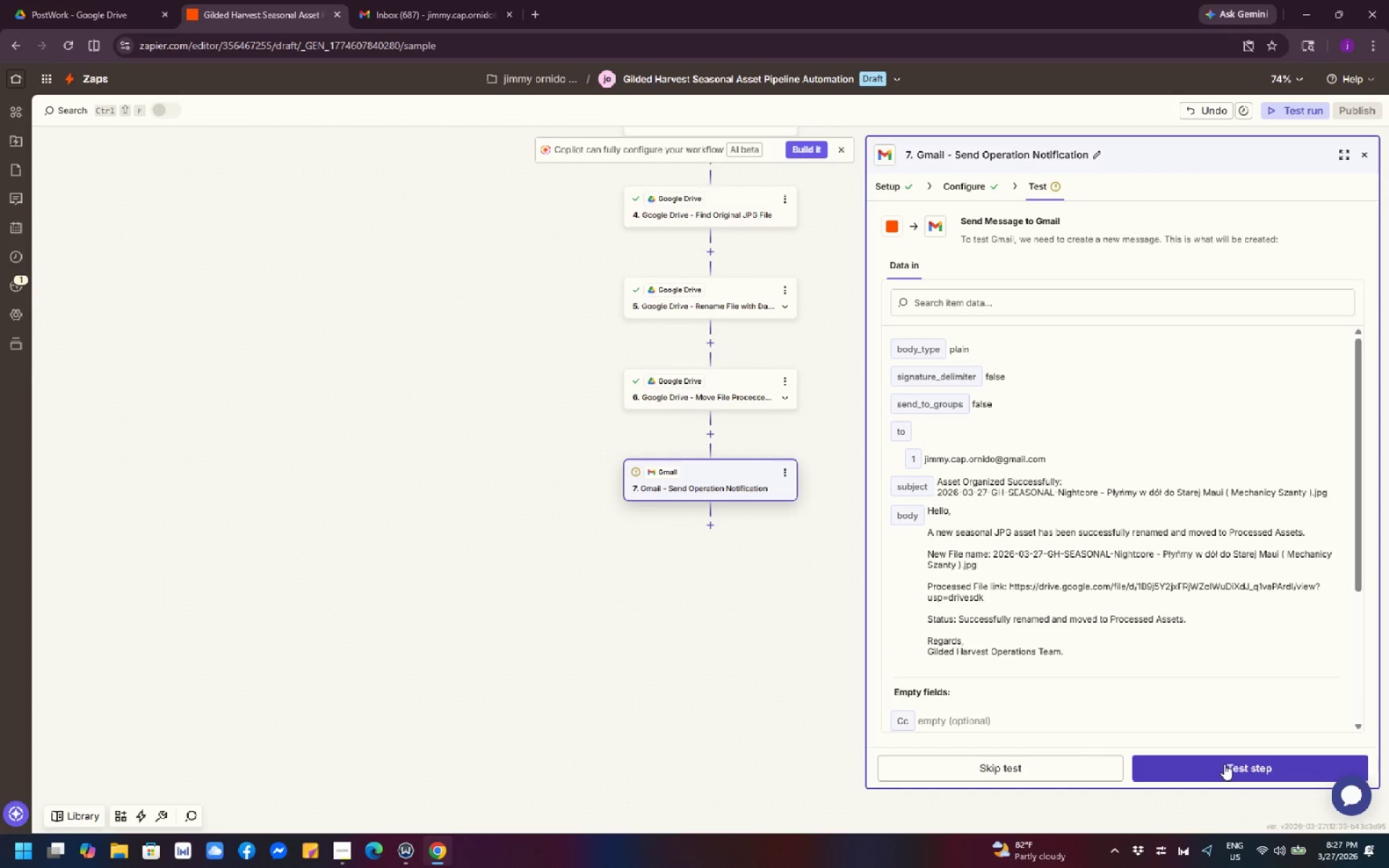 
wait(7.17)
 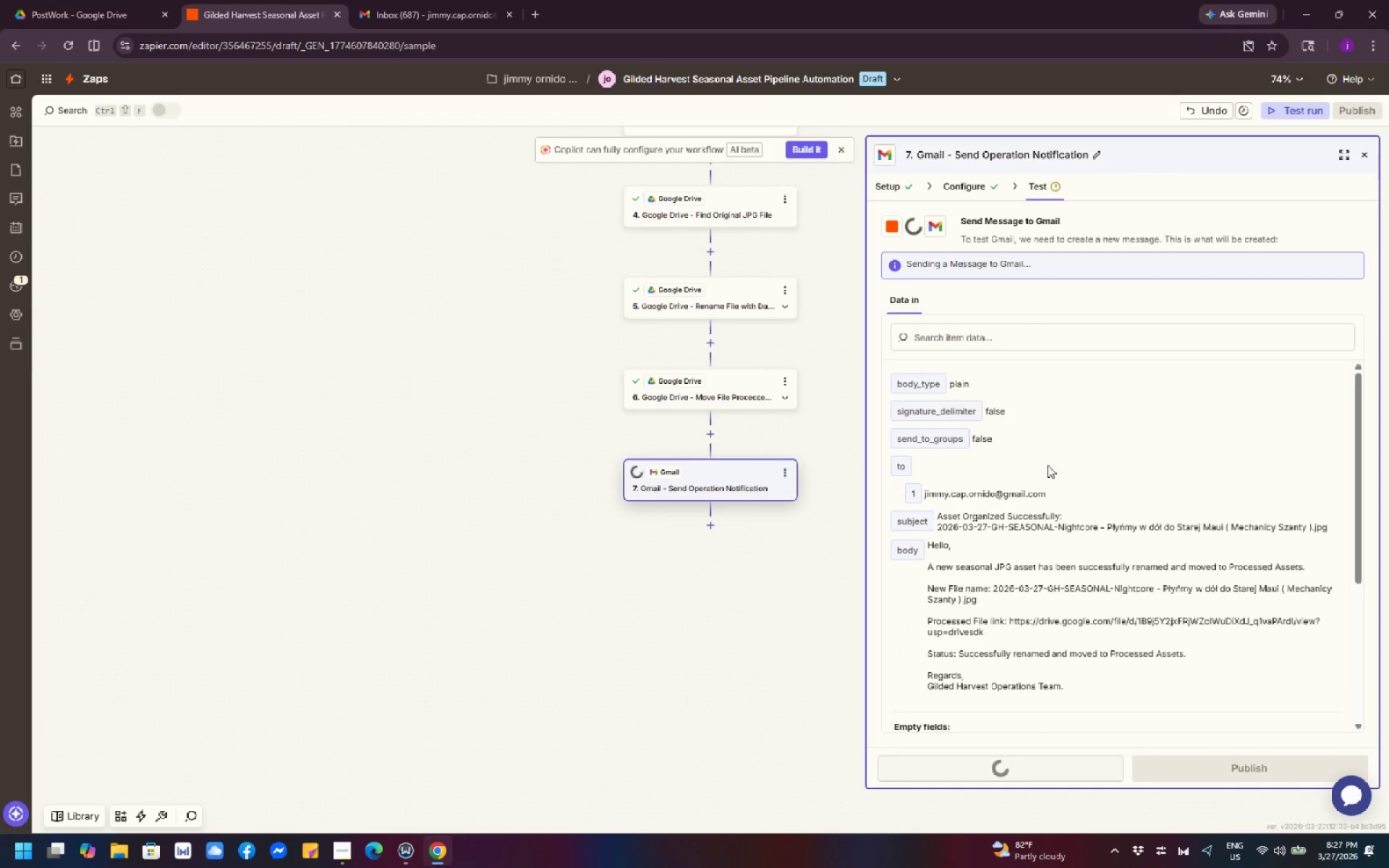 
scroll: coordinate [645, 301], scroll_direction: up, amount: 7.0
 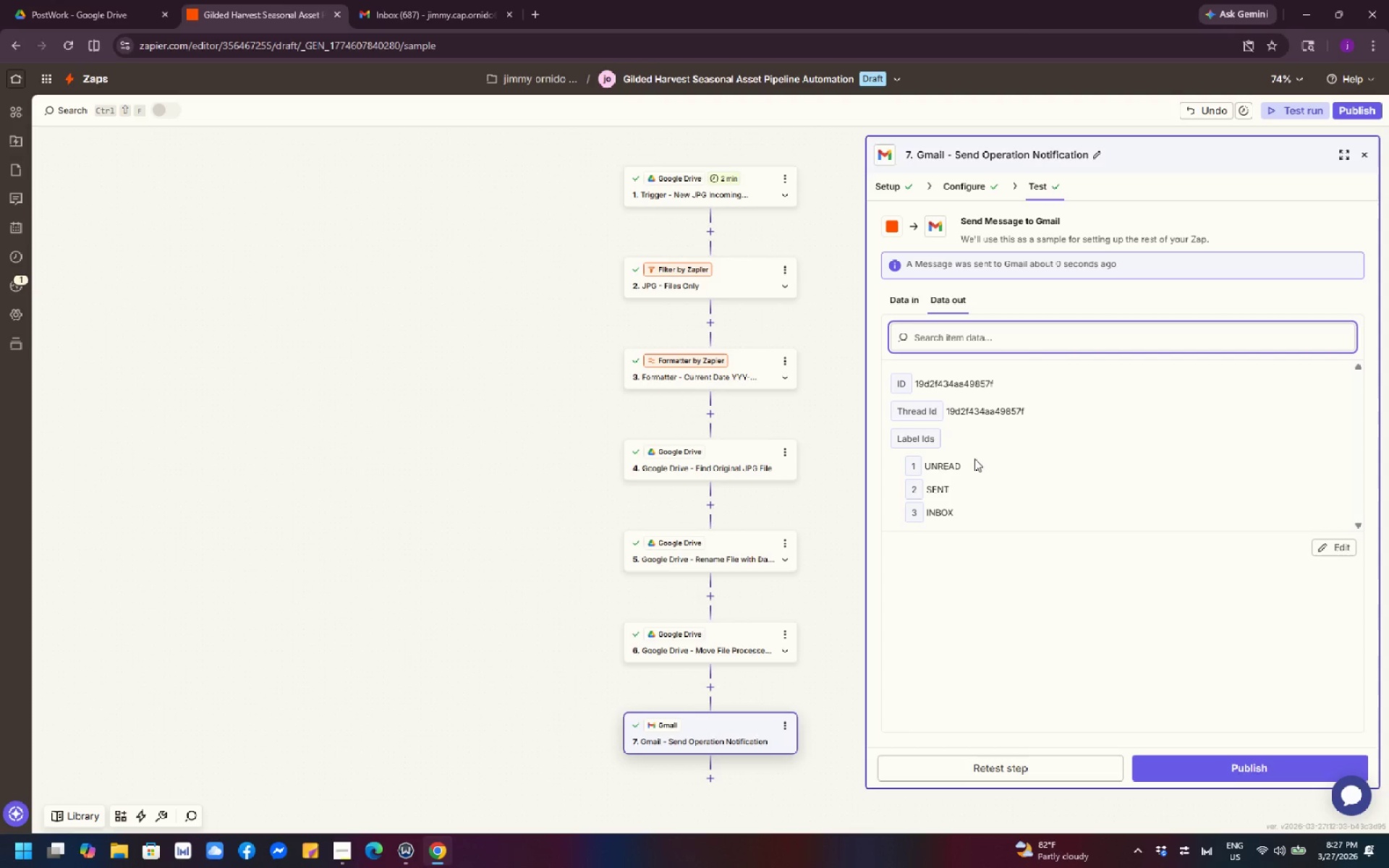 
key(PrintScreen)
 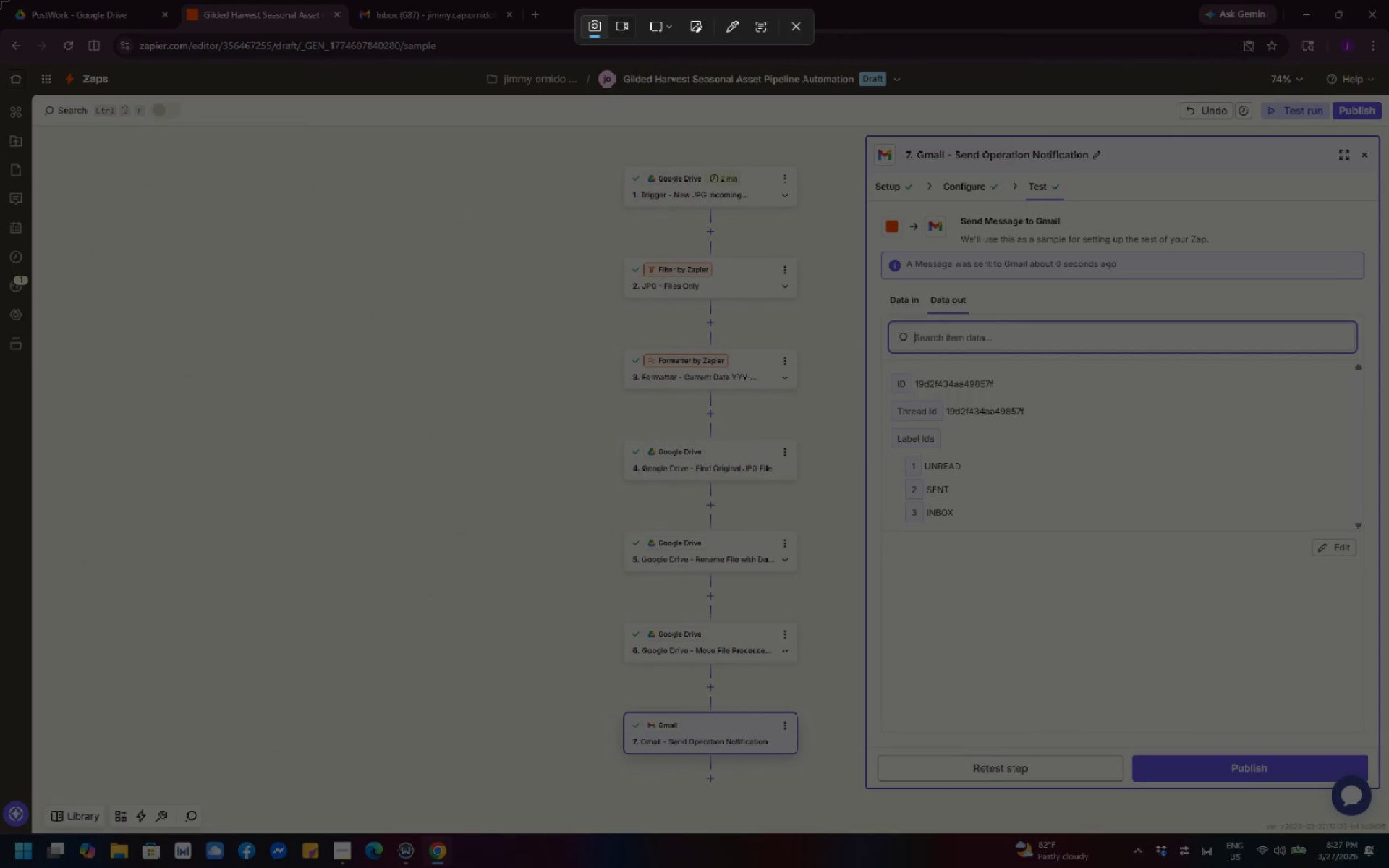 
left_click_drag(start_coordinate=[0, 0], to_coordinate=[1388, 867])
 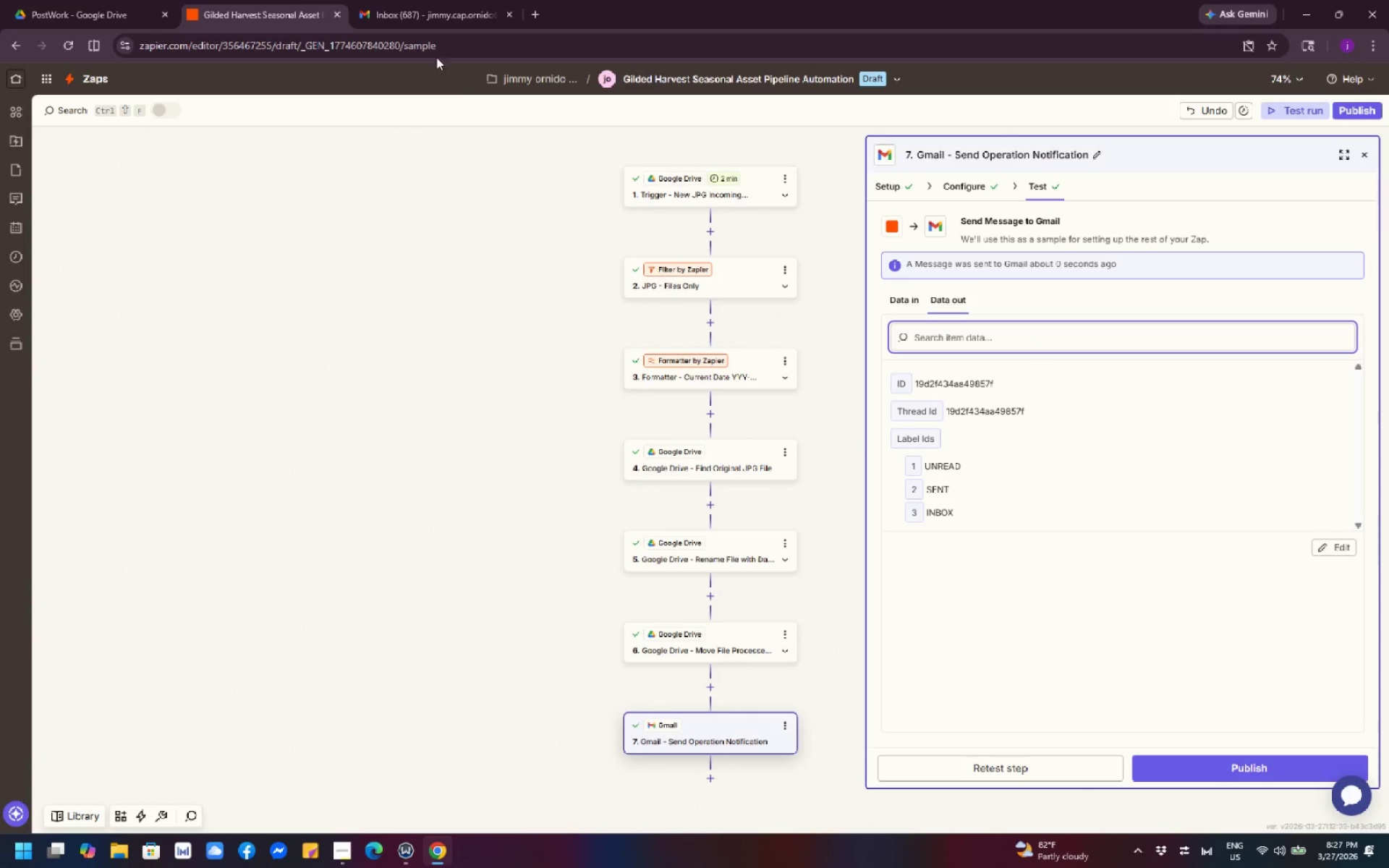 
left_click([407, 11])
 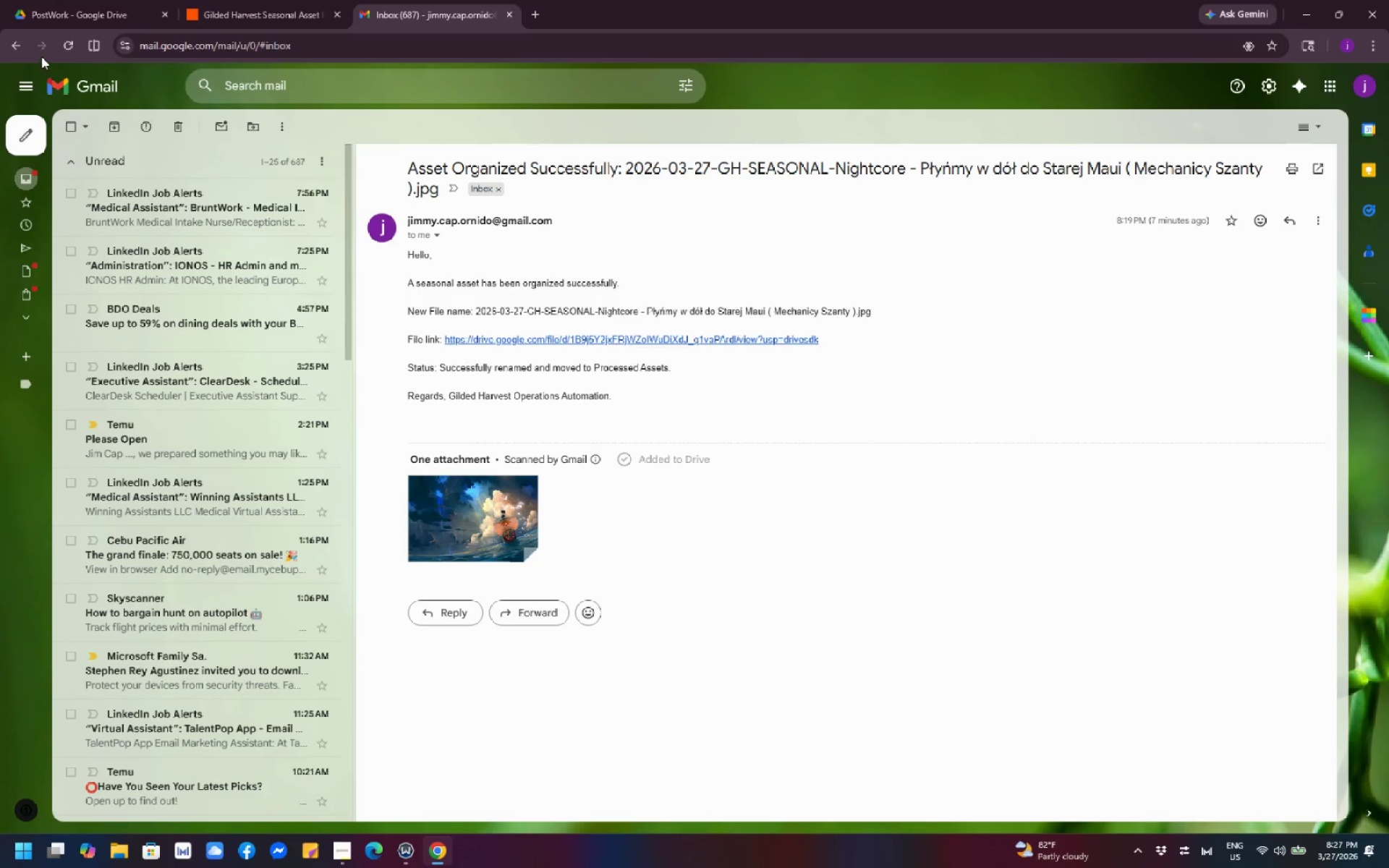 
left_click([65, 44])
 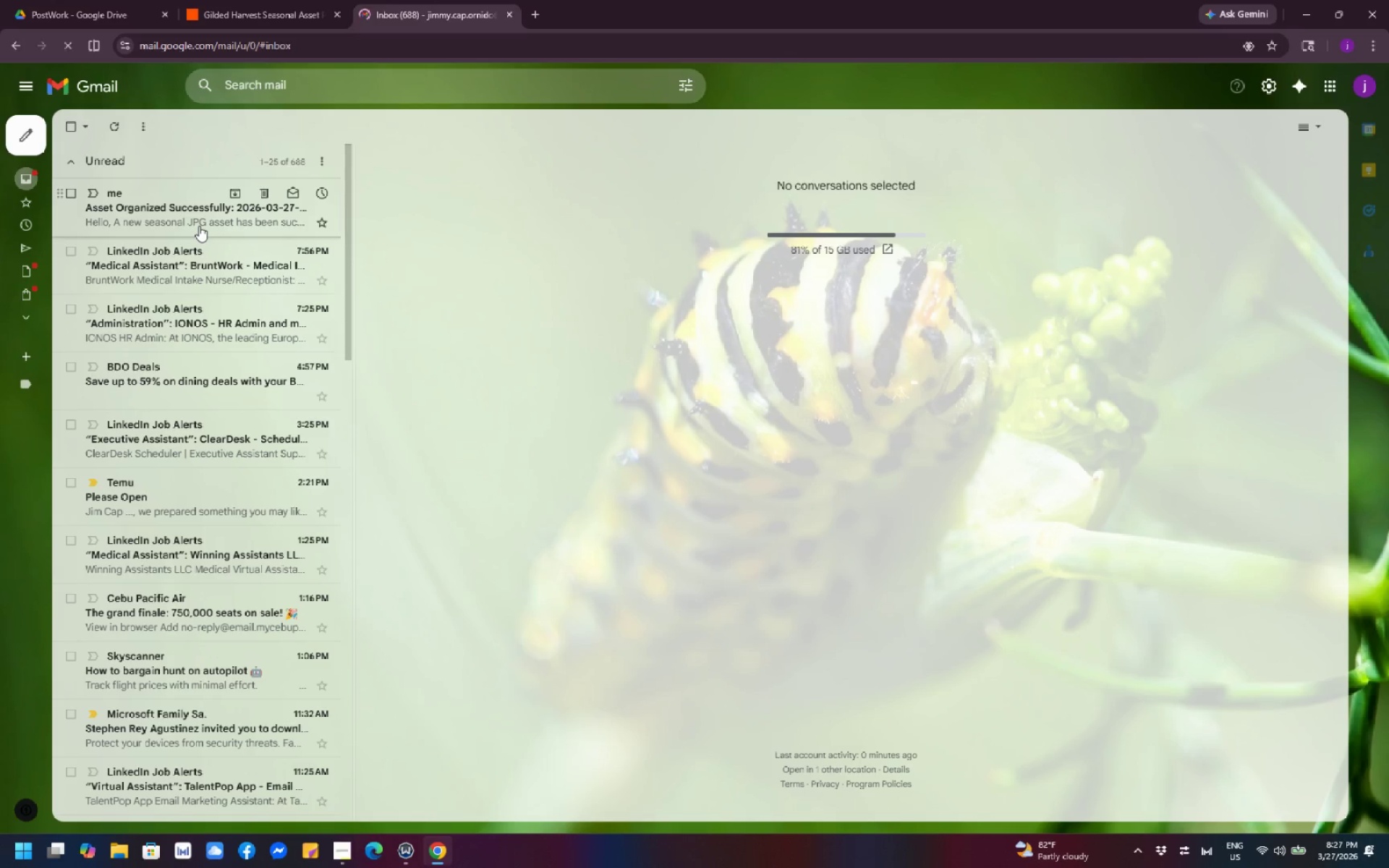 
left_click([226, 202])
 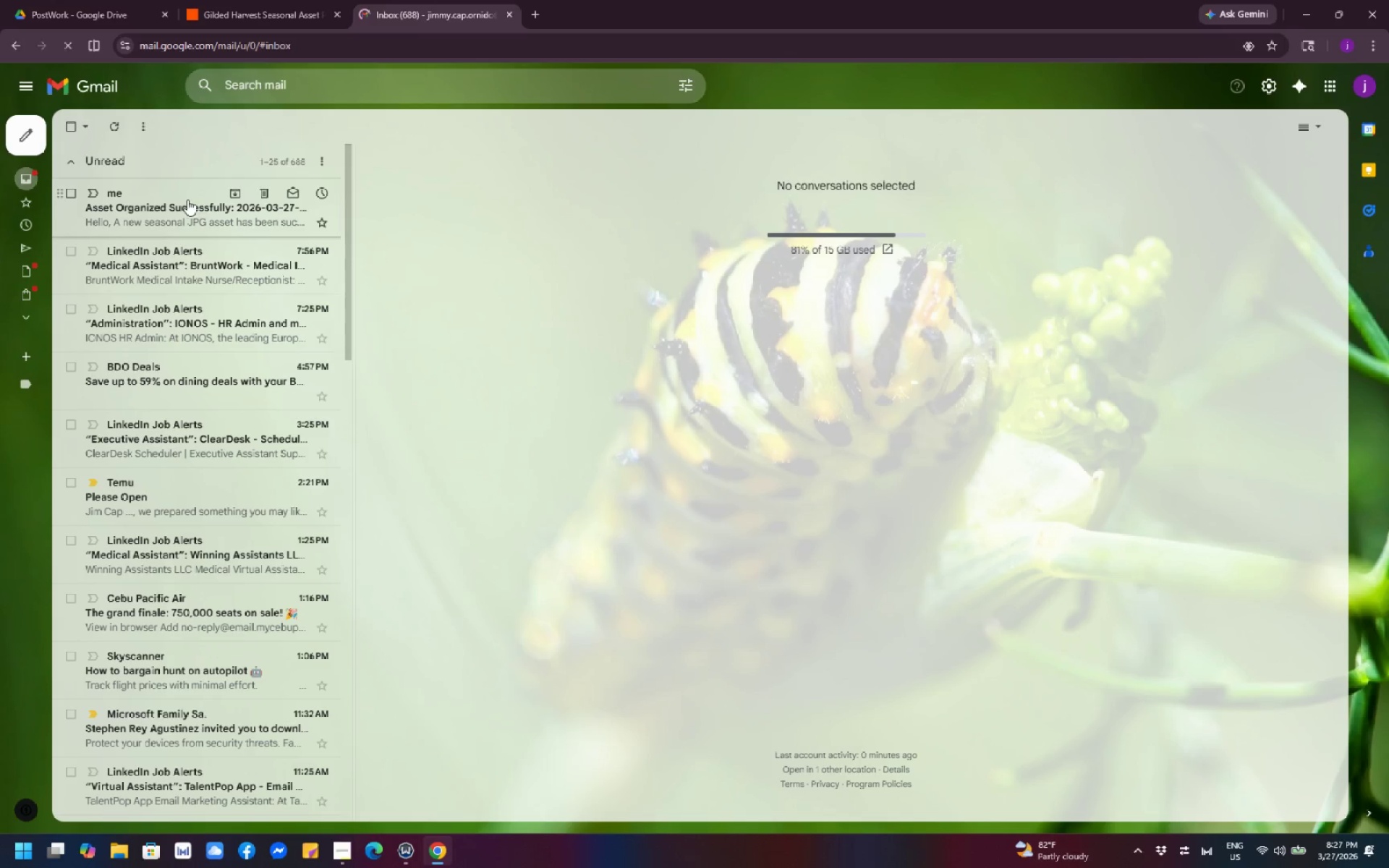 
mouse_move([186, 221])
 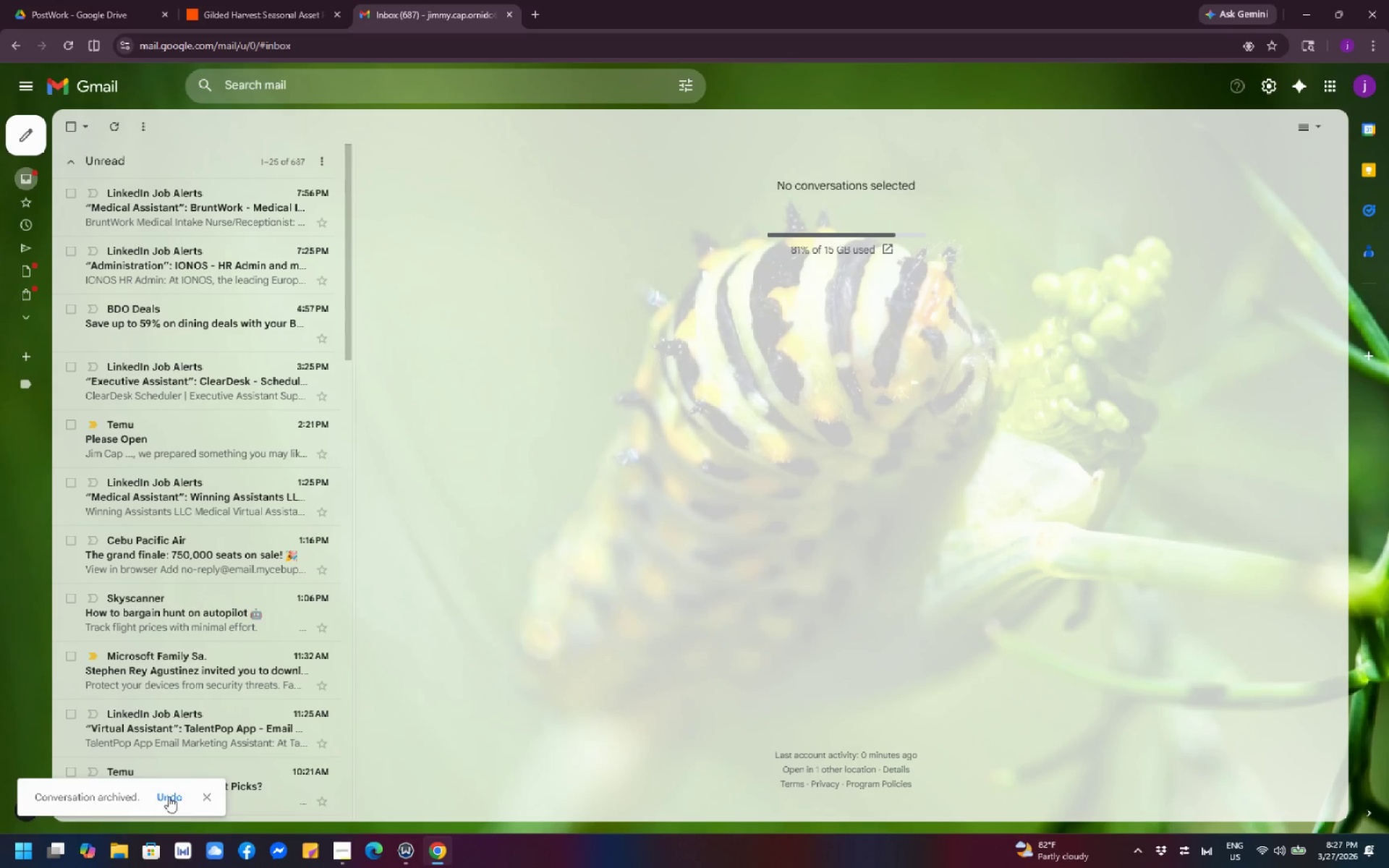 
left_click([164, 793])
 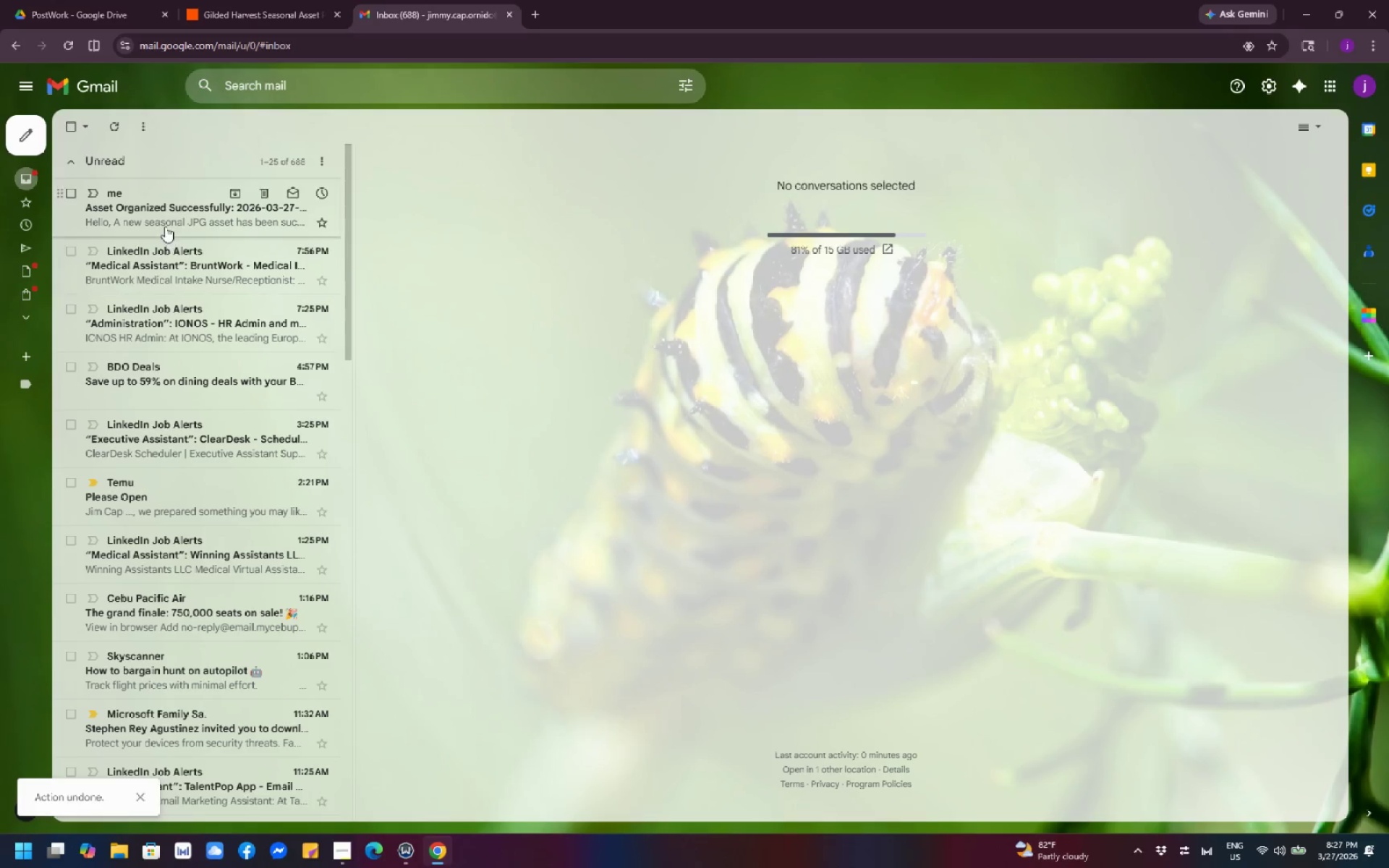 
left_click([161, 211])
 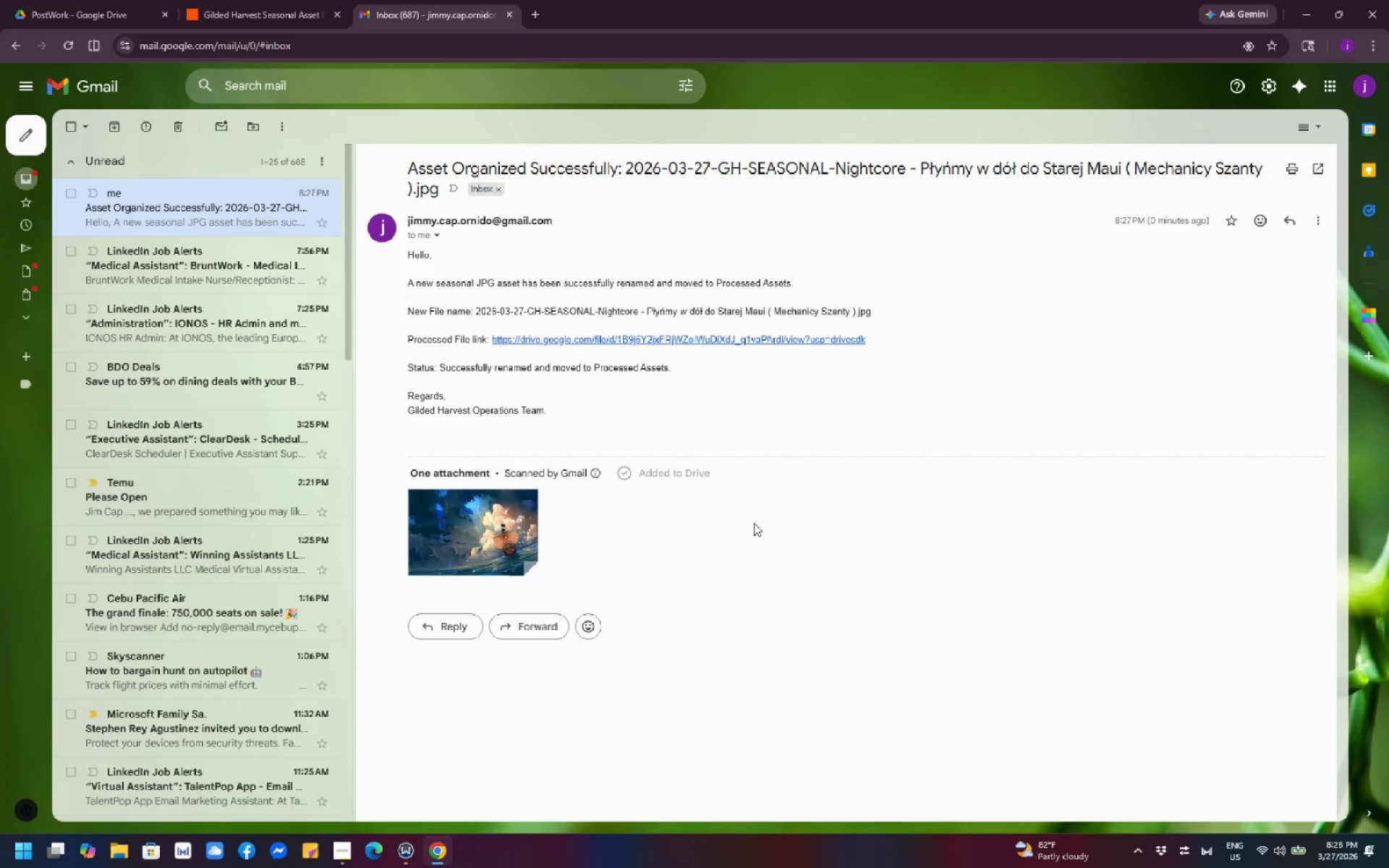 
wait(31.88)
 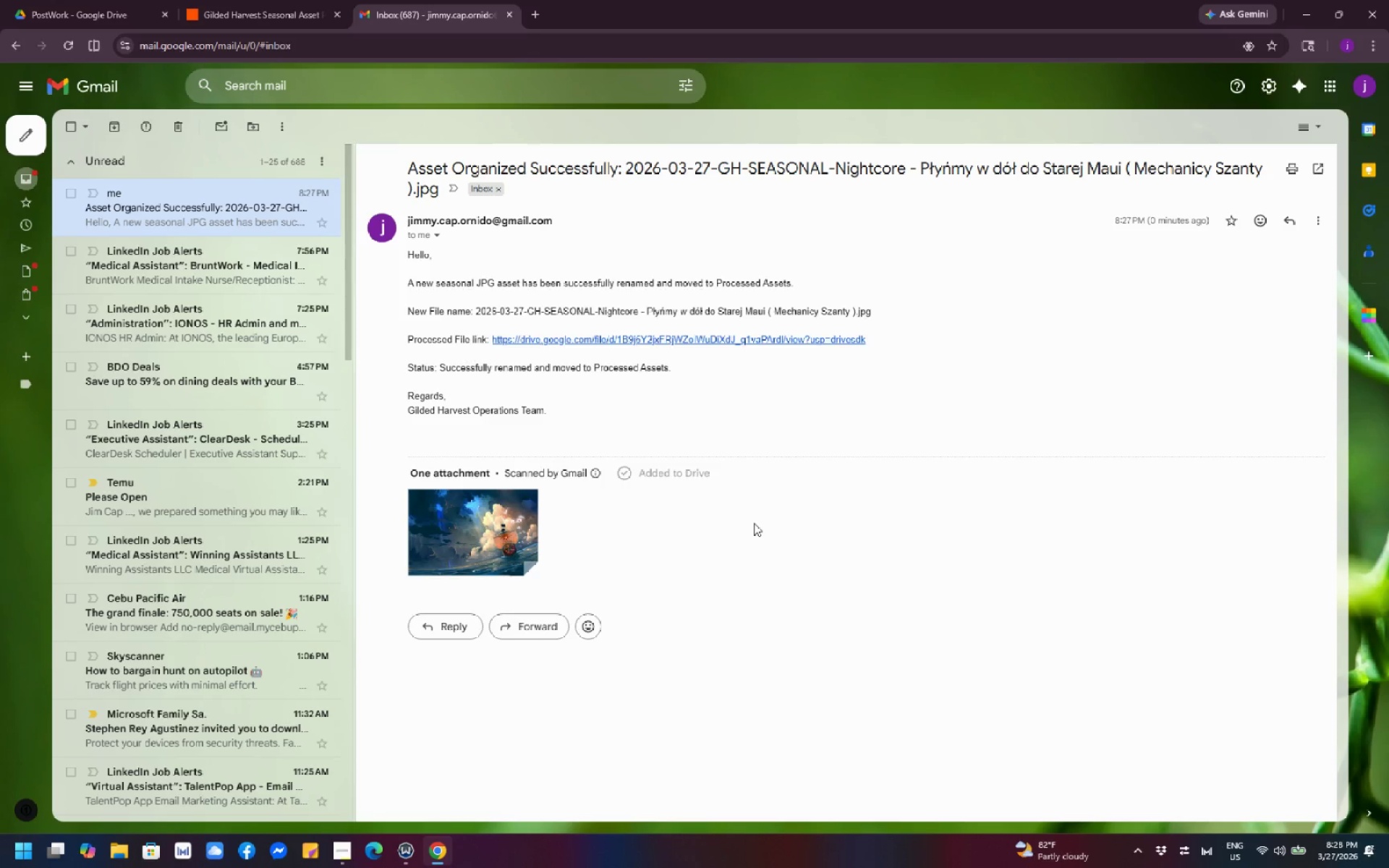 
key(PrintScreen)
 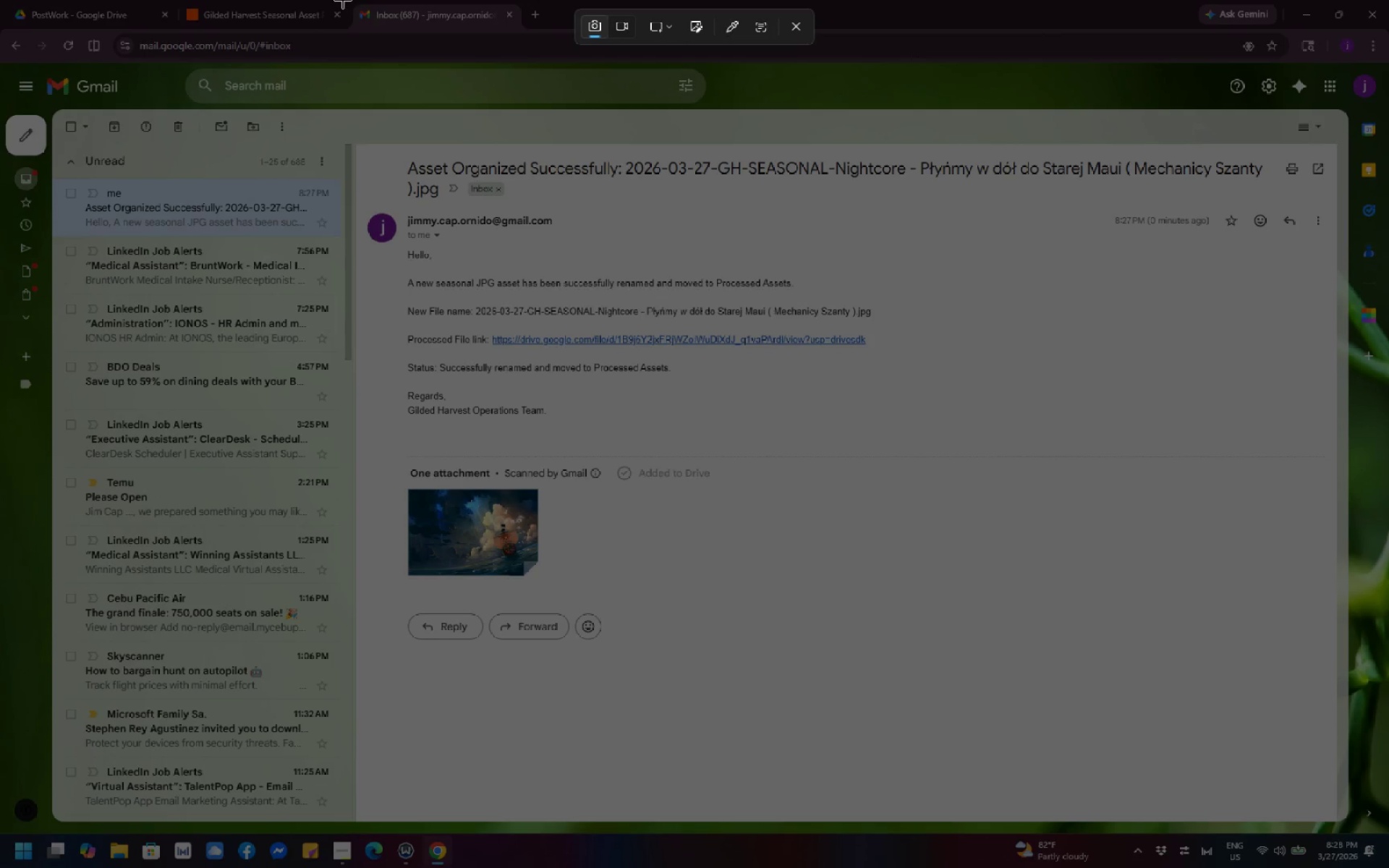 
wait(11.16)
 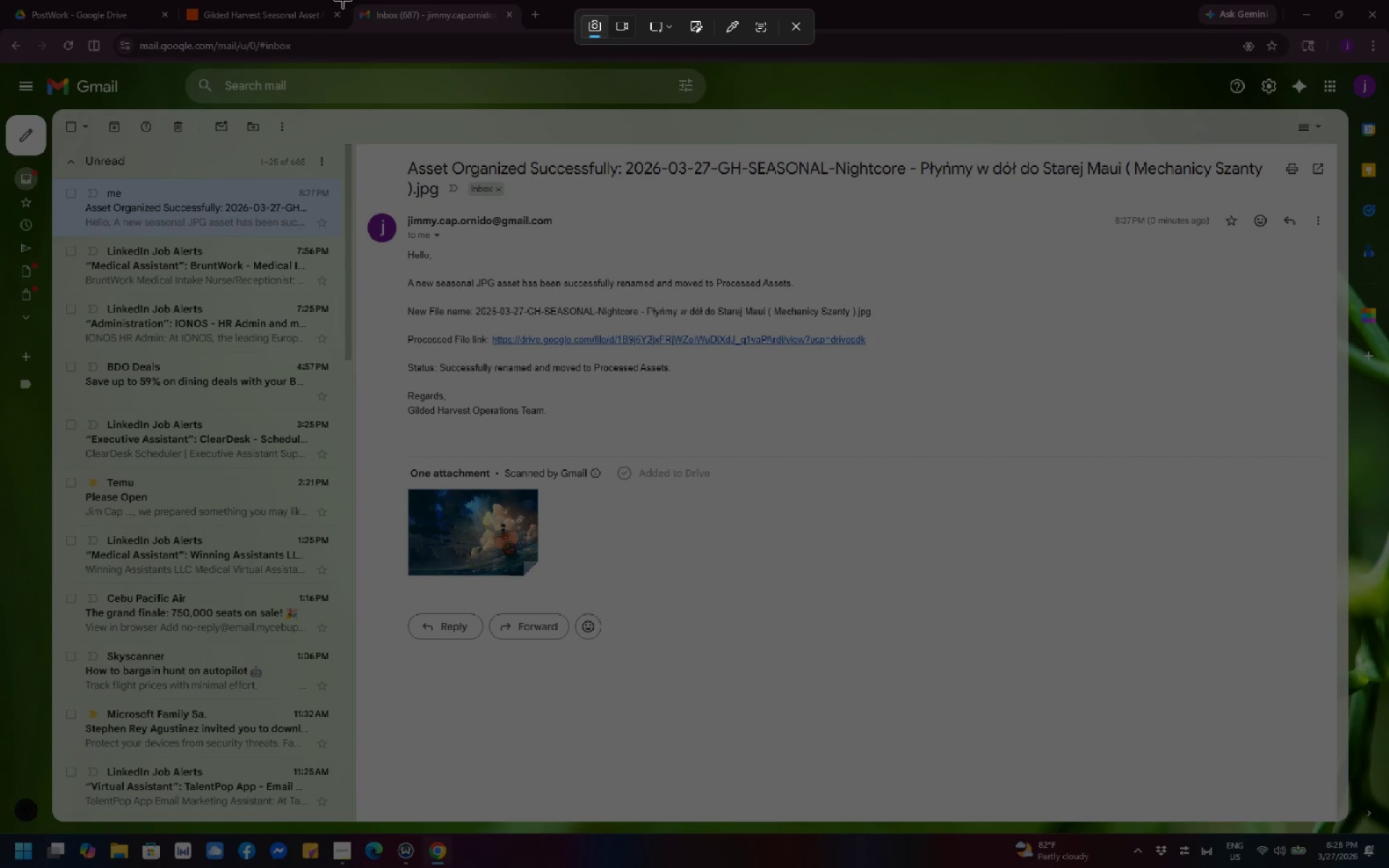 
left_click_drag(start_coordinate=[343, 0], to_coordinate=[1388, 867])
 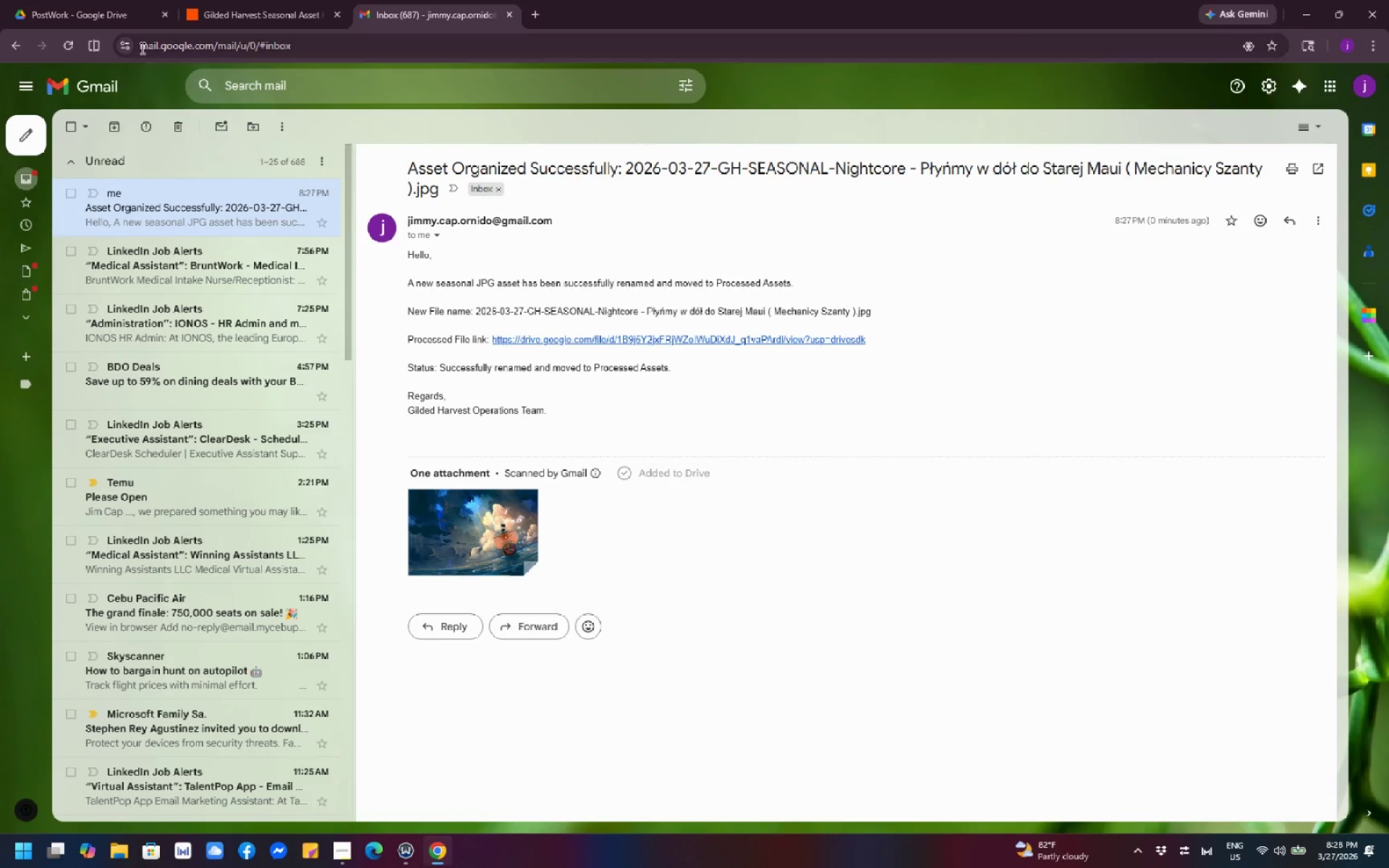 
mouse_move([130, 17])
 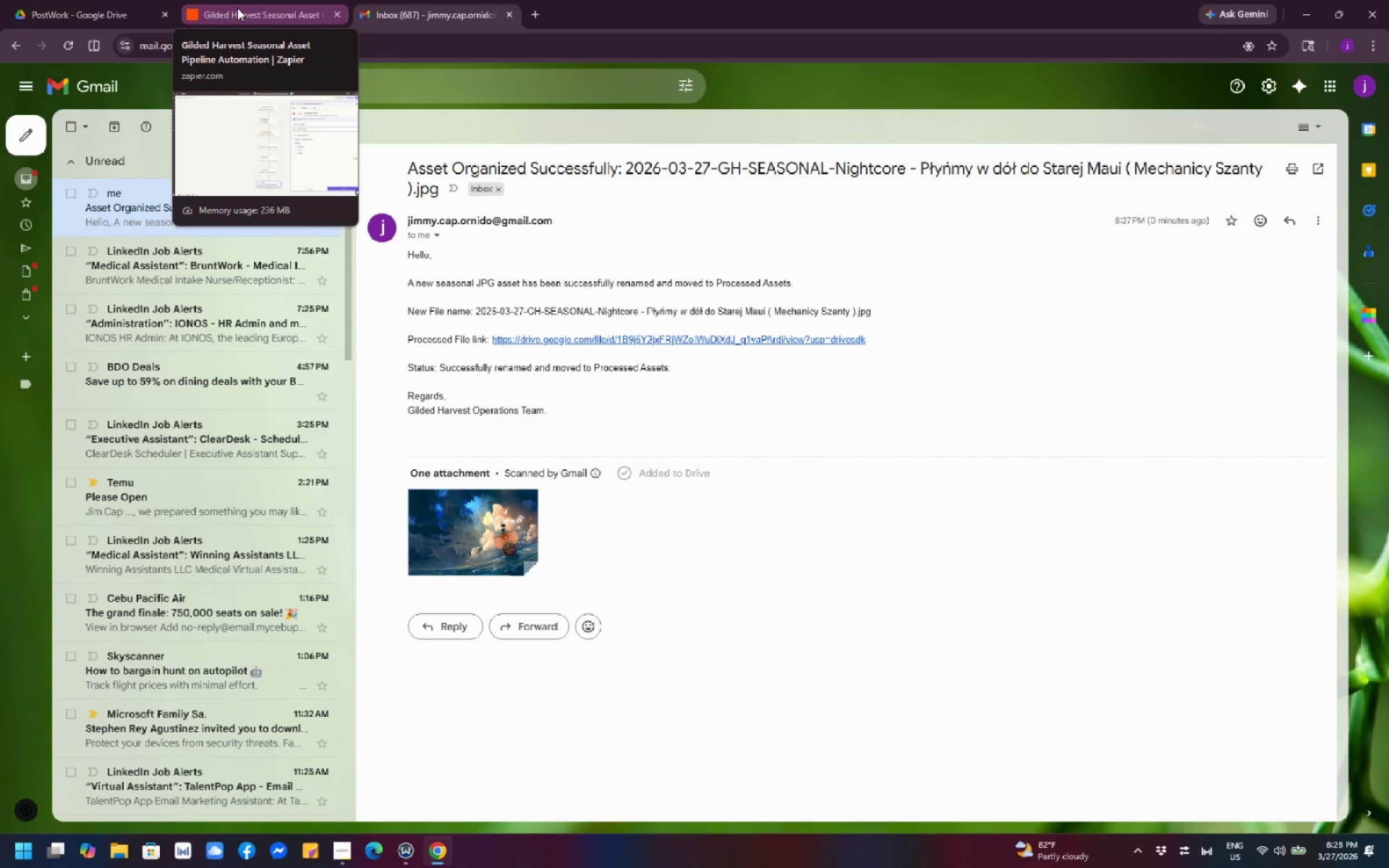 
left_click([237, 8])
 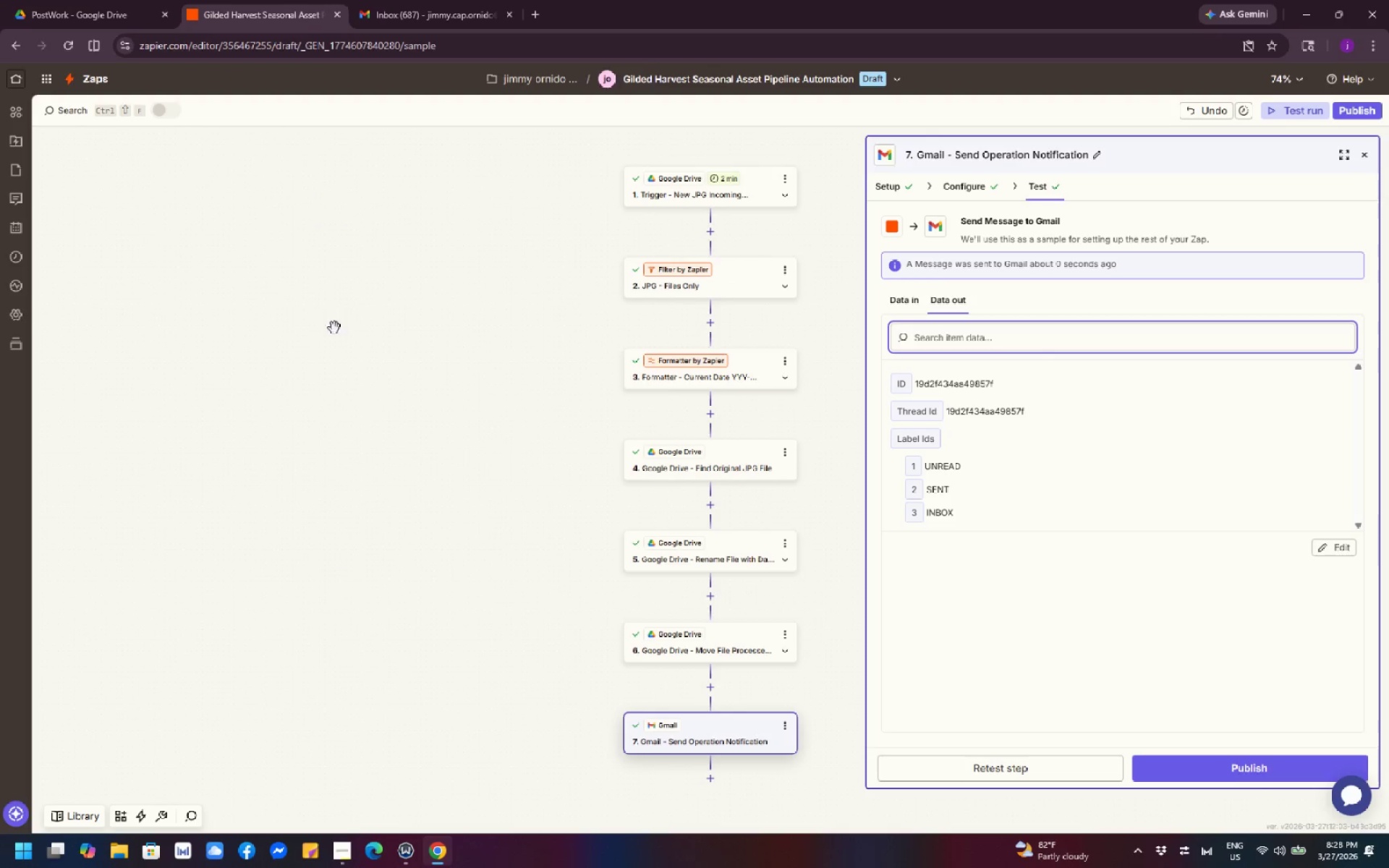 
left_click_drag(start_coordinate=[388, 468], to_coordinate=[243, 472])
 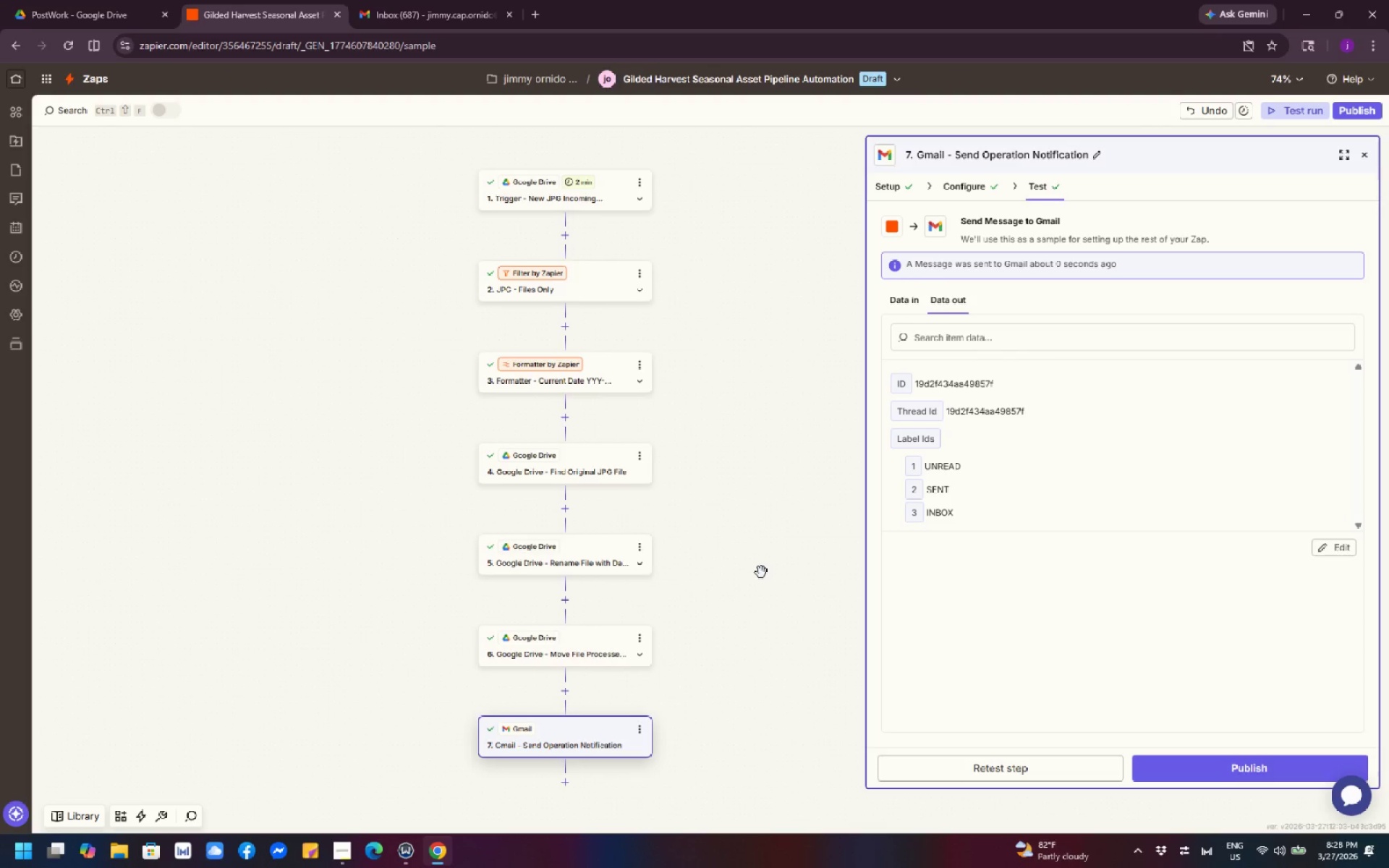 
scroll: coordinate [759, 561], scroll_direction: down, amount: 5.0
 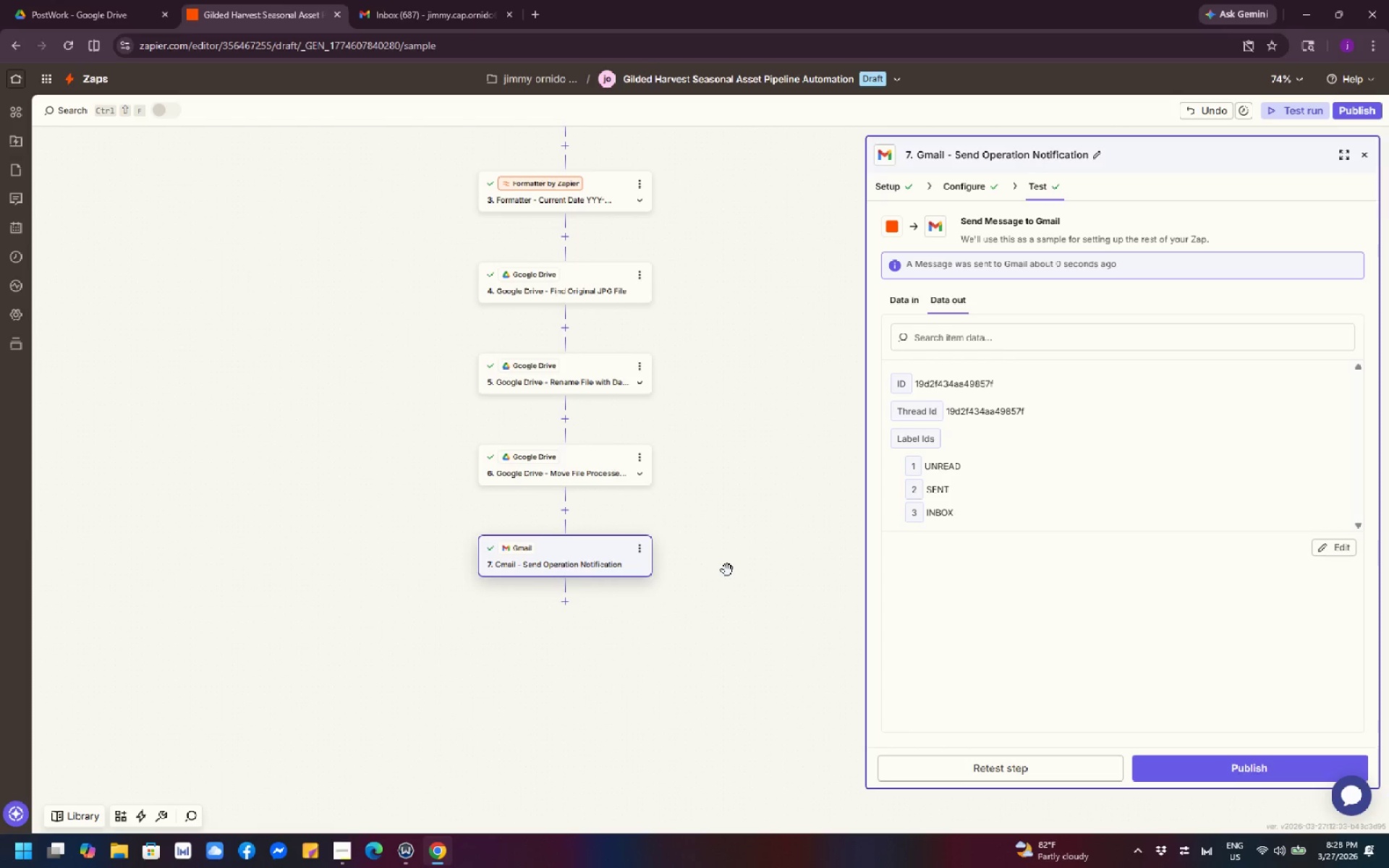 
scroll: coordinate [729, 579], scroll_direction: up, amount: 4.0
 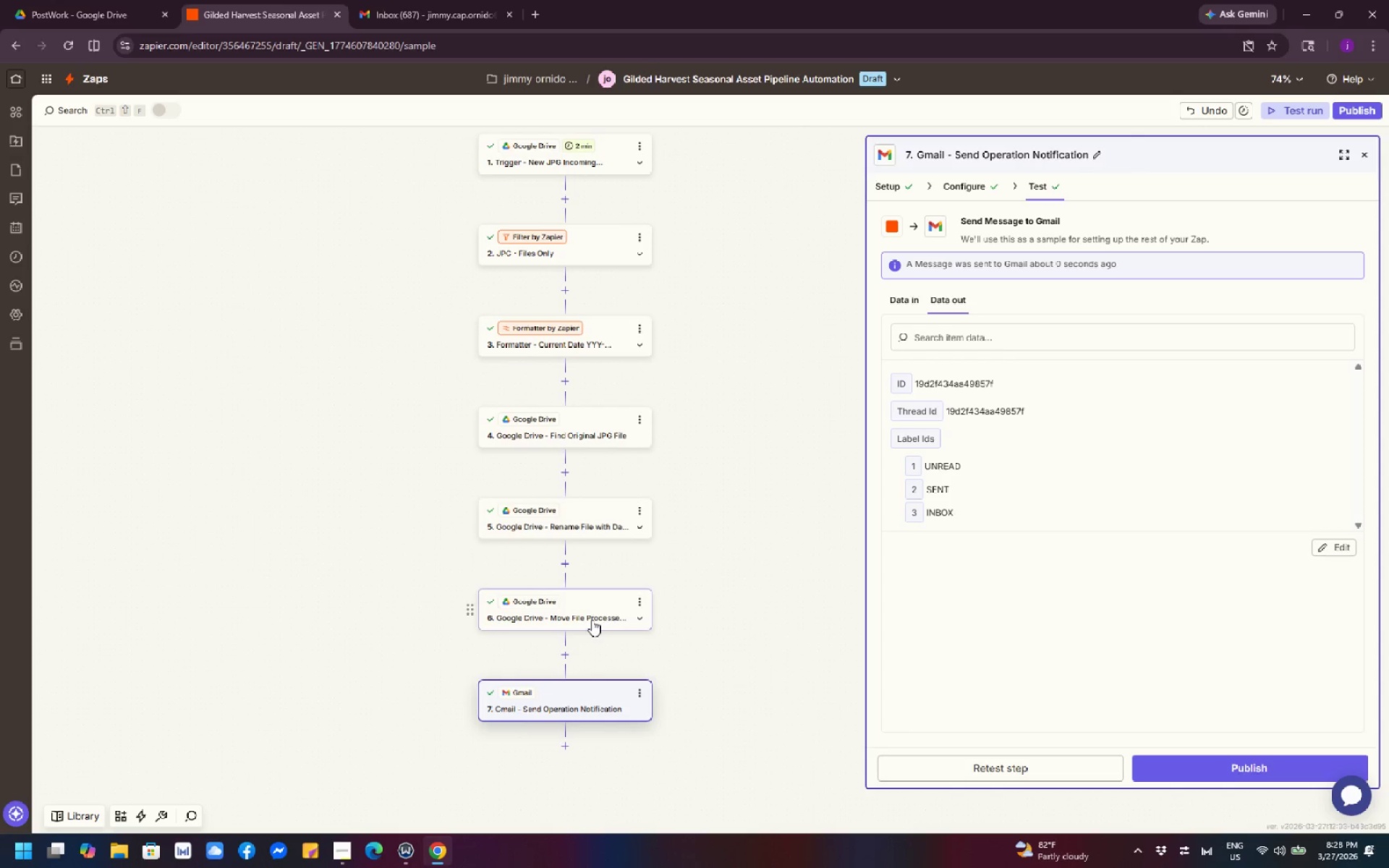 
left_click([592, 618])
 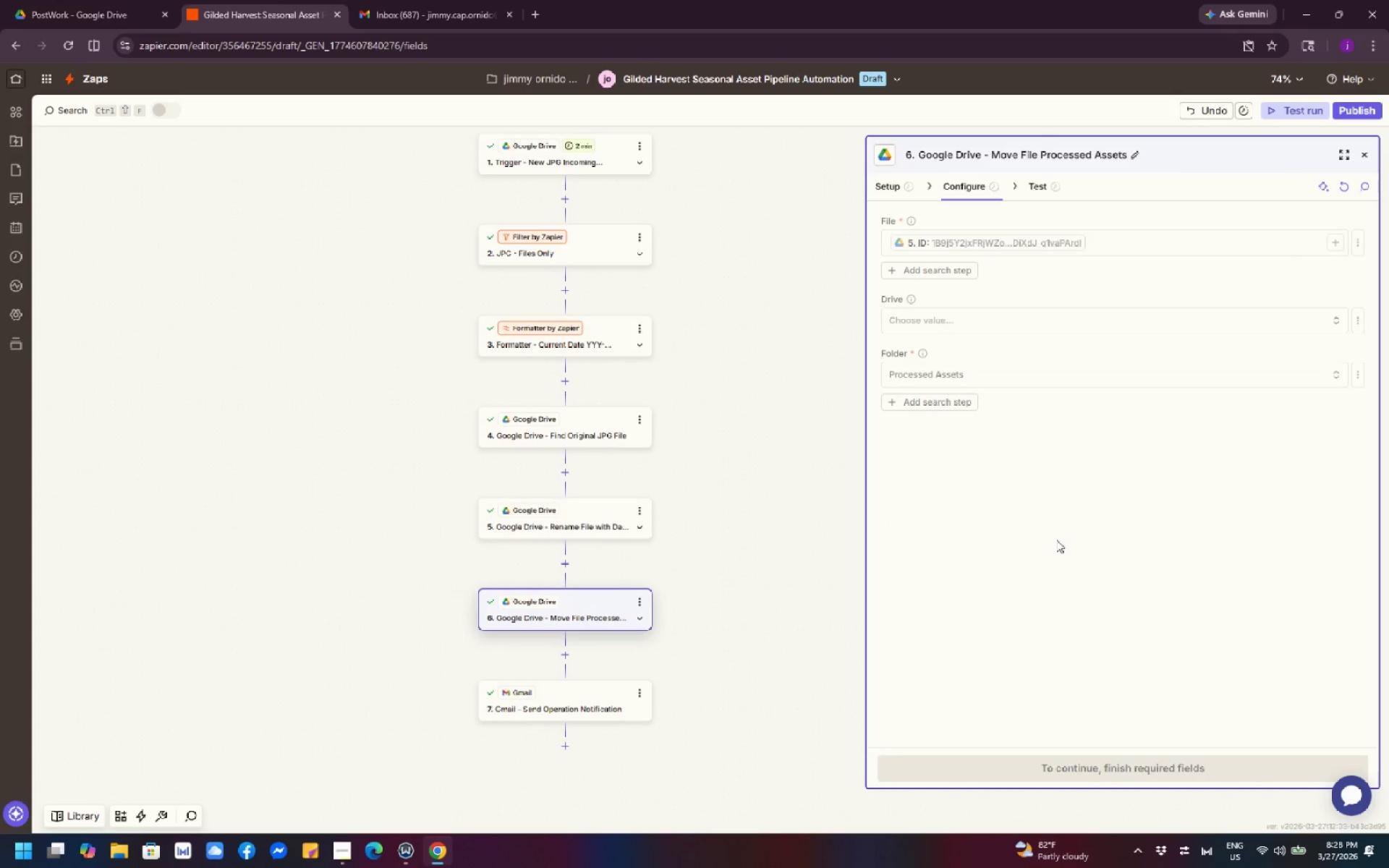 
scroll: coordinate [1050, 553], scroll_direction: up, amount: 3.0
 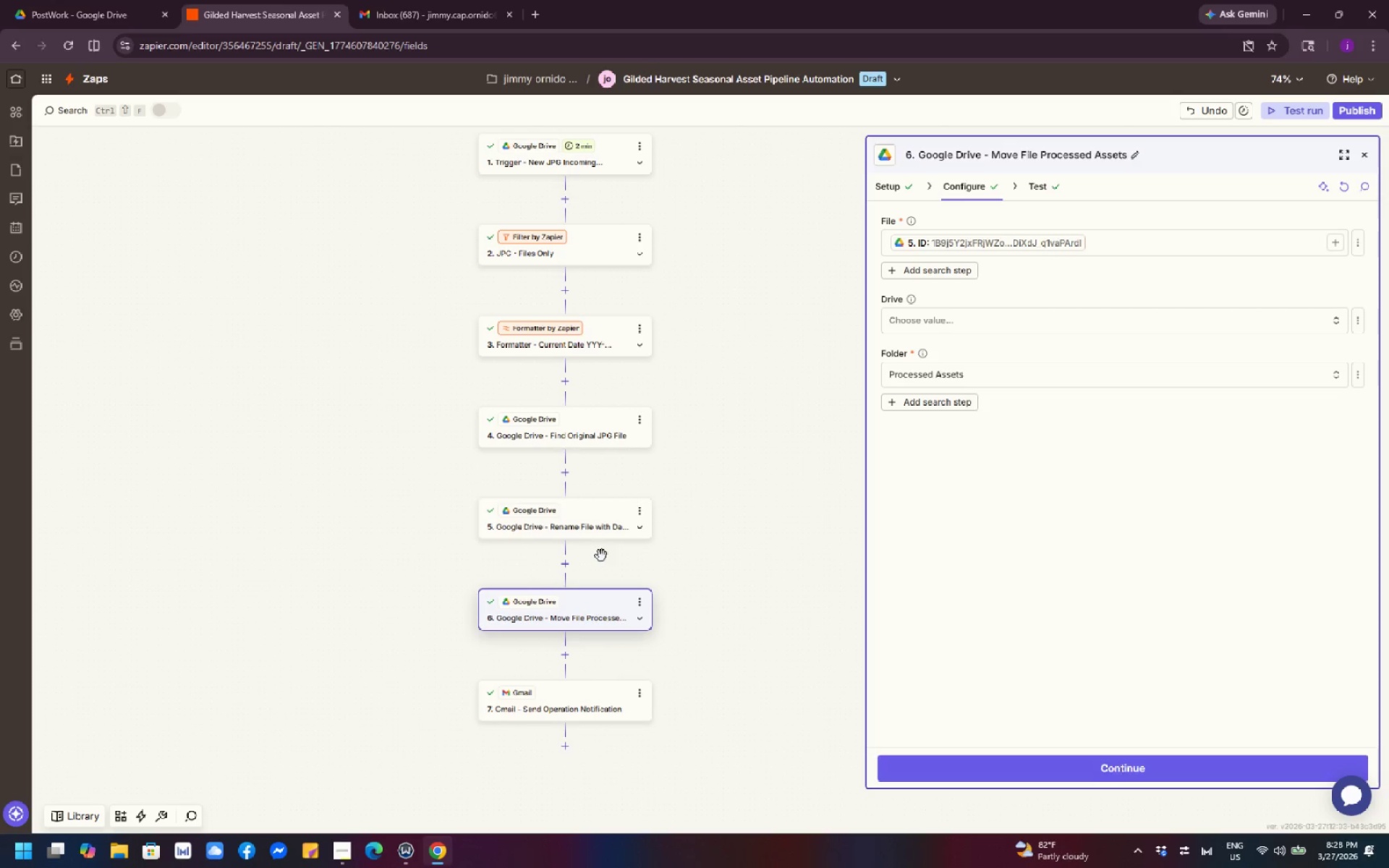 
left_click([595, 522])
 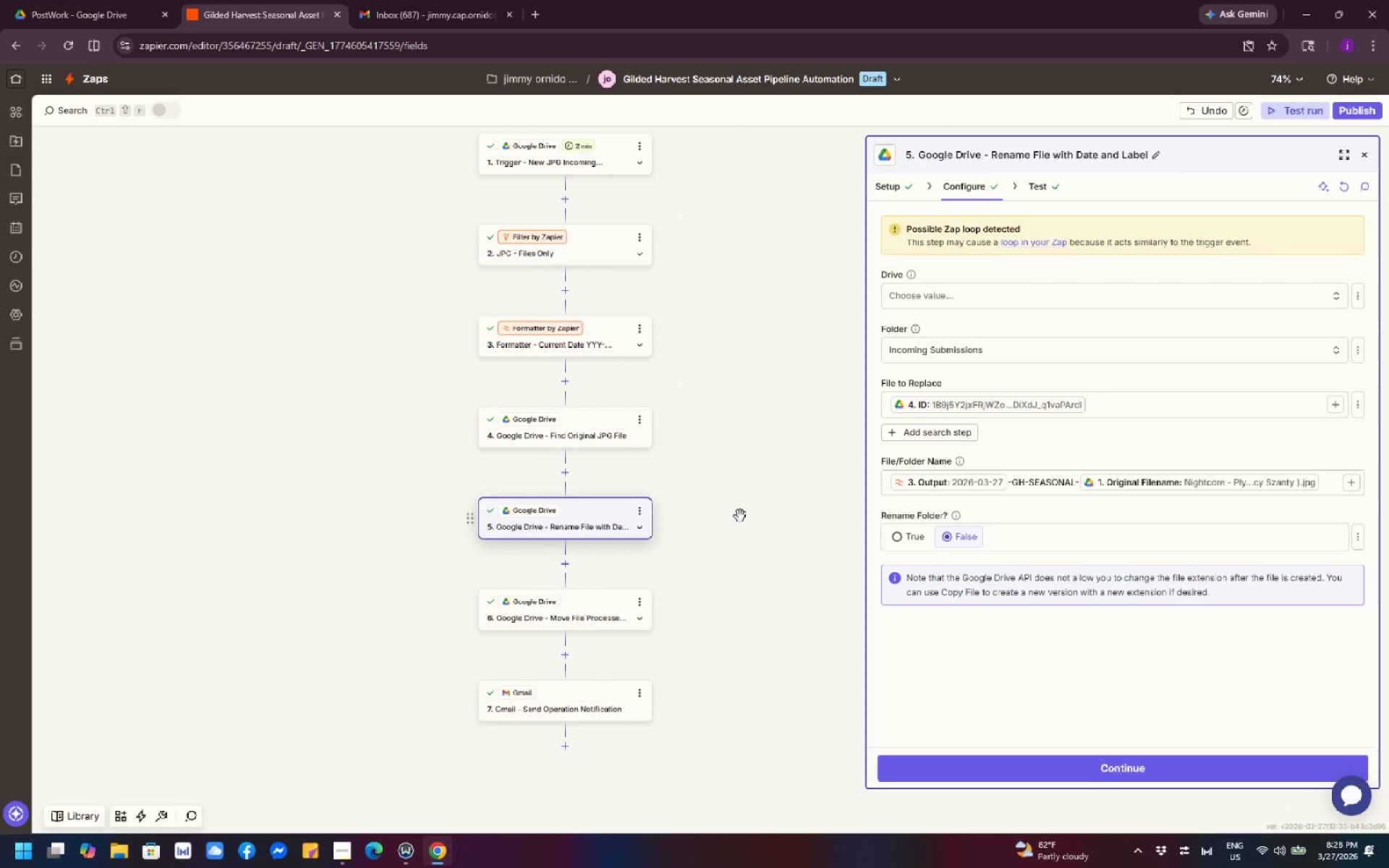 
scroll: coordinate [1082, 527], scroll_direction: up, amount: 1.0
 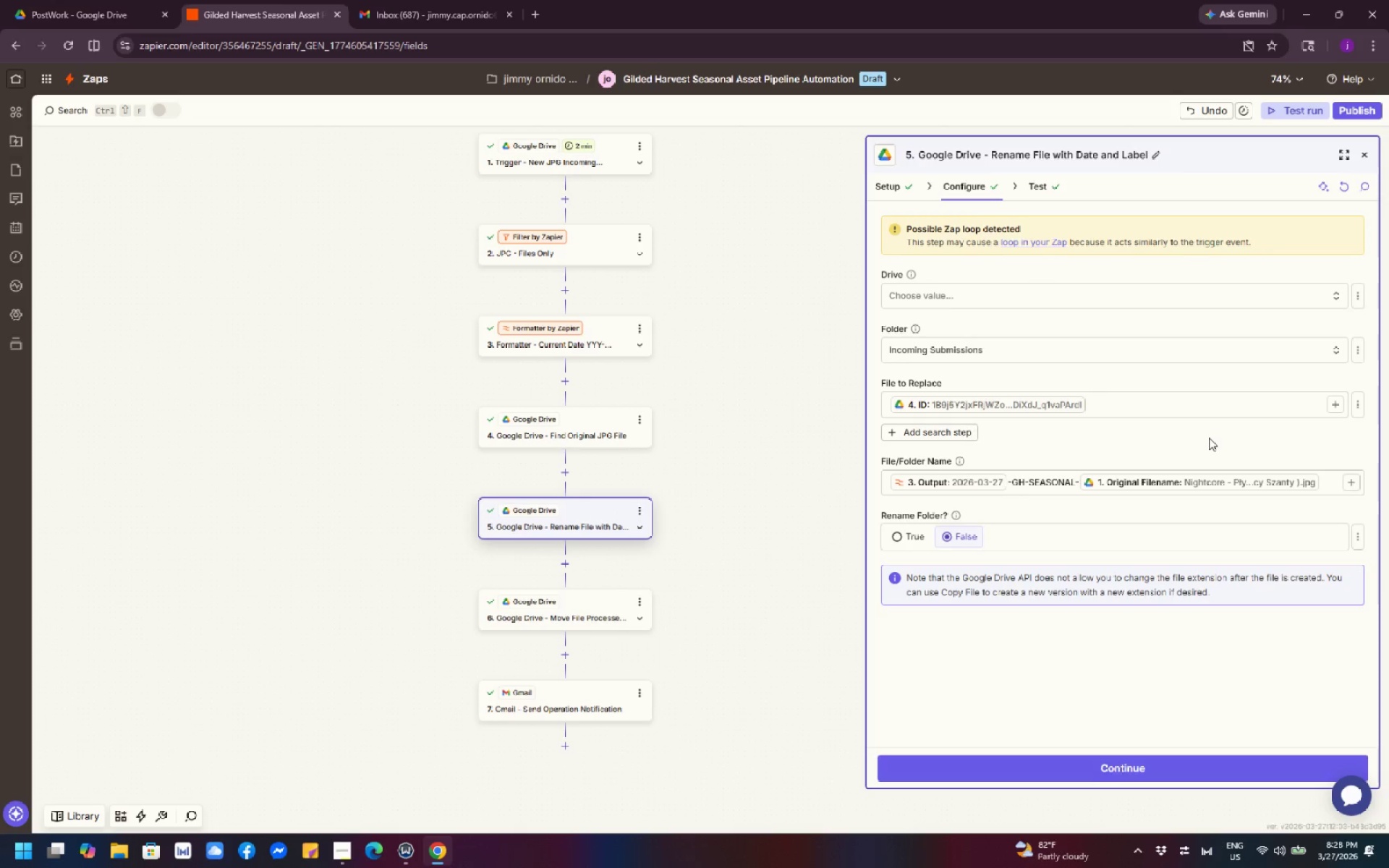 
wait(12.16)
 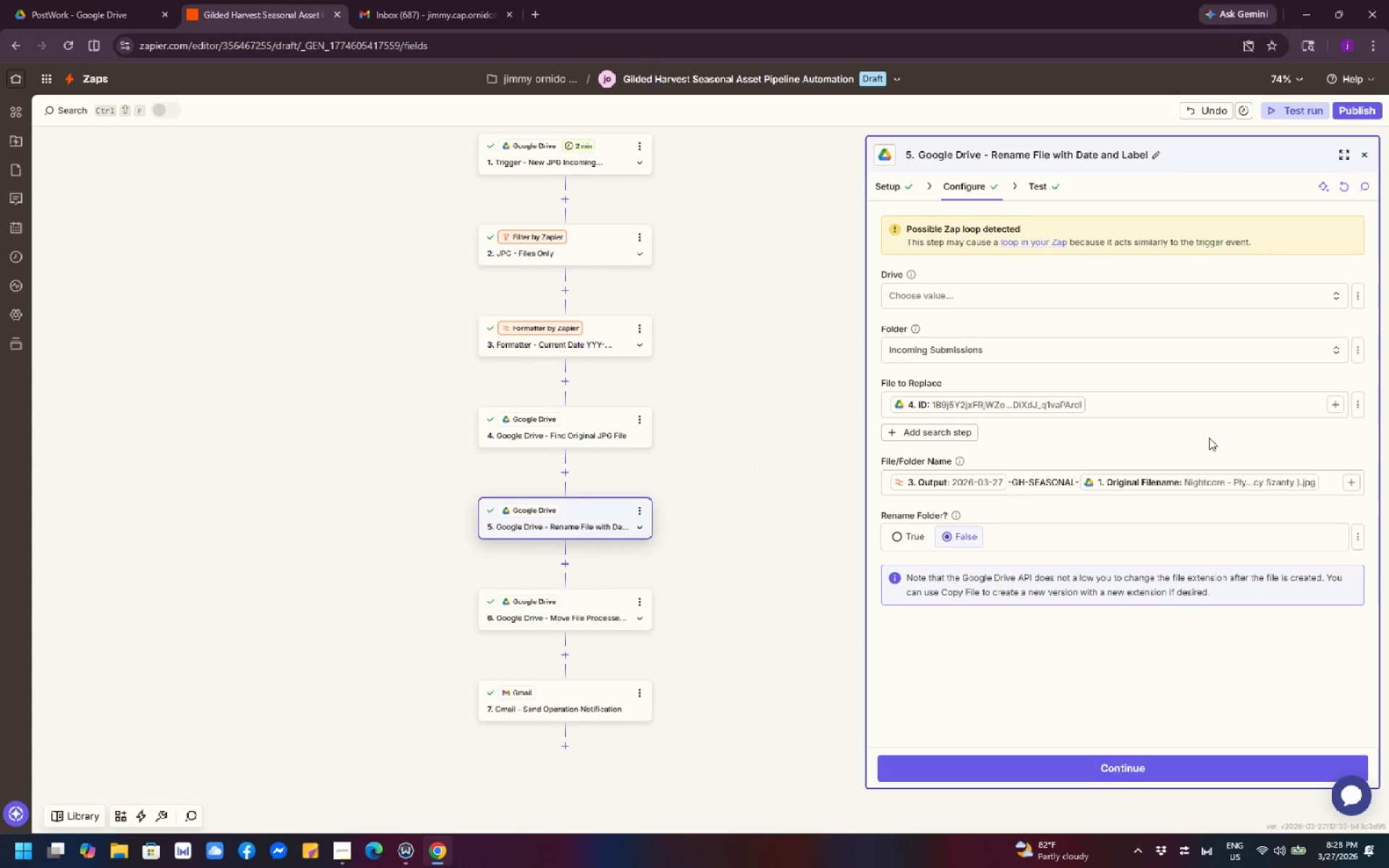 
scroll: coordinate [833, 444], scroll_direction: up, amount: 3.0
 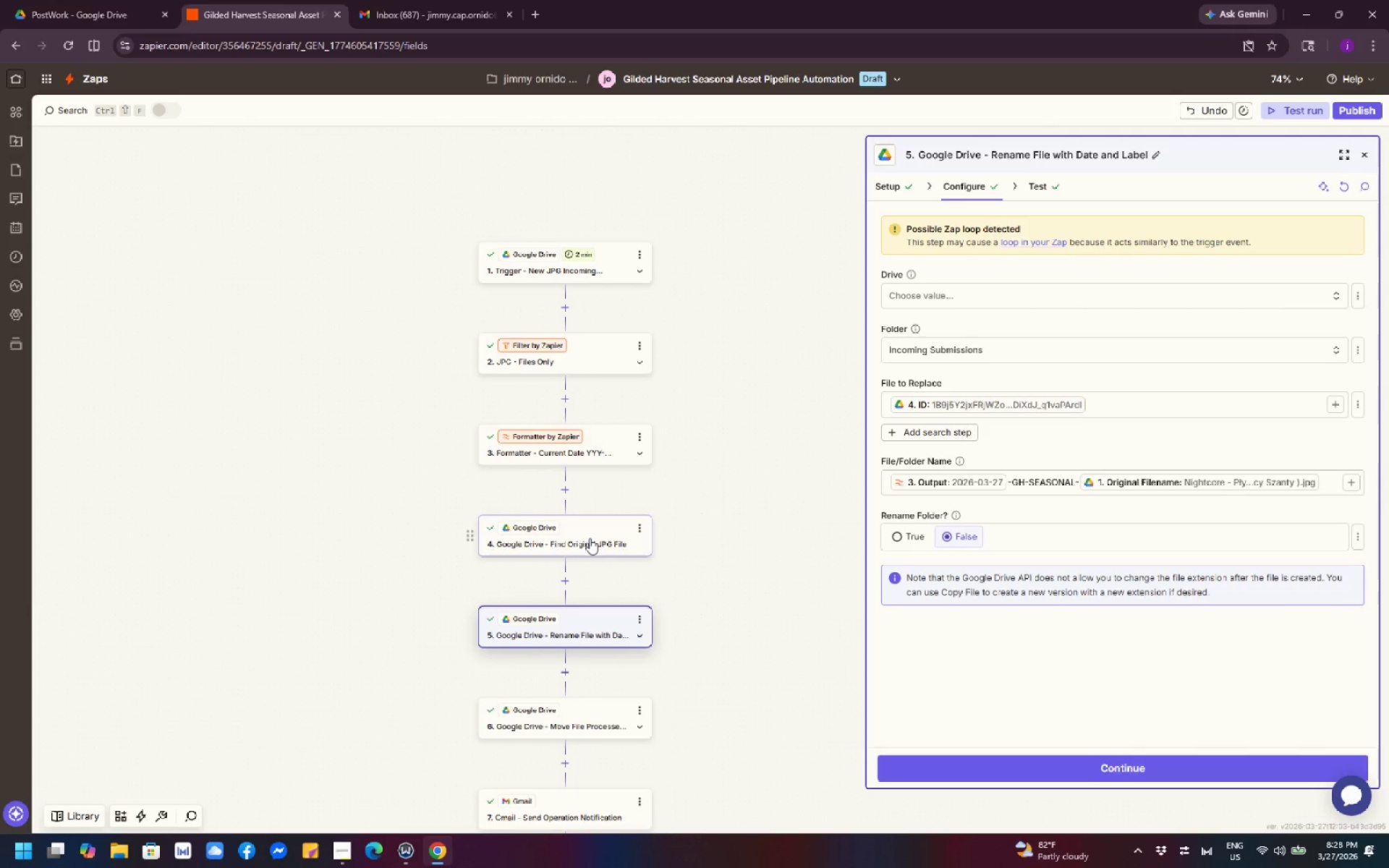 
left_click([590, 538])
 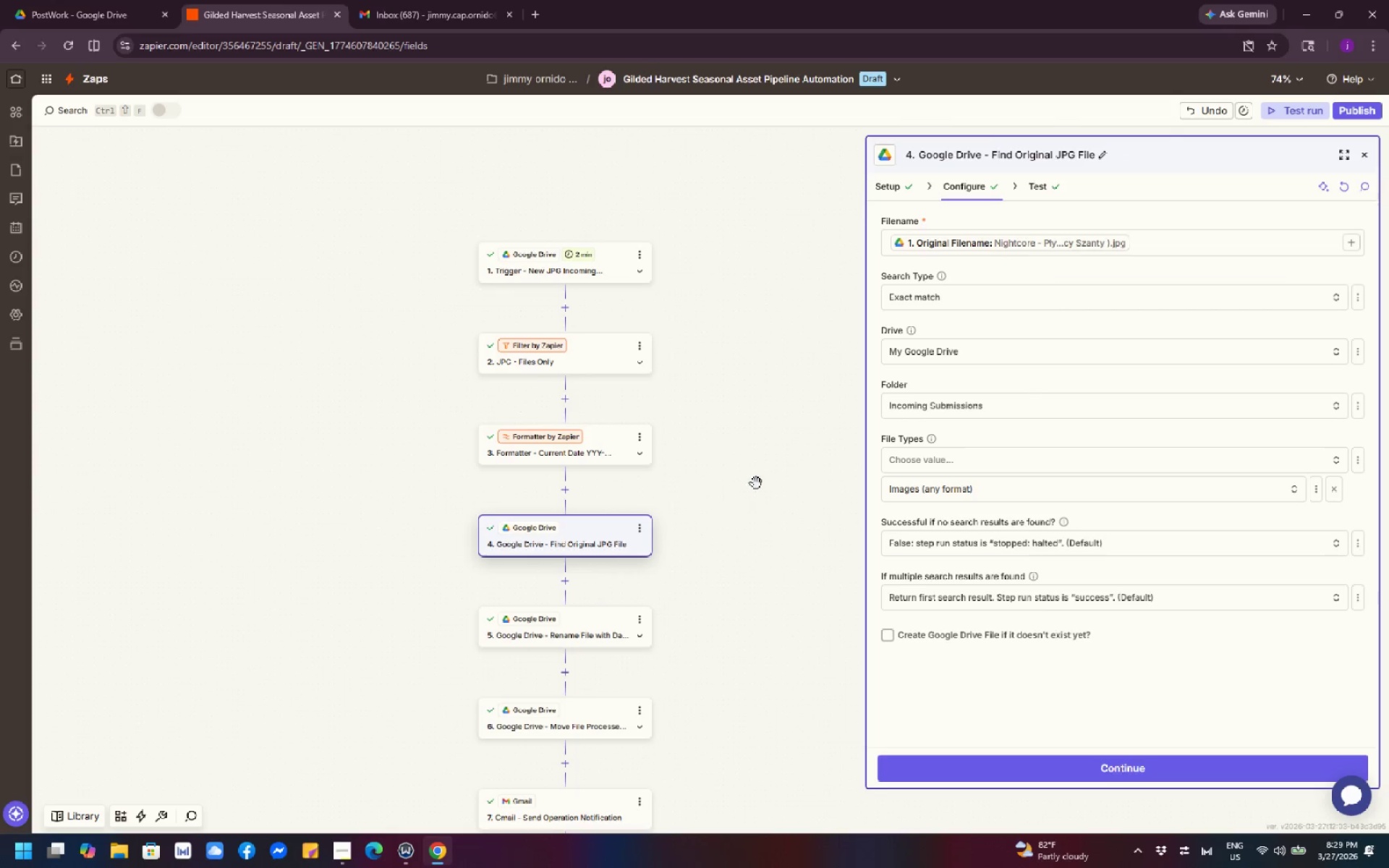 
scroll: coordinate [740, 443], scroll_direction: down, amount: 20.0
 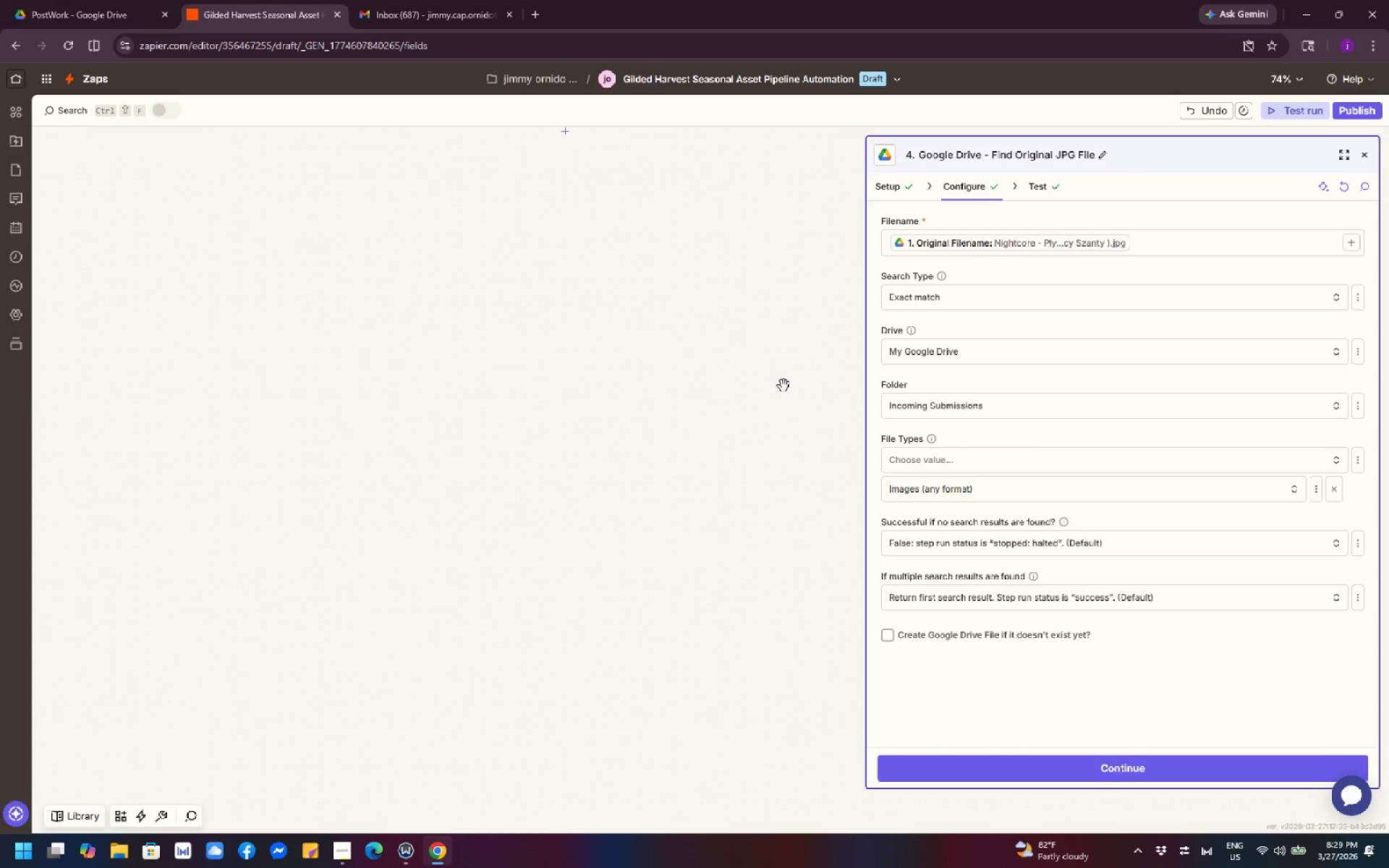 
wait(5.11)
 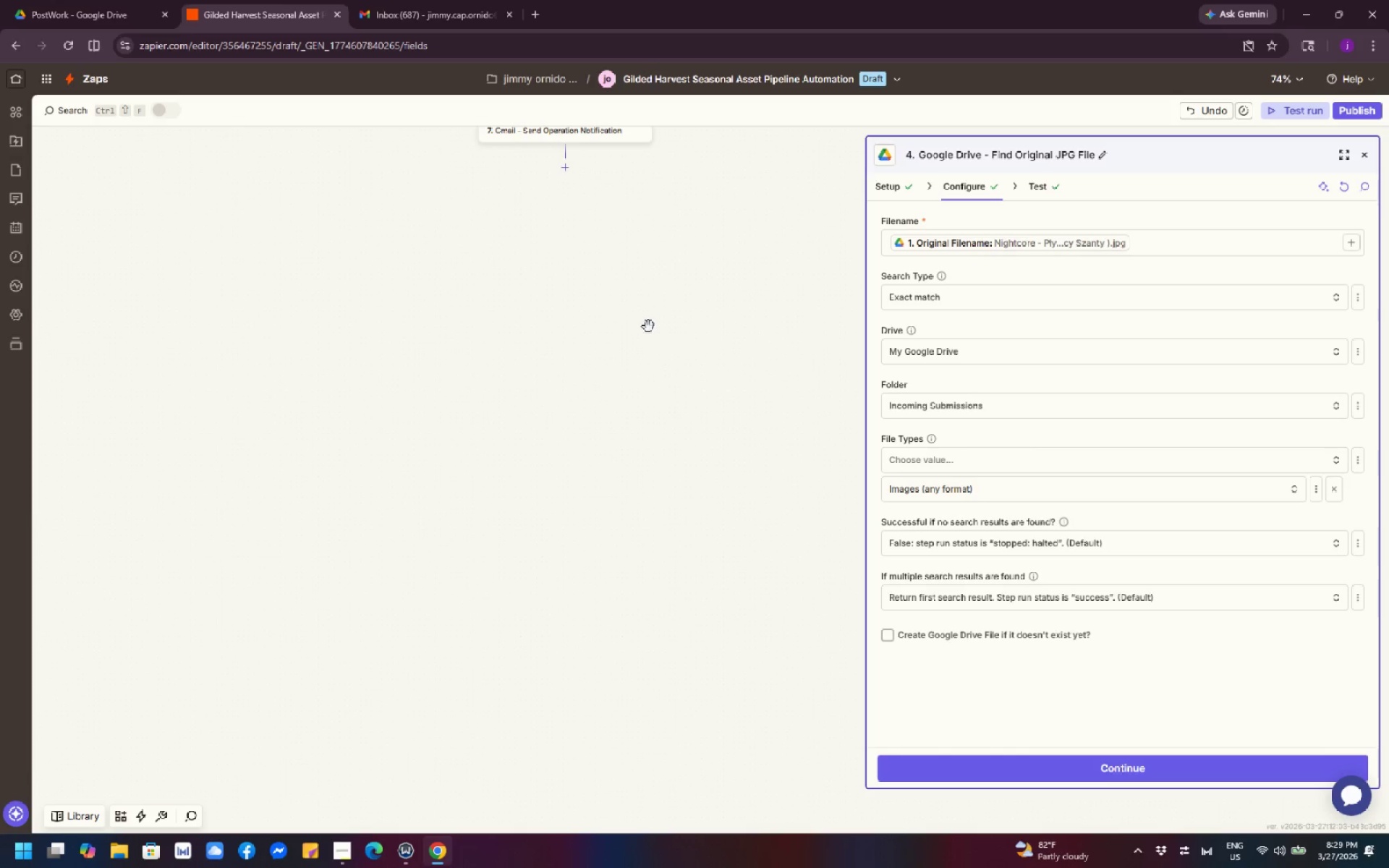 
left_click_drag(start_coordinate=[640, 337], to_coordinate=[620, 726])
 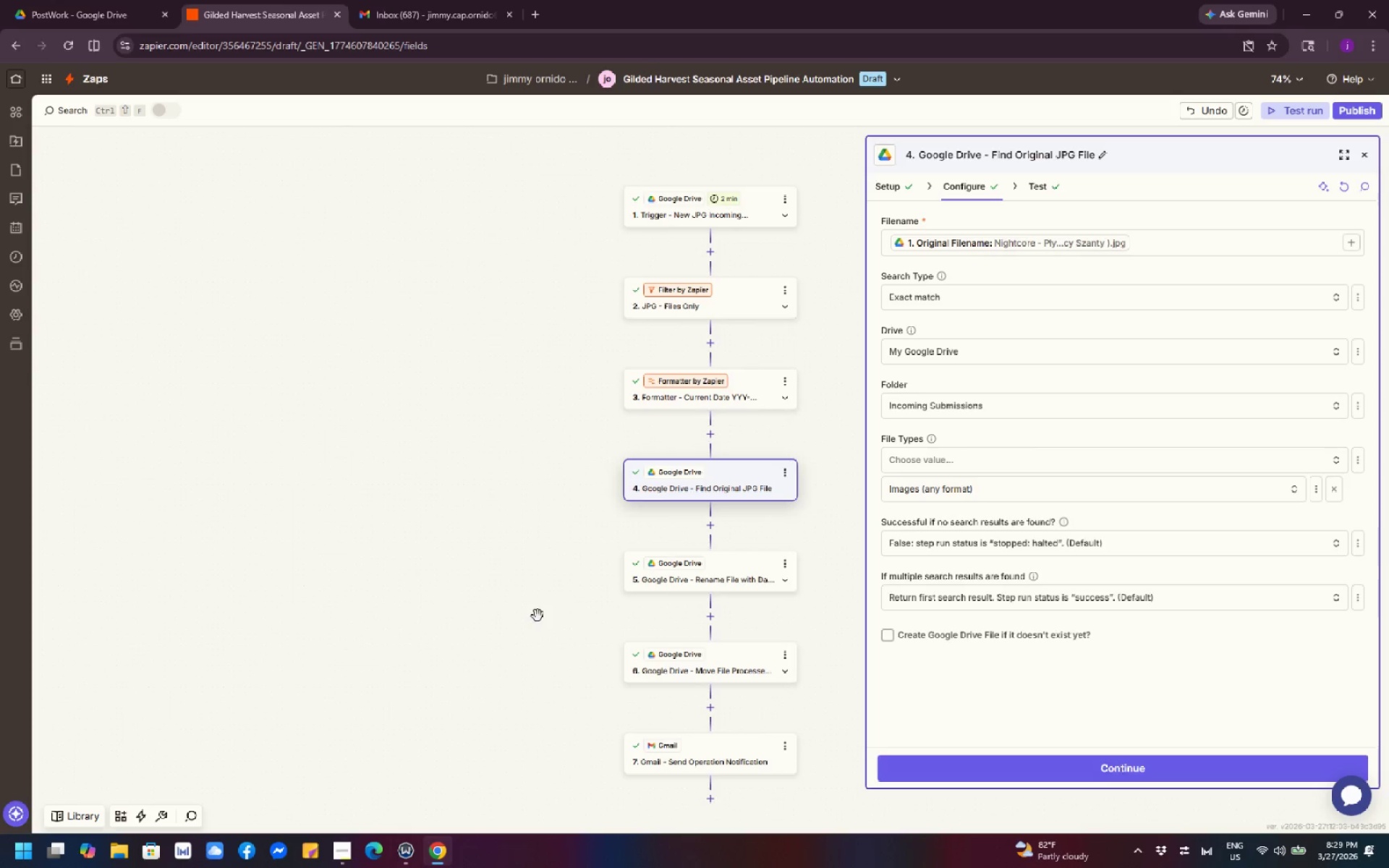 
scroll: coordinate [608, 380], scroll_direction: up, amount: 1.0
 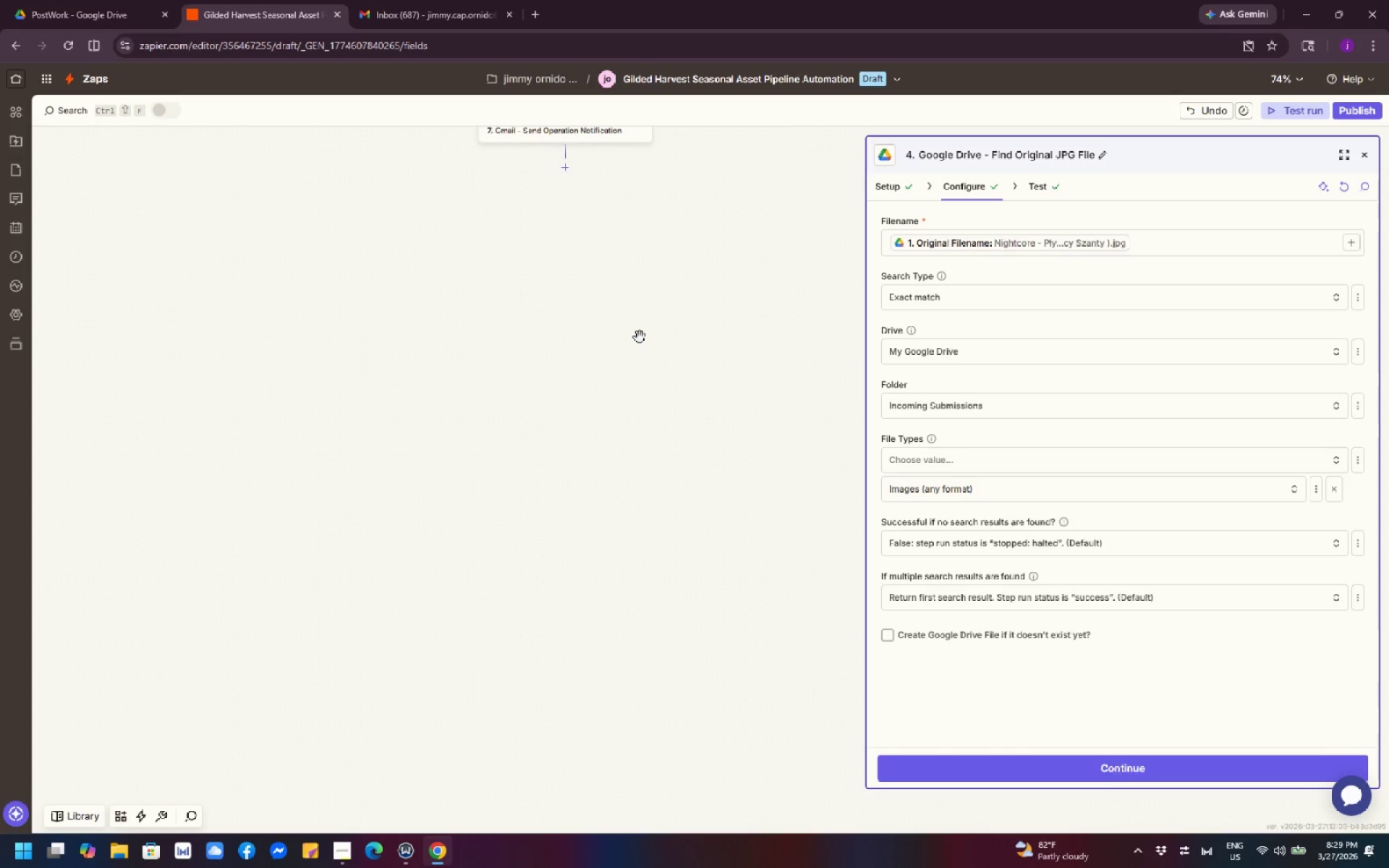 
left_click_drag(start_coordinate=[538, 616], to_coordinate=[317, 613])
 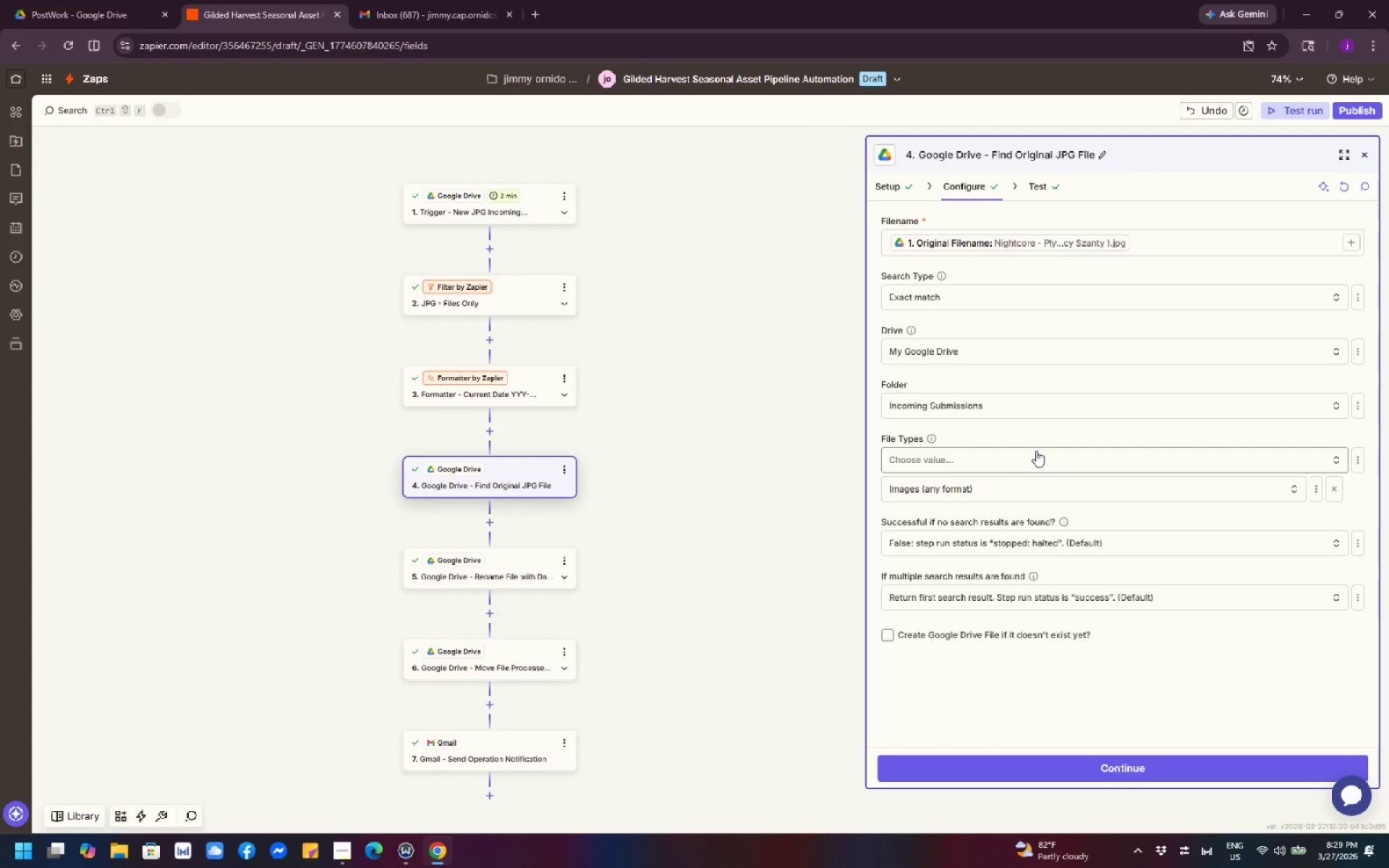 
scroll: coordinate [1036, 451], scroll_direction: down, amount: 1.0
 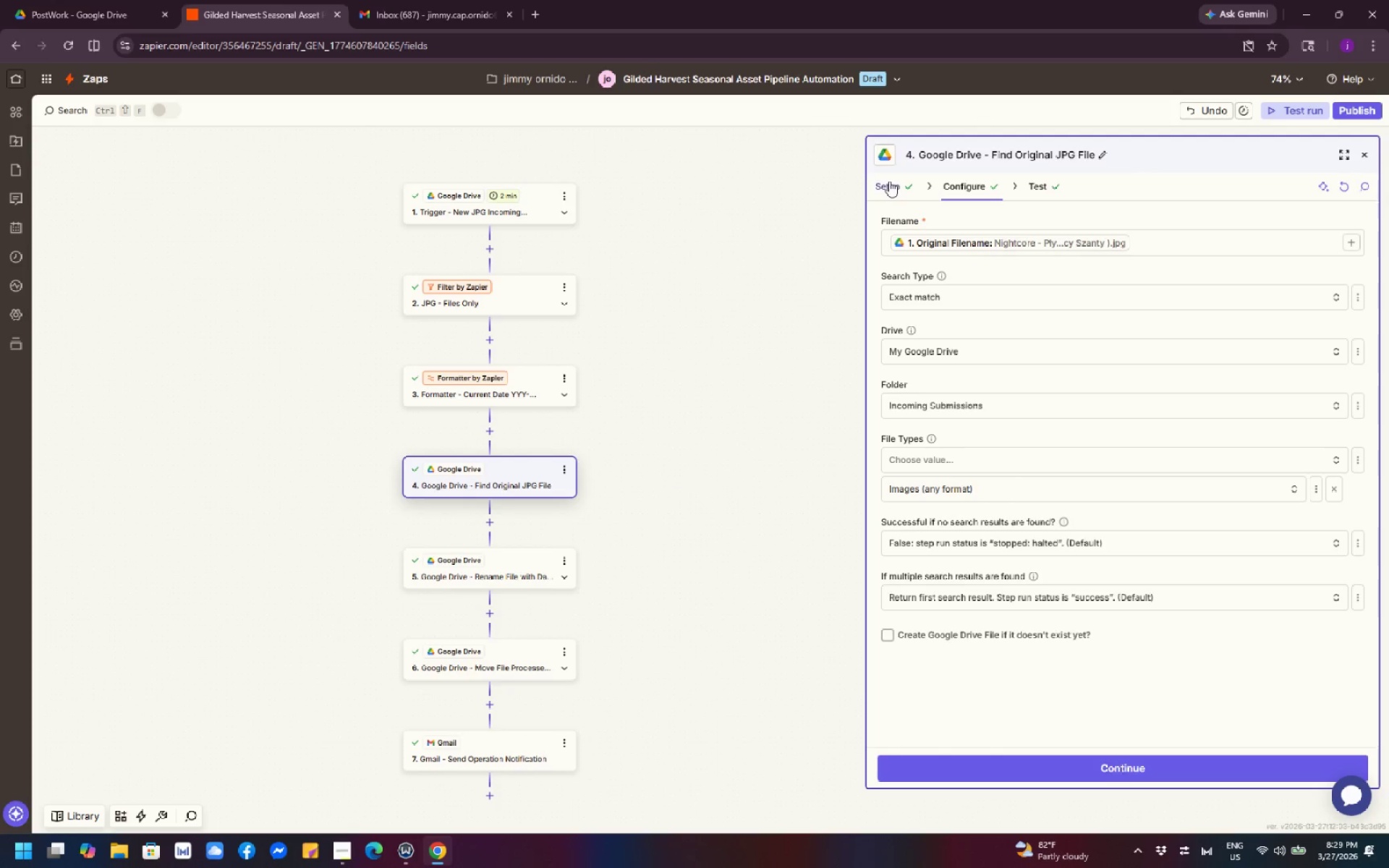 
left_click([889, 181])
 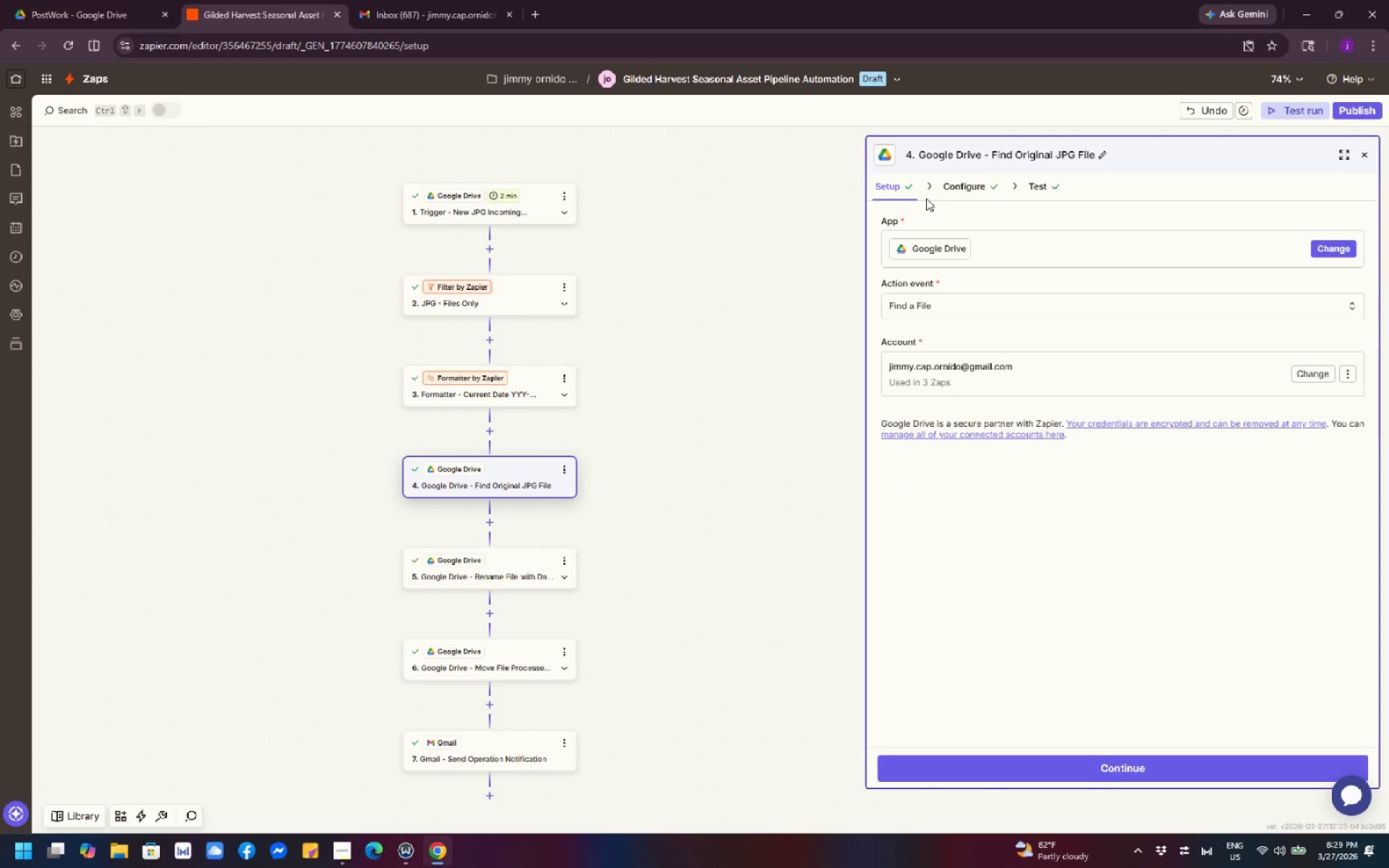 
wait(10.66)
 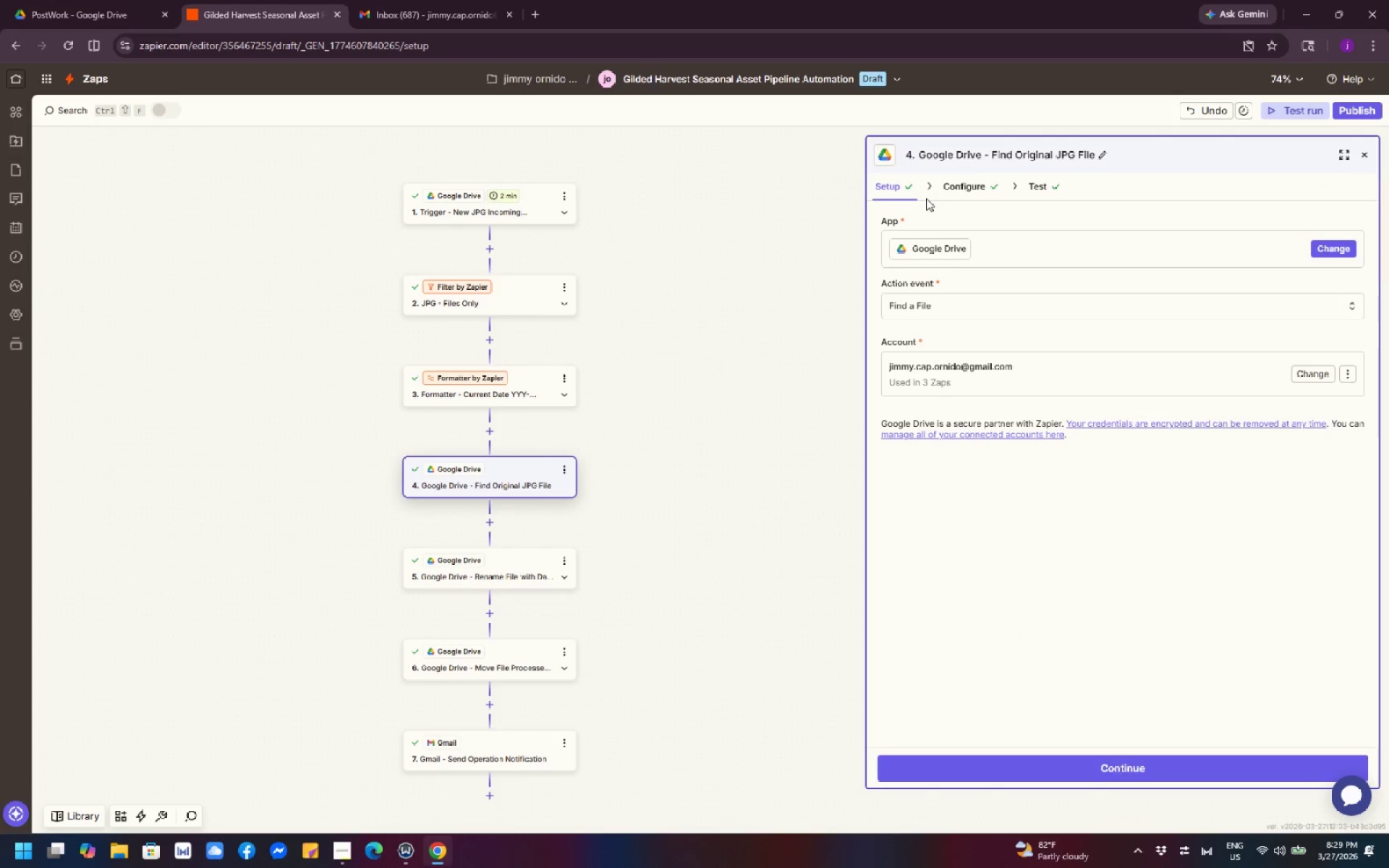 
left_click_drag(start_coordinate=[741, 425], to_coordinate=[658, 203])
 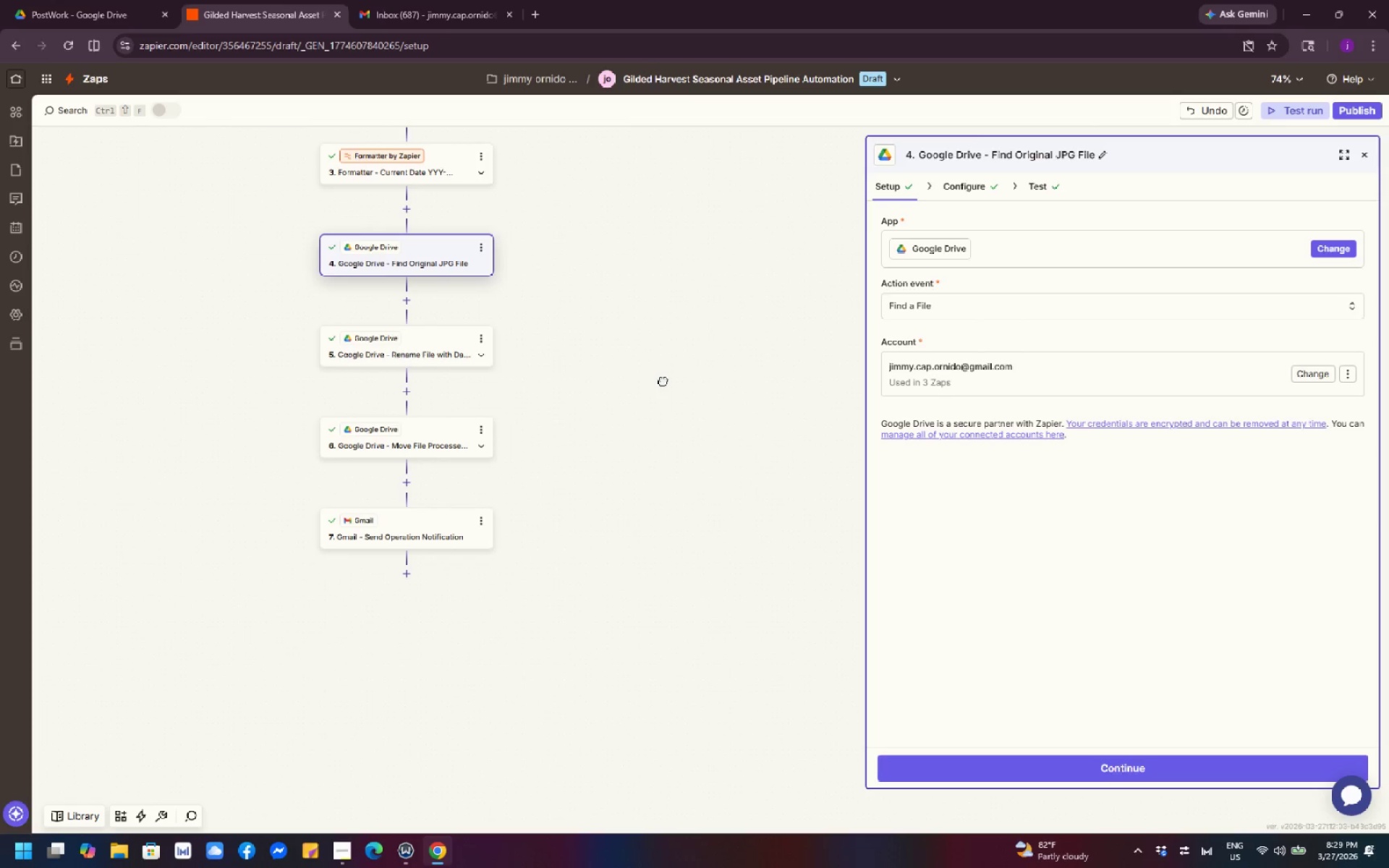 
left_click_drag(start_coordinate=[663, 380], to_coordinate=[760, 364])
 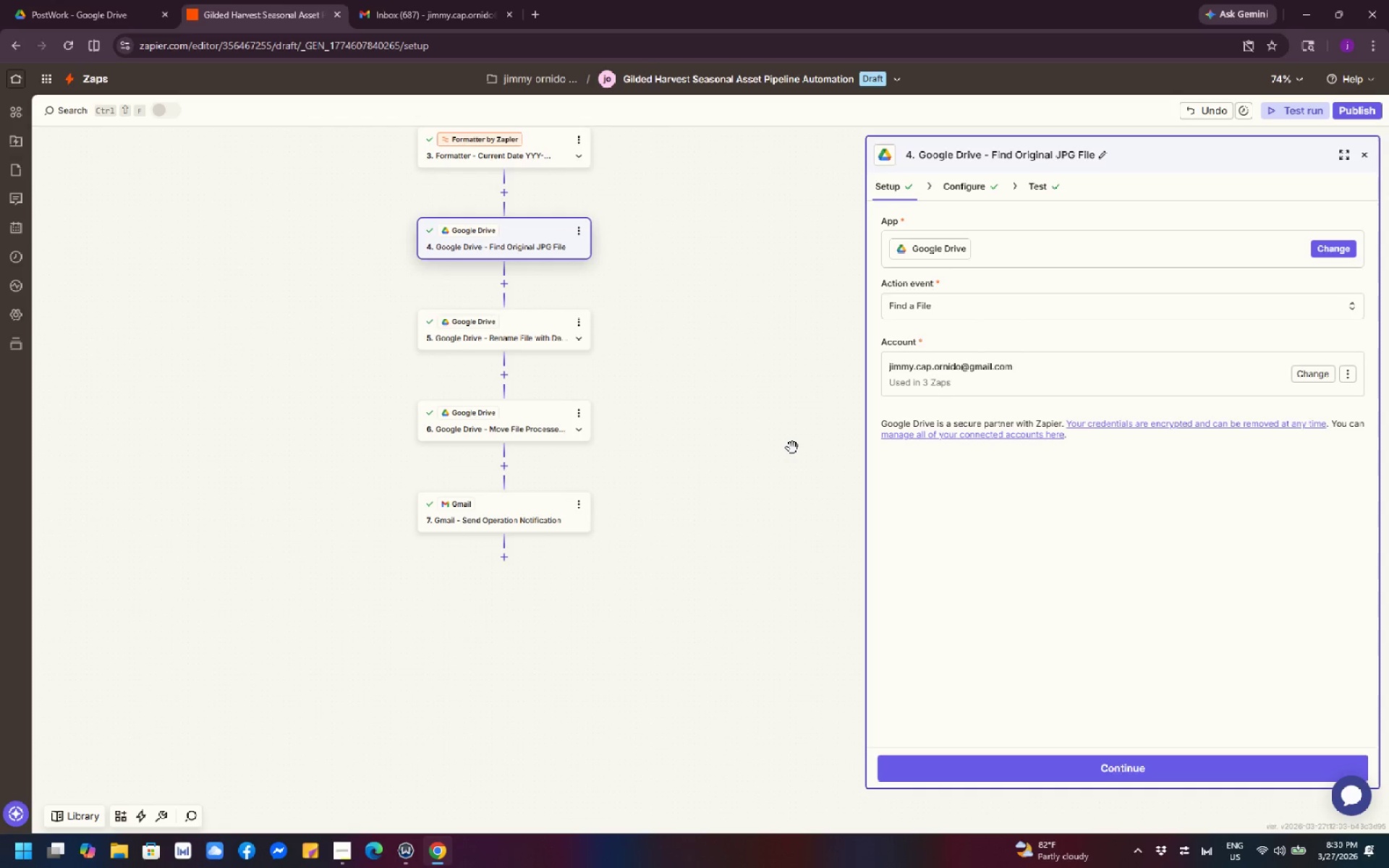 
wait(46.09)
 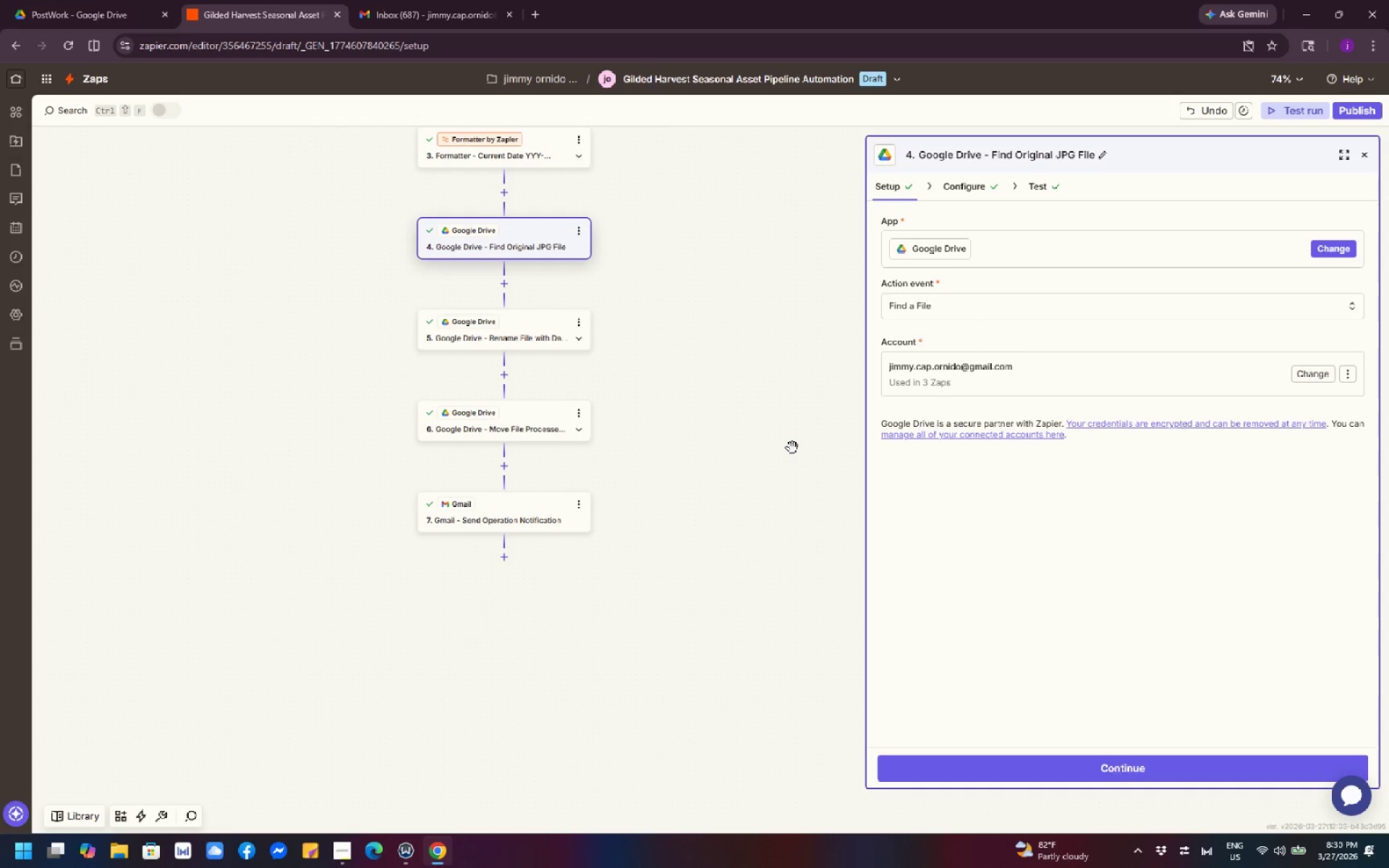 
left_click_drag(start_coordinate=[787, 446], to_coordinate=[724, 717])
 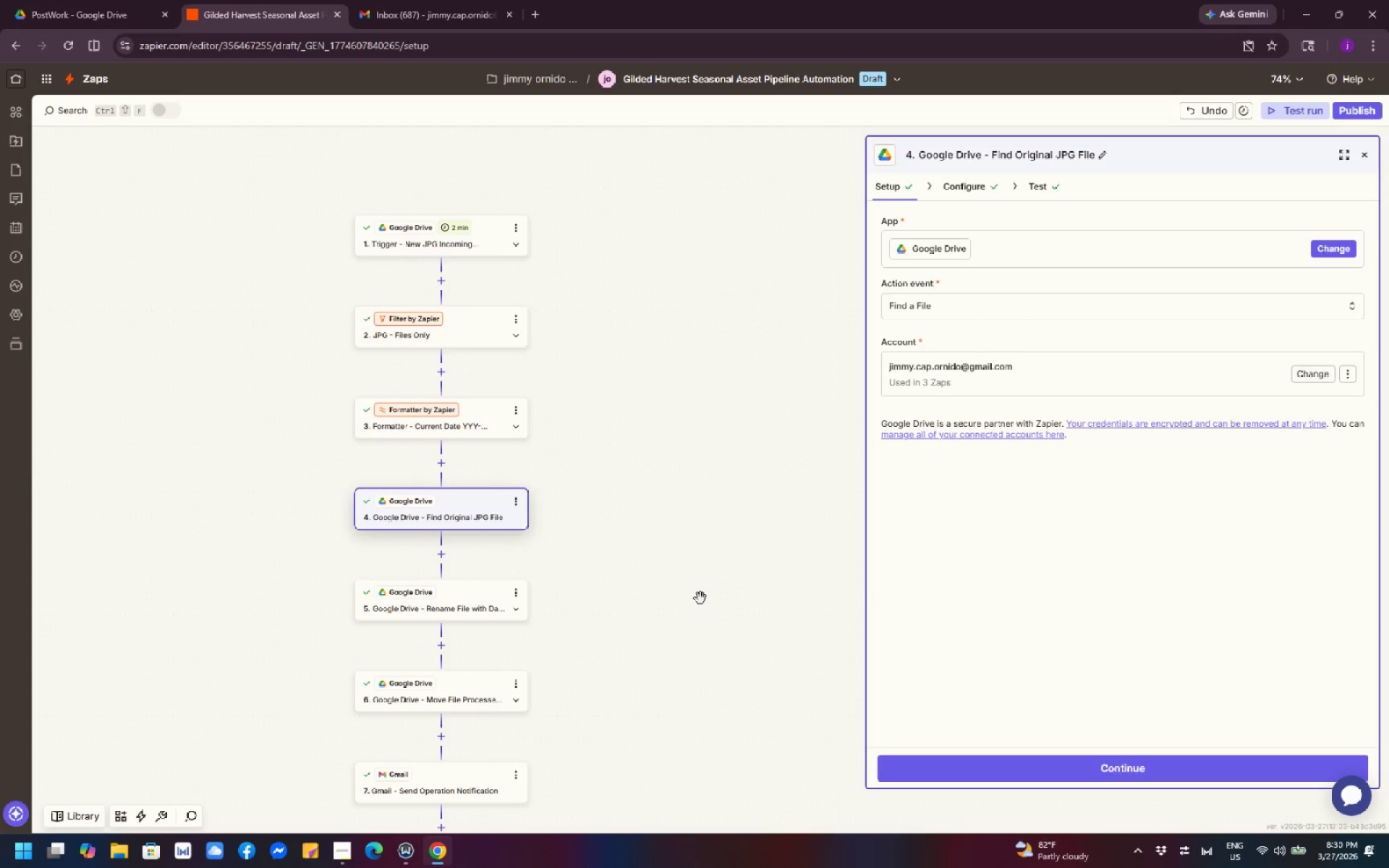 
left_click_drag(start_coordinate=[700, 598], to_coordinate=[730, 805])
 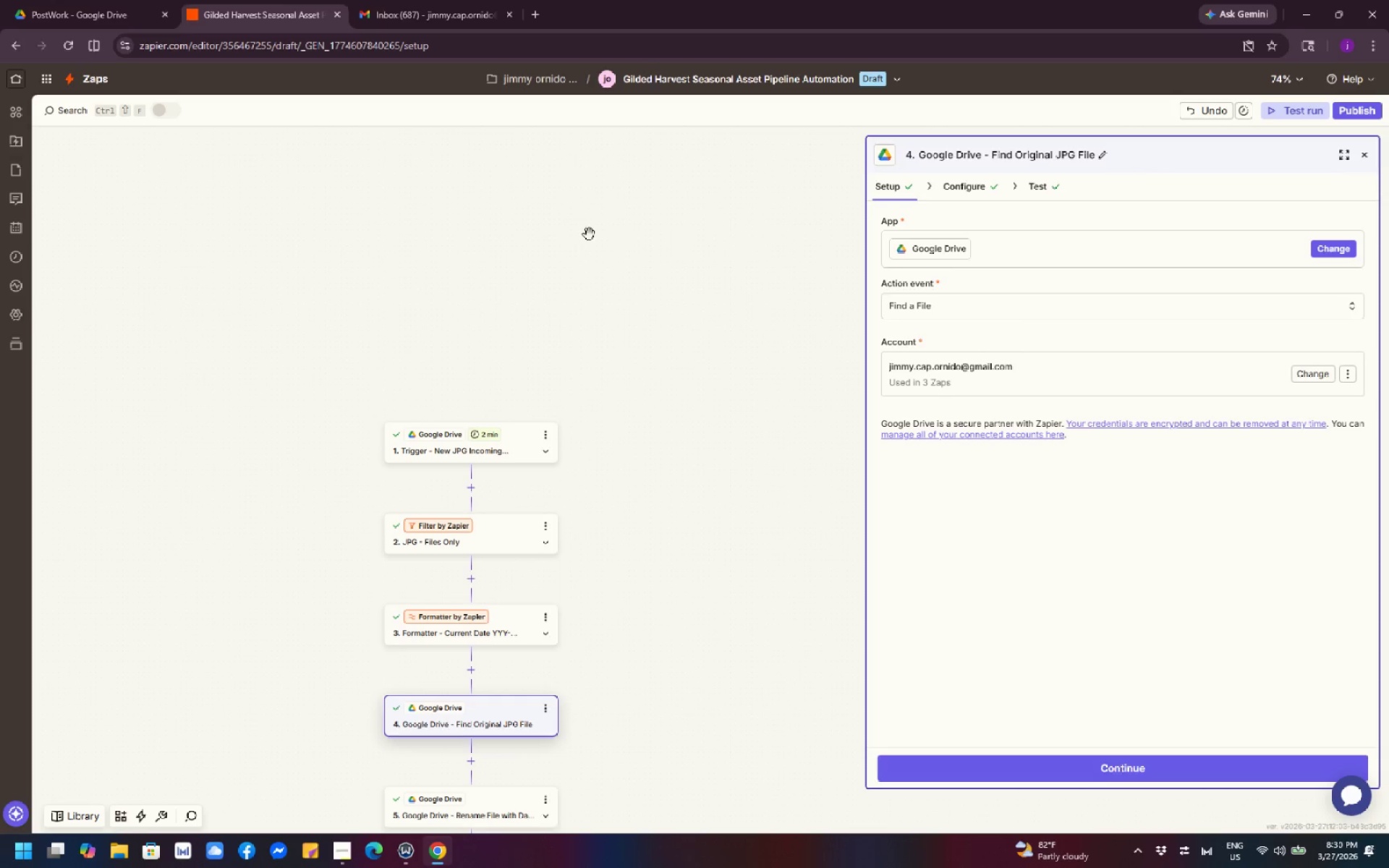 
scroll: coordinate [734, 355], scroll_direction: down, amount: 12.0
 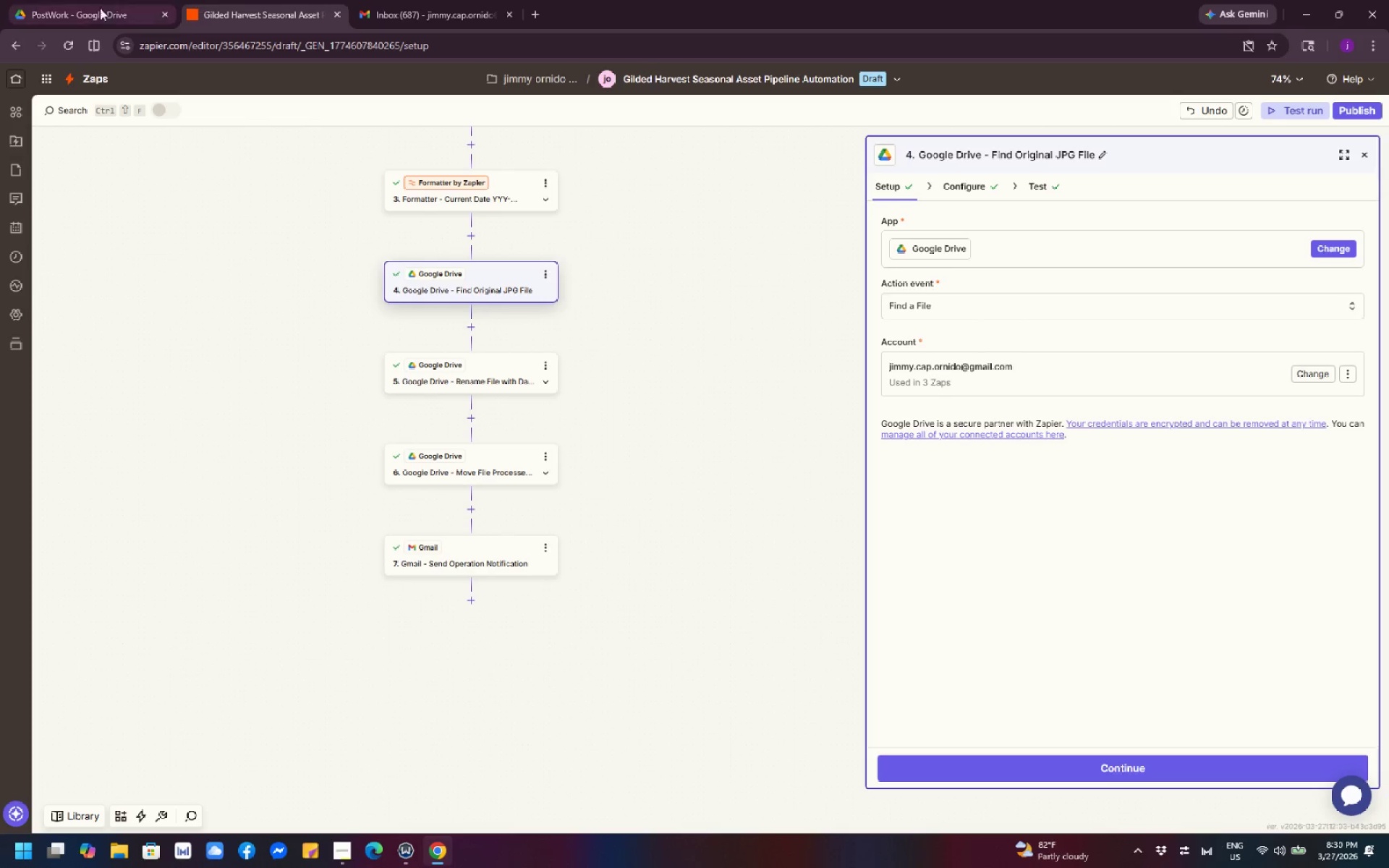 
left_click([75, 14])
 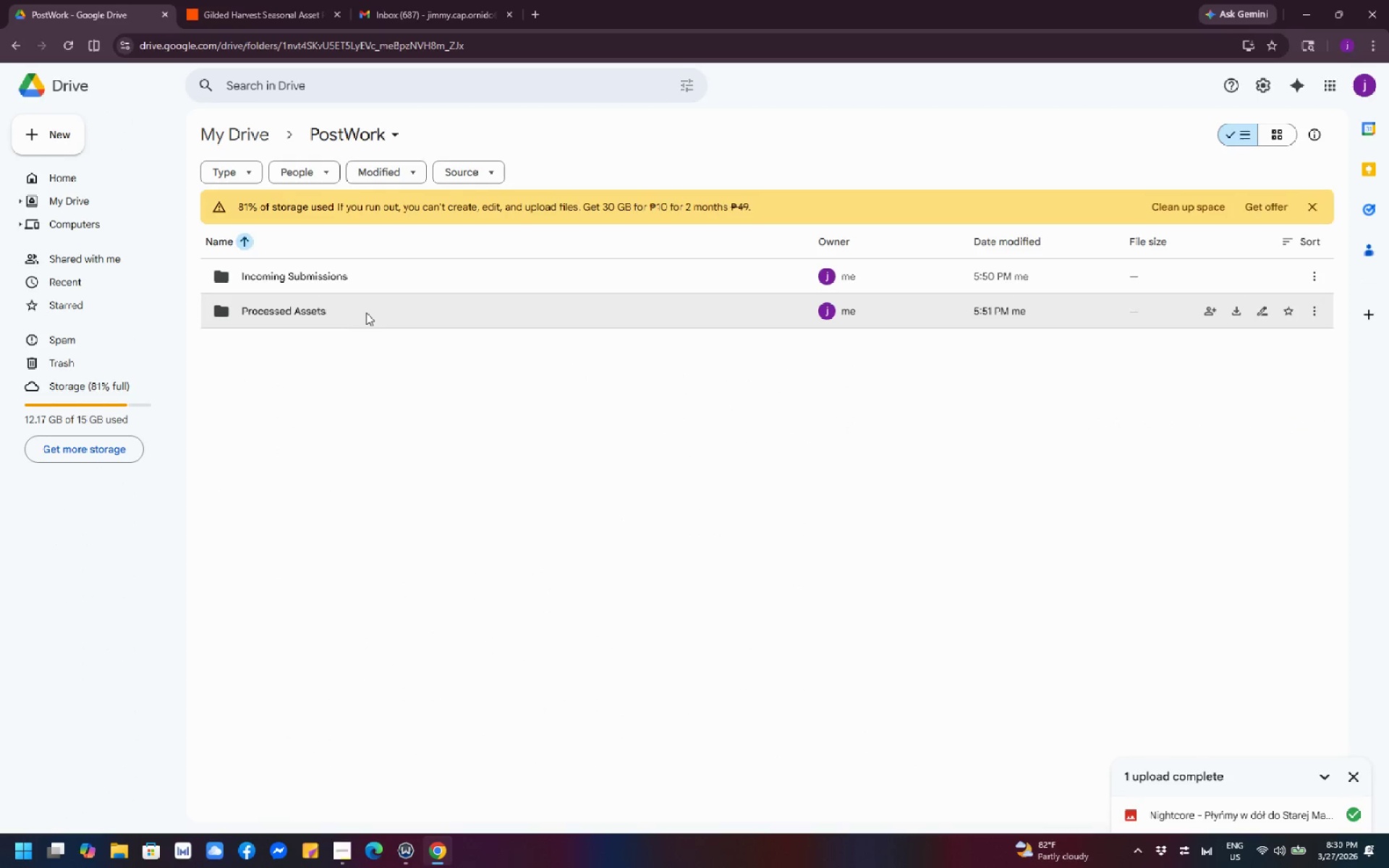 
double_click([366, 310])
 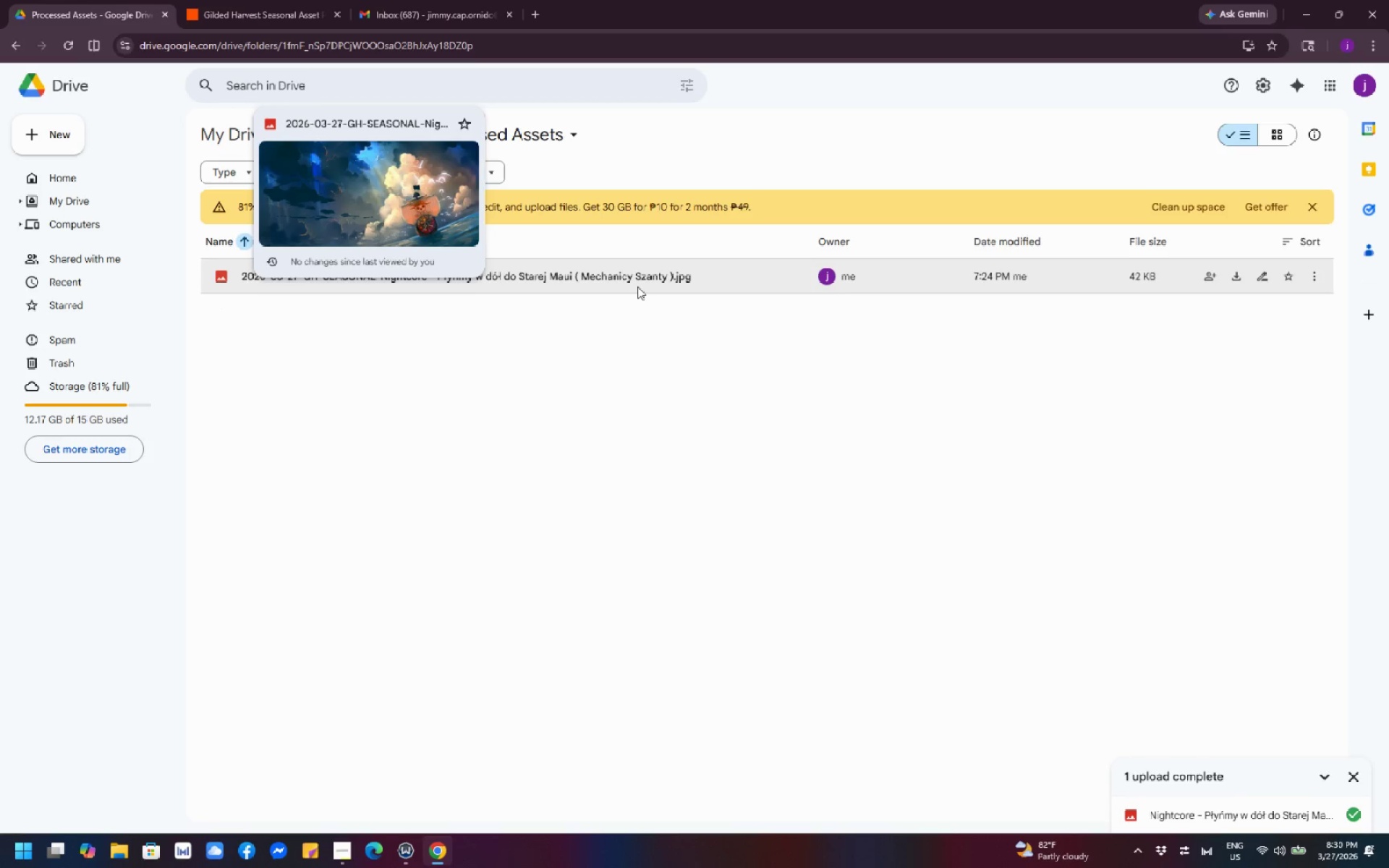 
wait(7.45)
 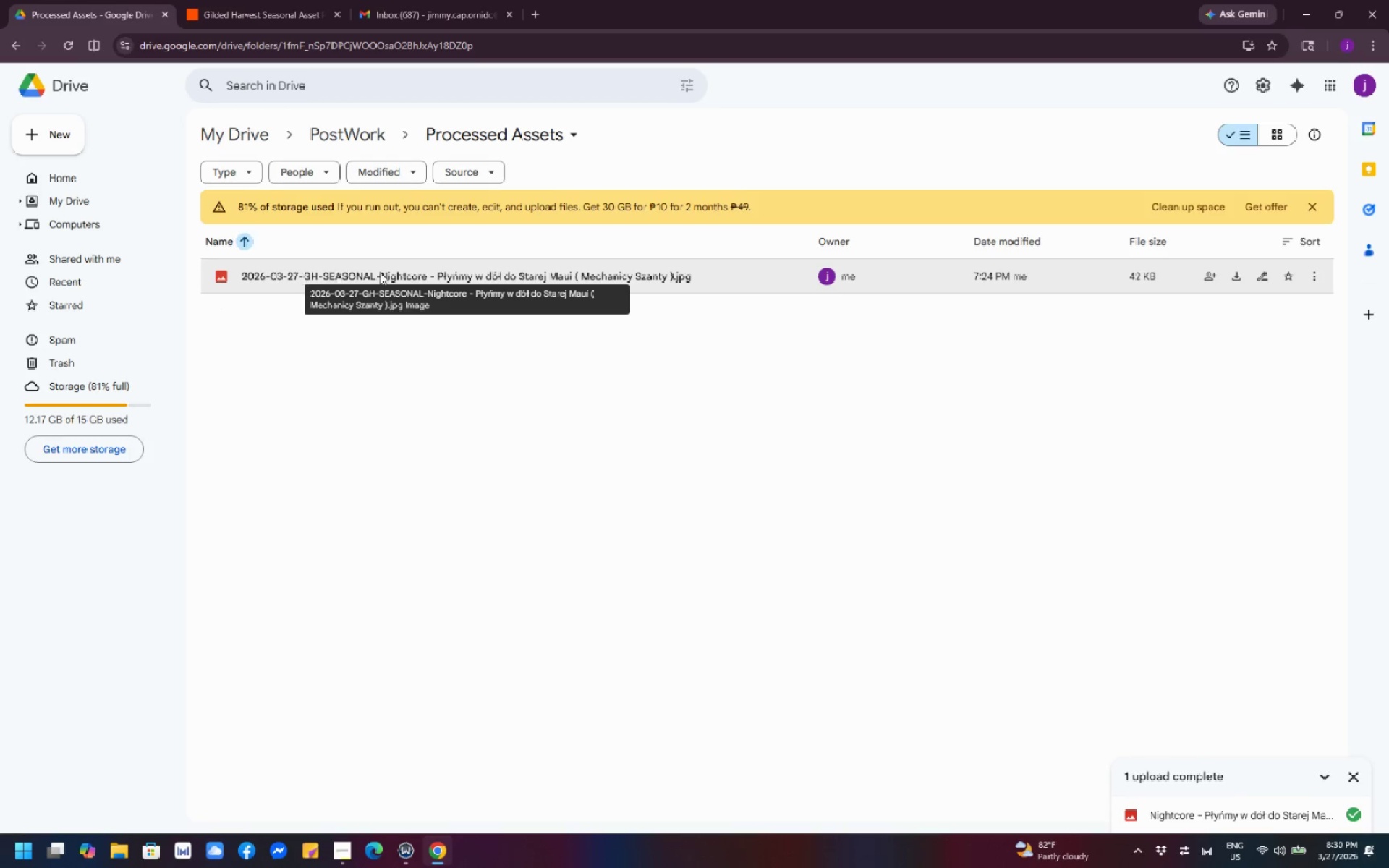 
left_click([574, 429])
 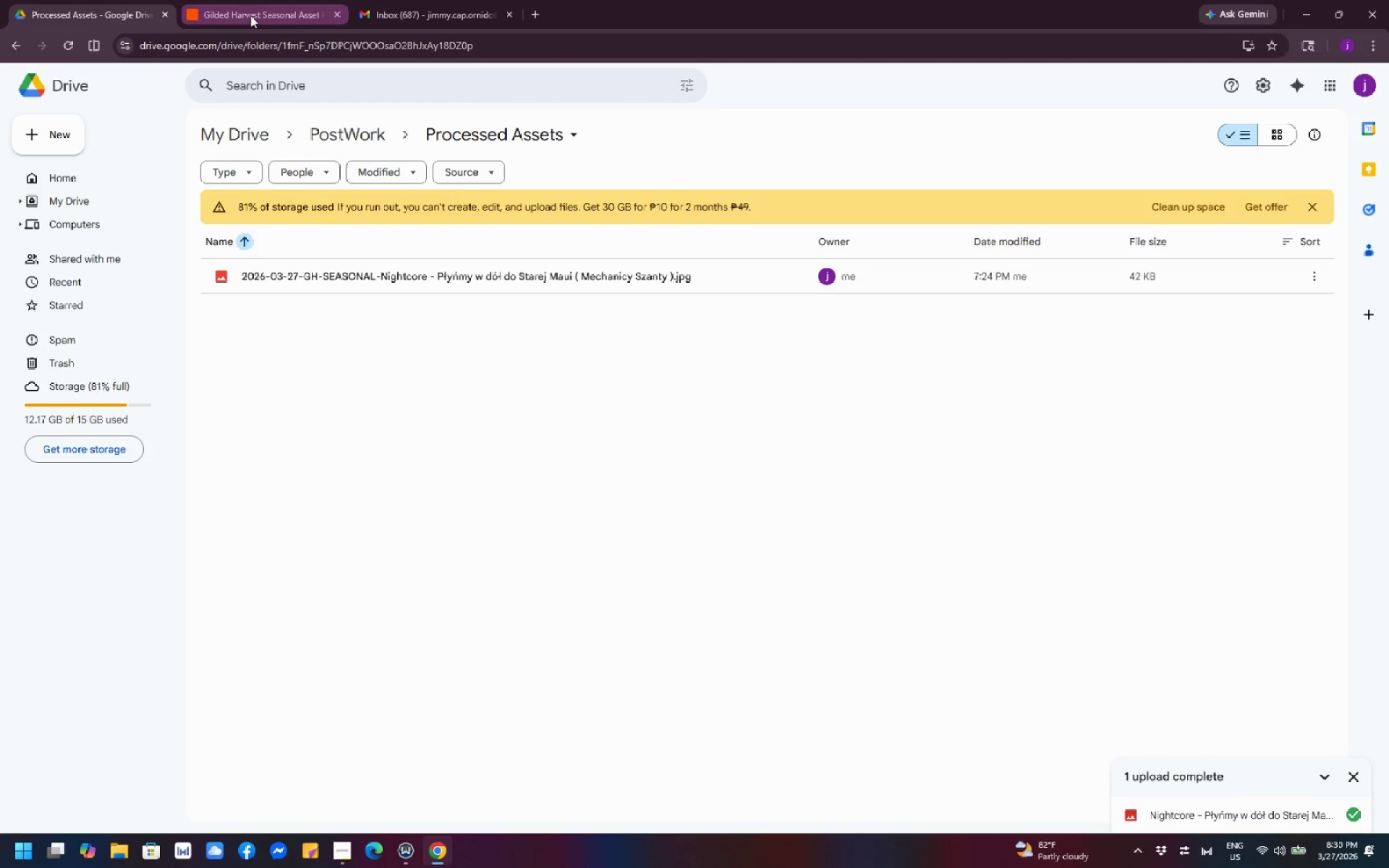 
left_click([250, 15])
 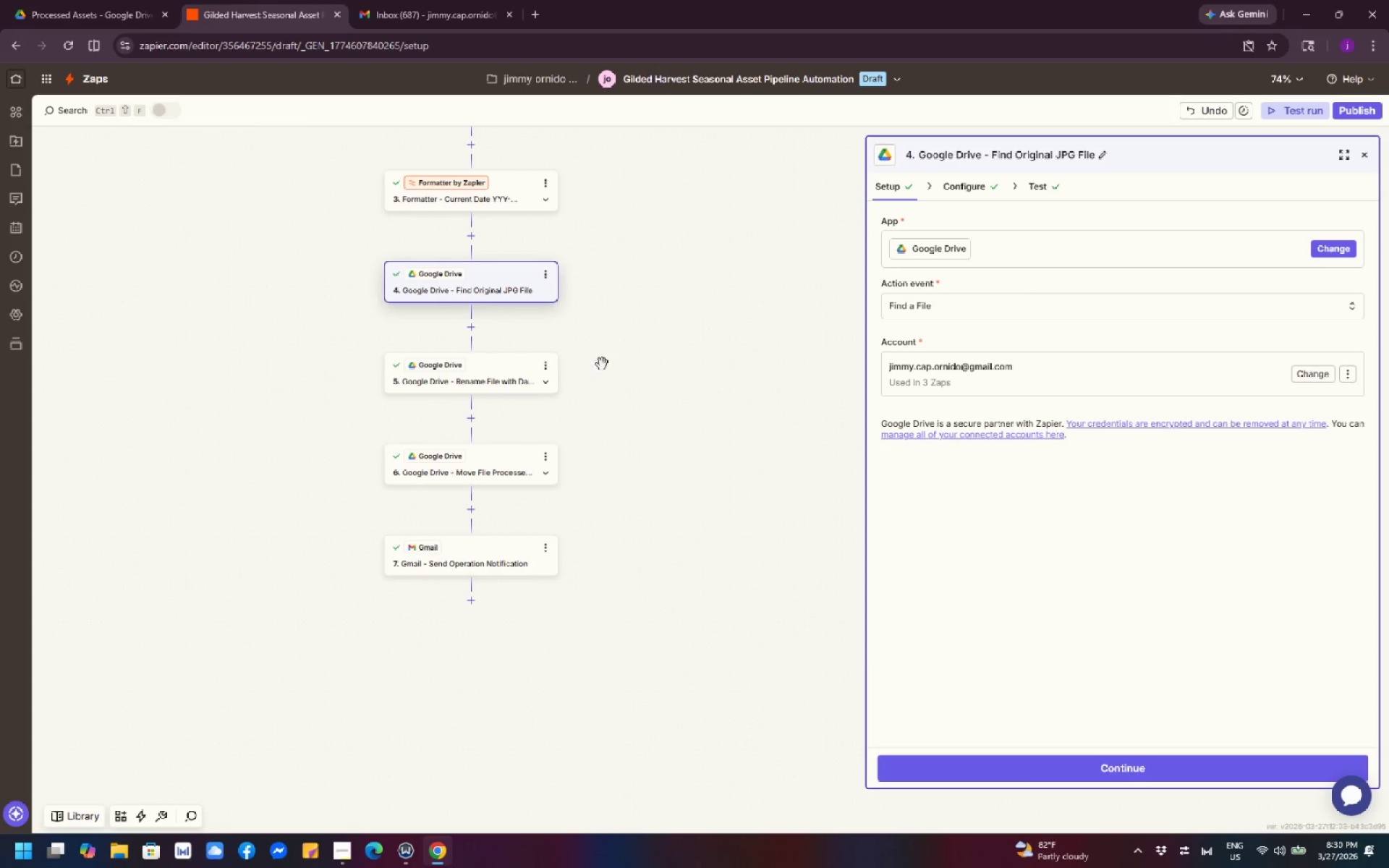 
left_click_drag(start_coordinate=[697, 346], to_coordinate=[708, 650])
 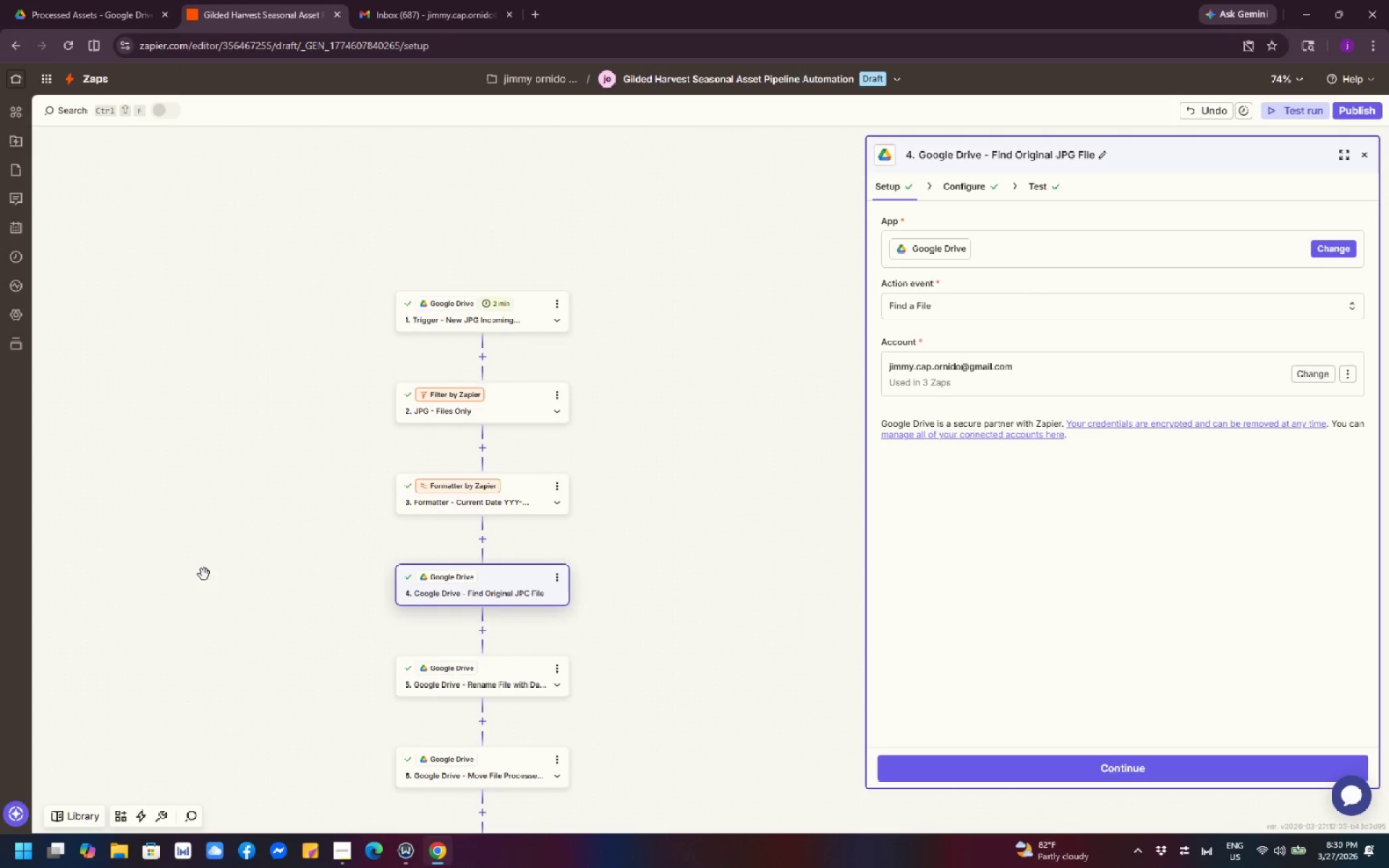 
left_click([213, 542])
 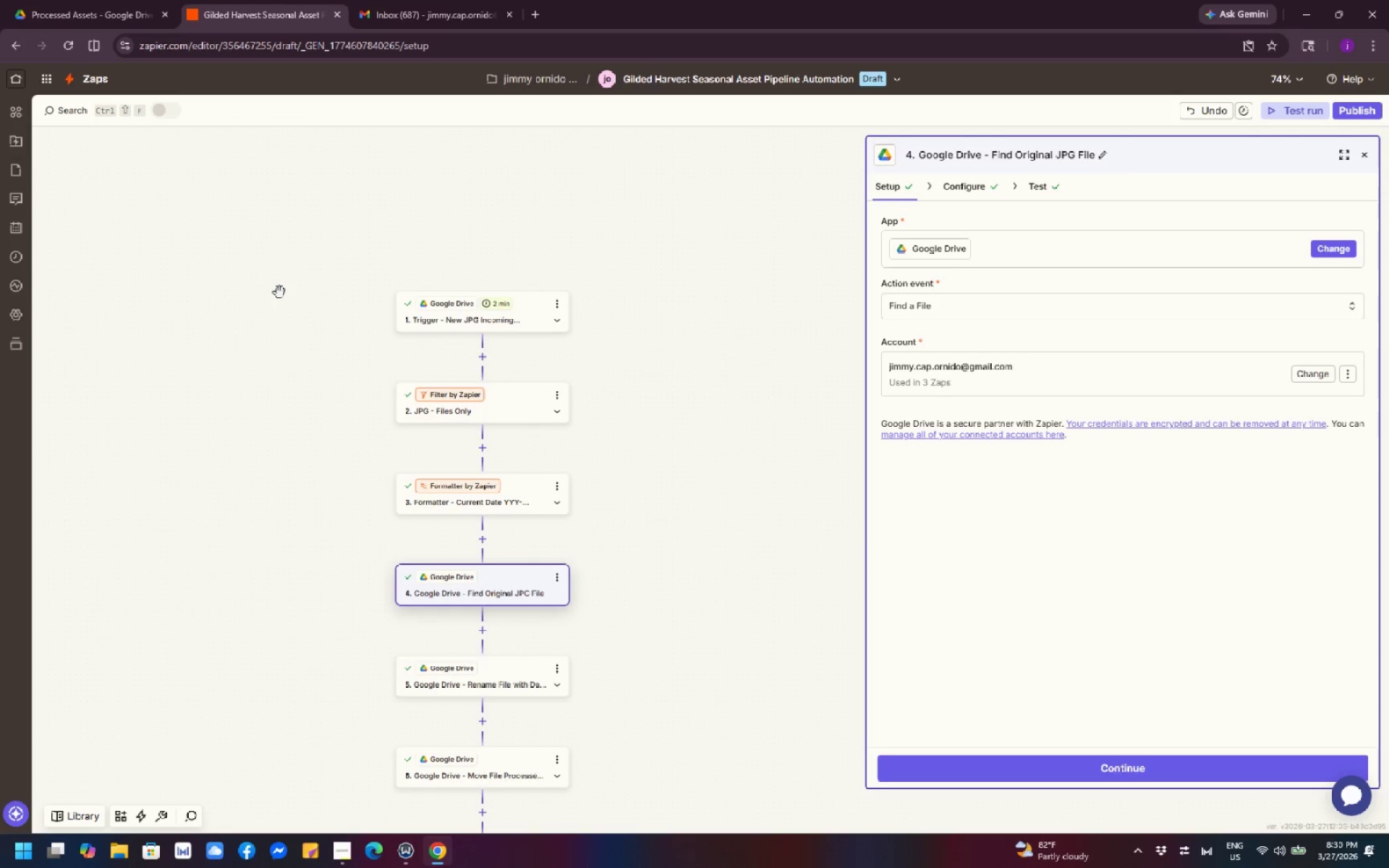 
left_click_drag(start_coordinate=[279, 285], to_coordinate=[377, 229])
 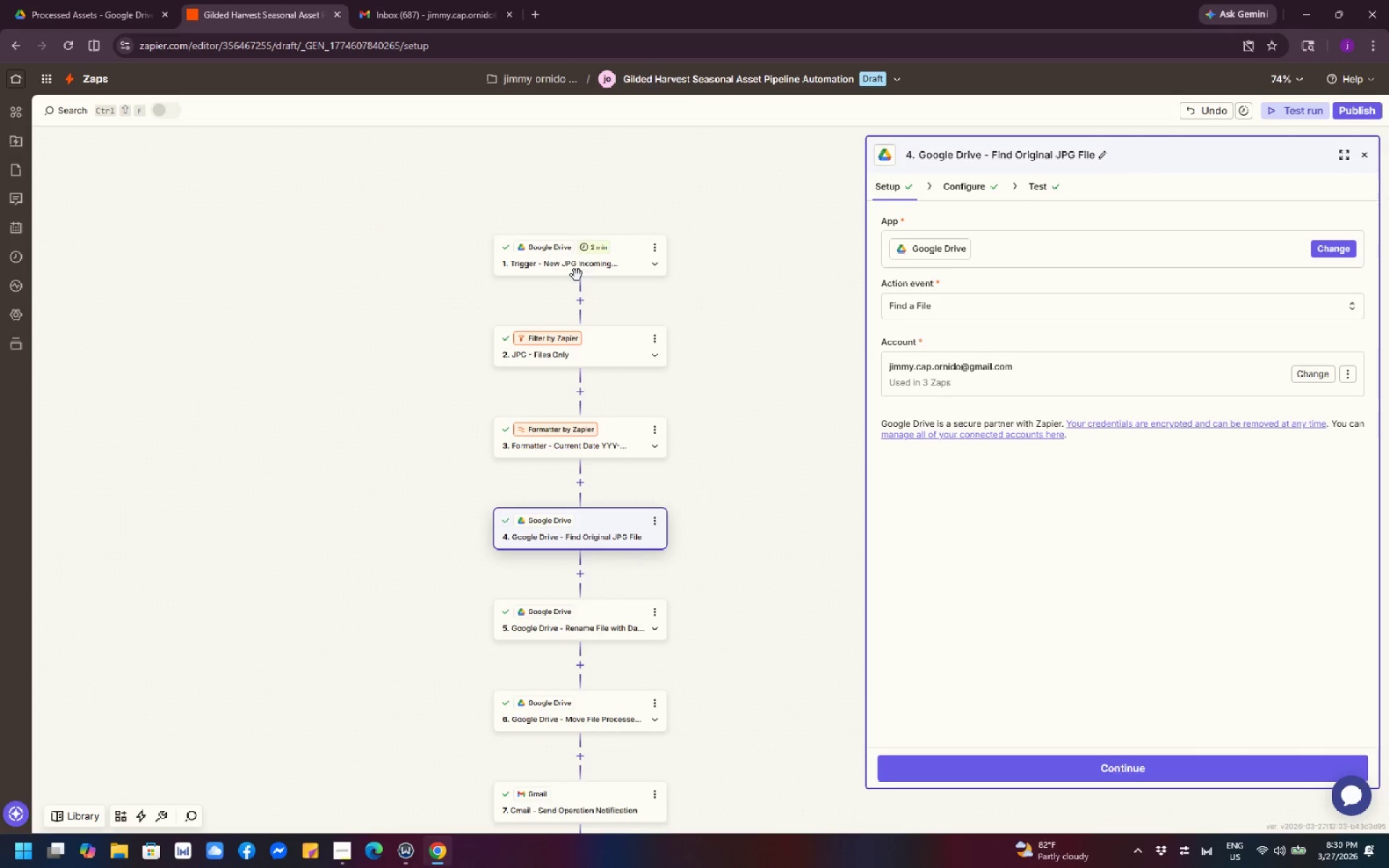 
left_click([586, 268])
 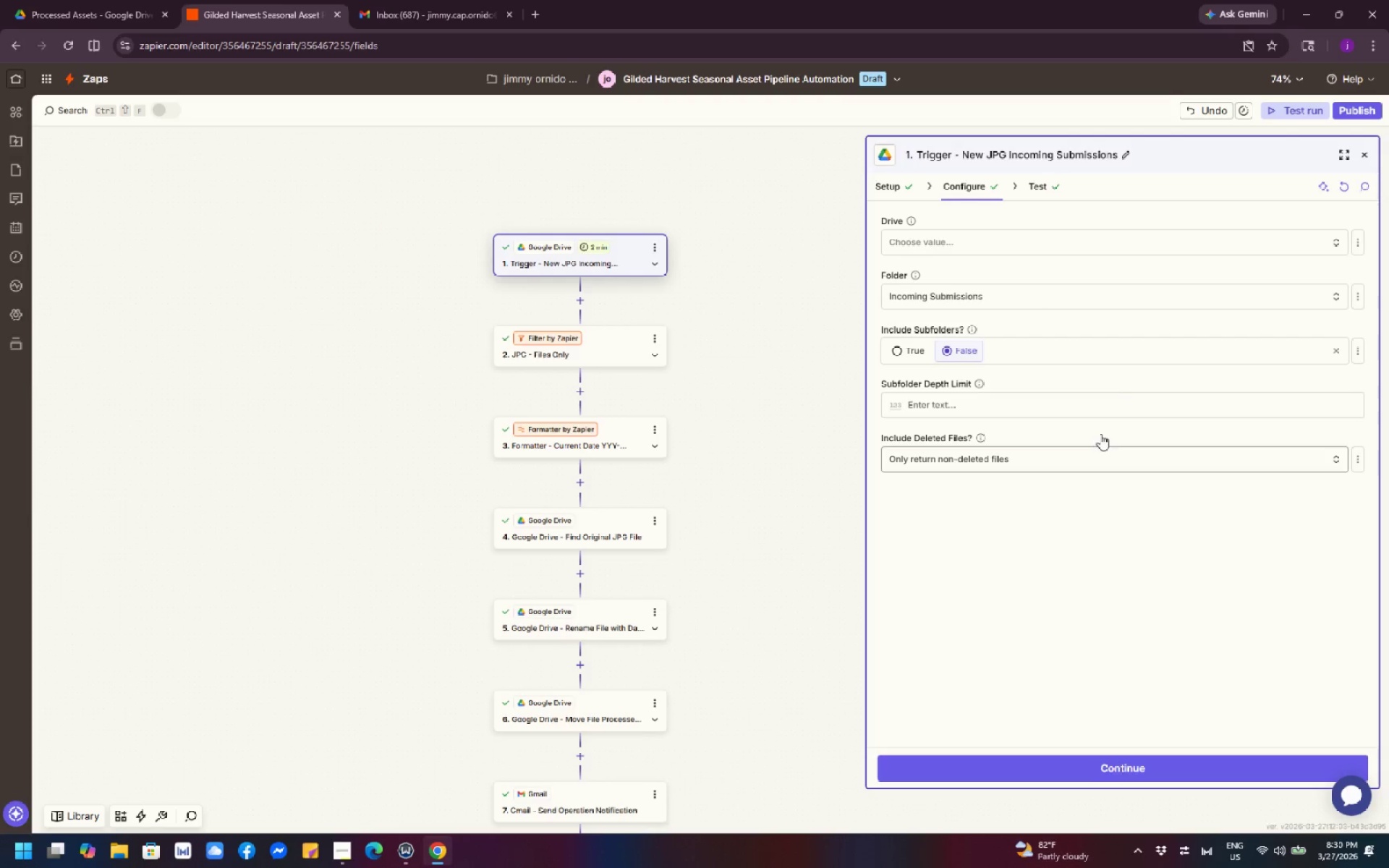 
scroll: coordinate [1131, 335], scroll_direction: down, amount: 4.0
 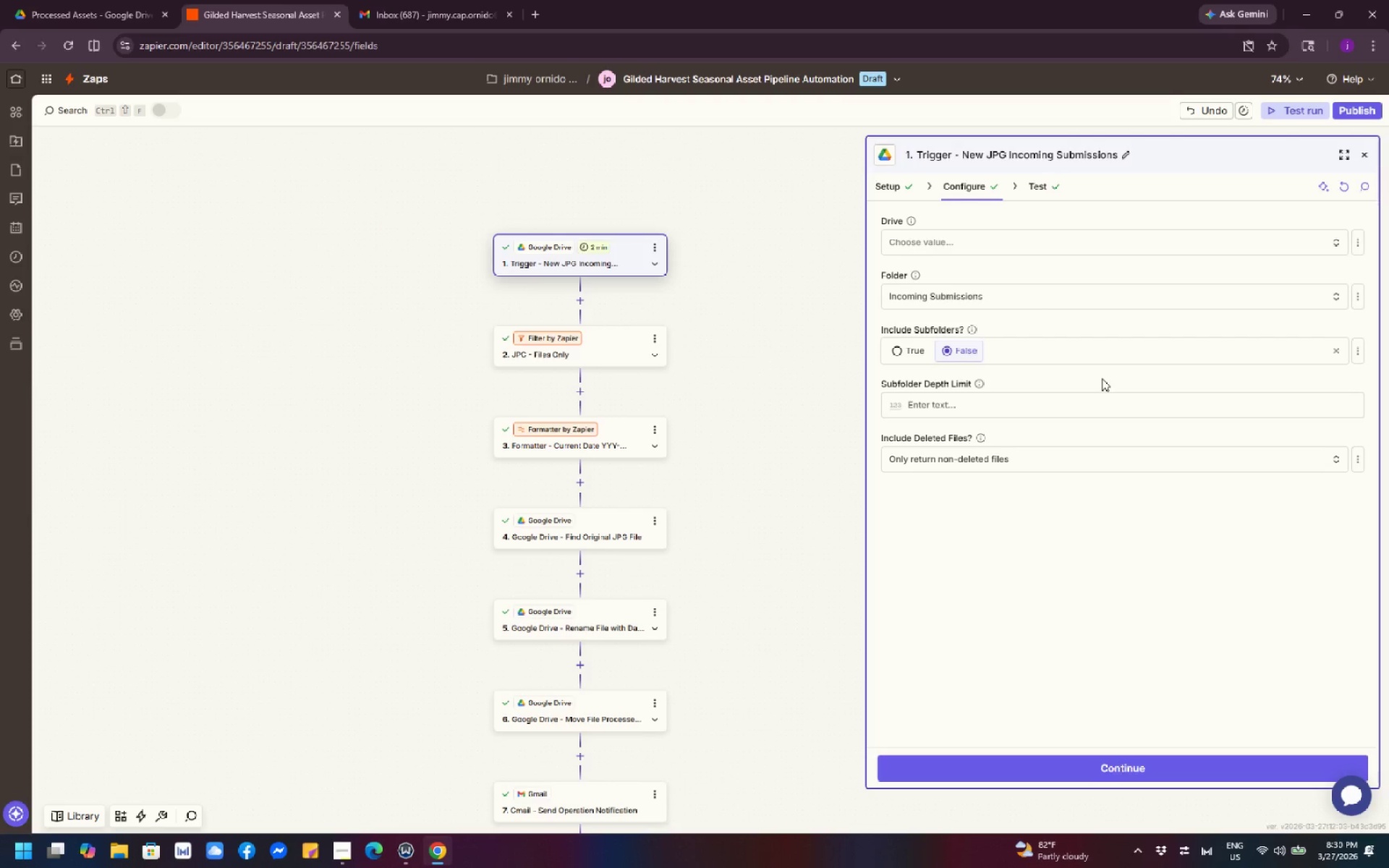 
scroll: coordinate [1102, 378], scroll_direction: up, amount: 2.0
 